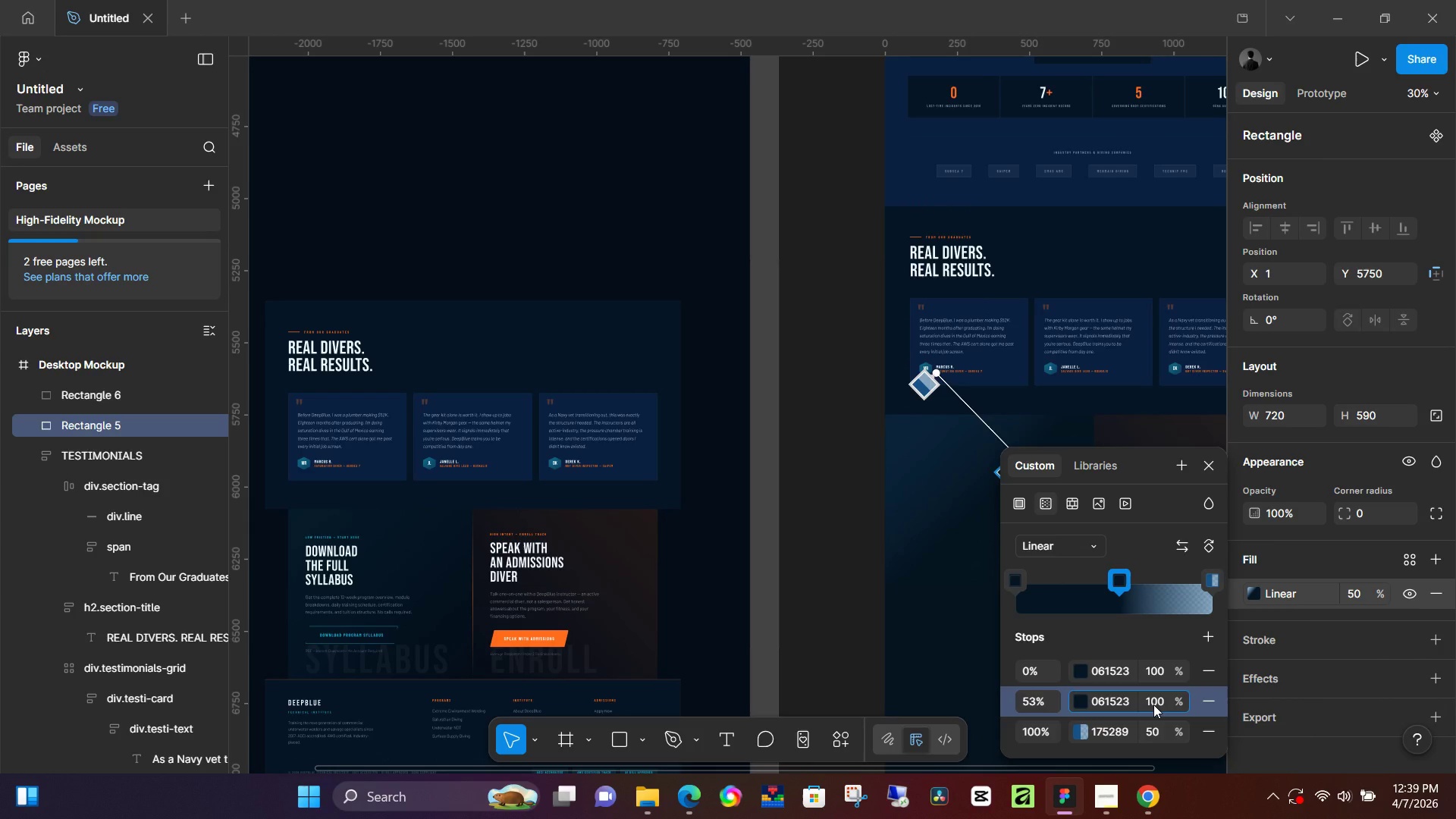 
key(Control+A)
 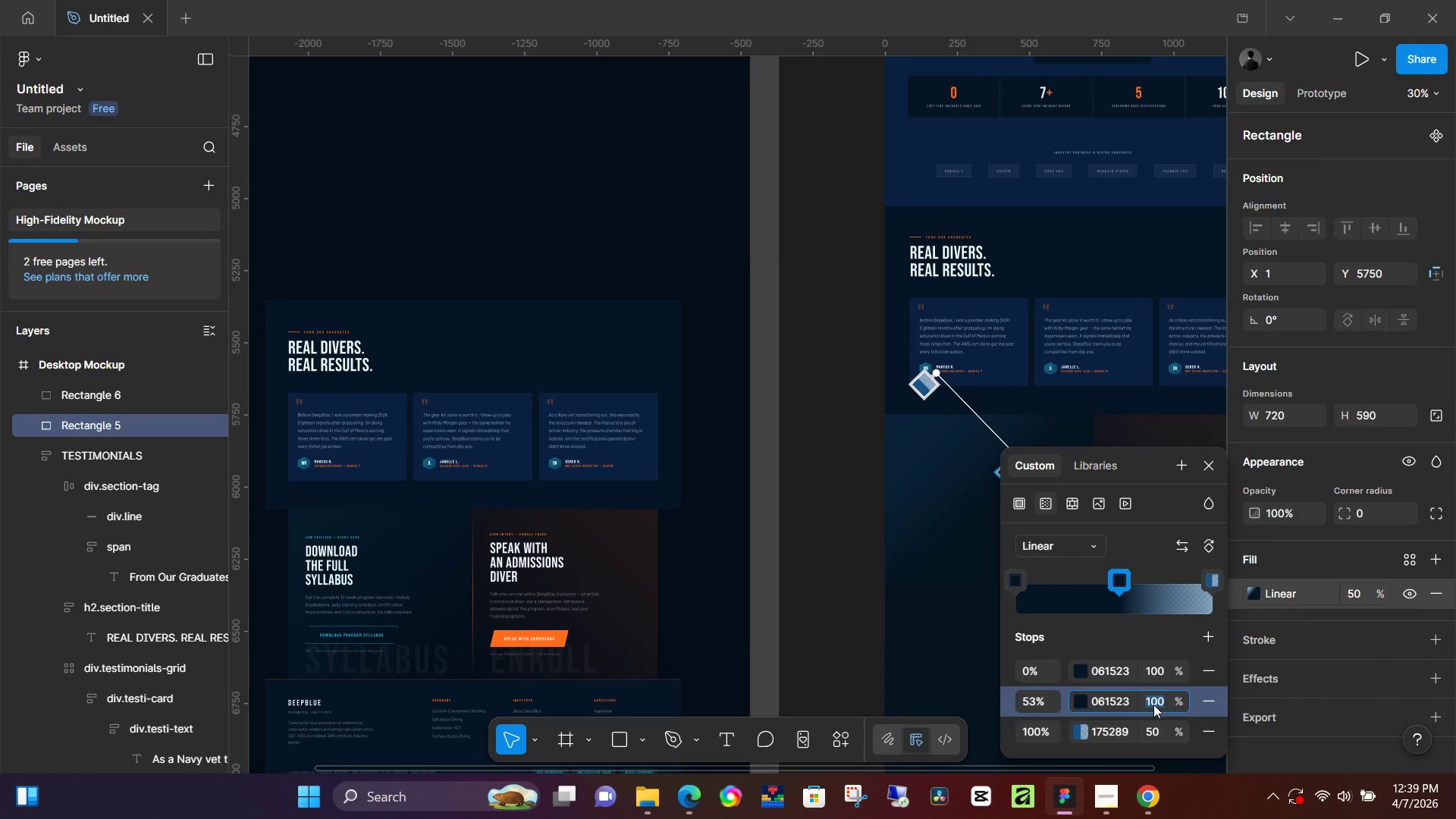 
key(Numpad3)
 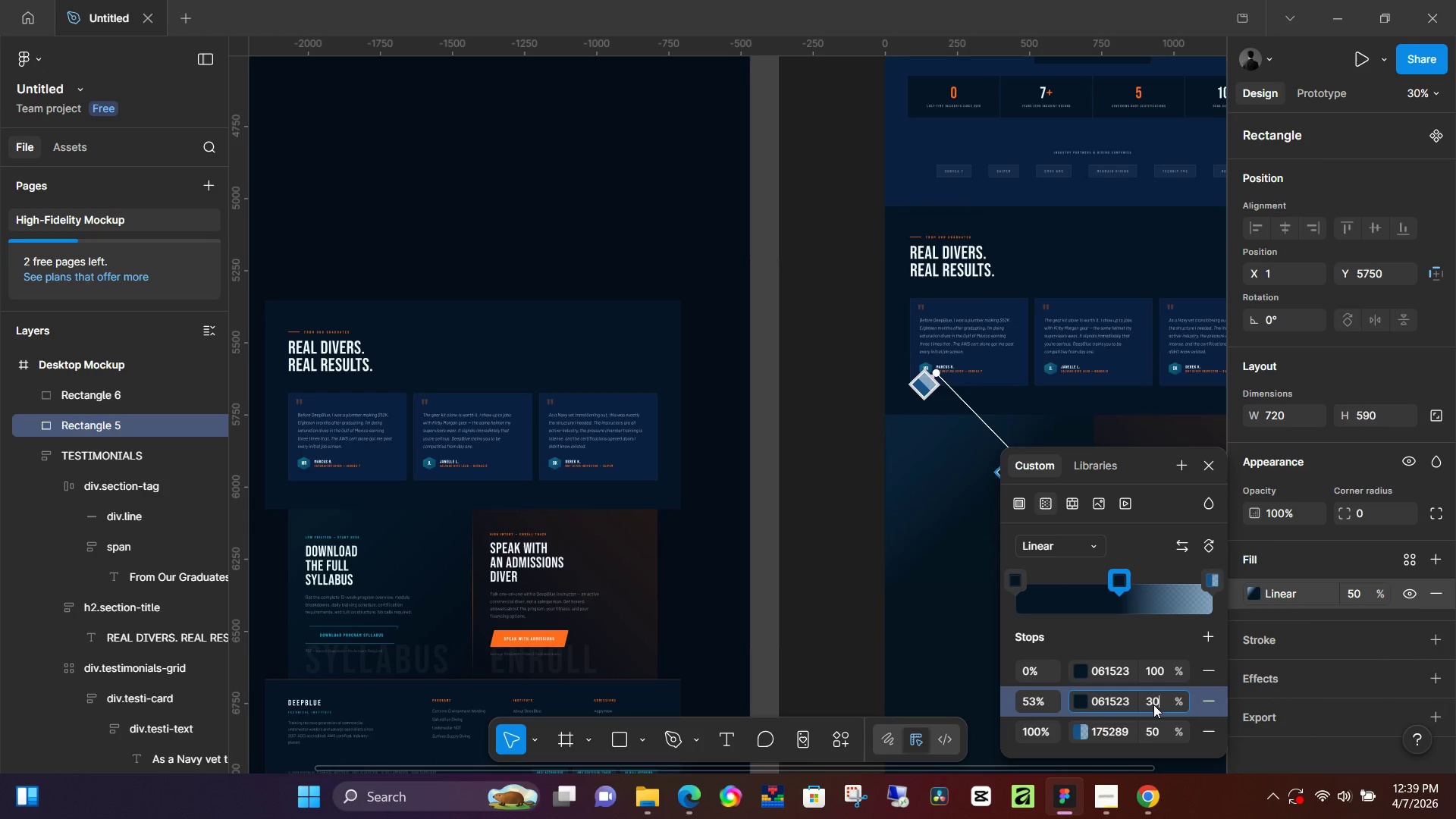 
key(Numpad0)
 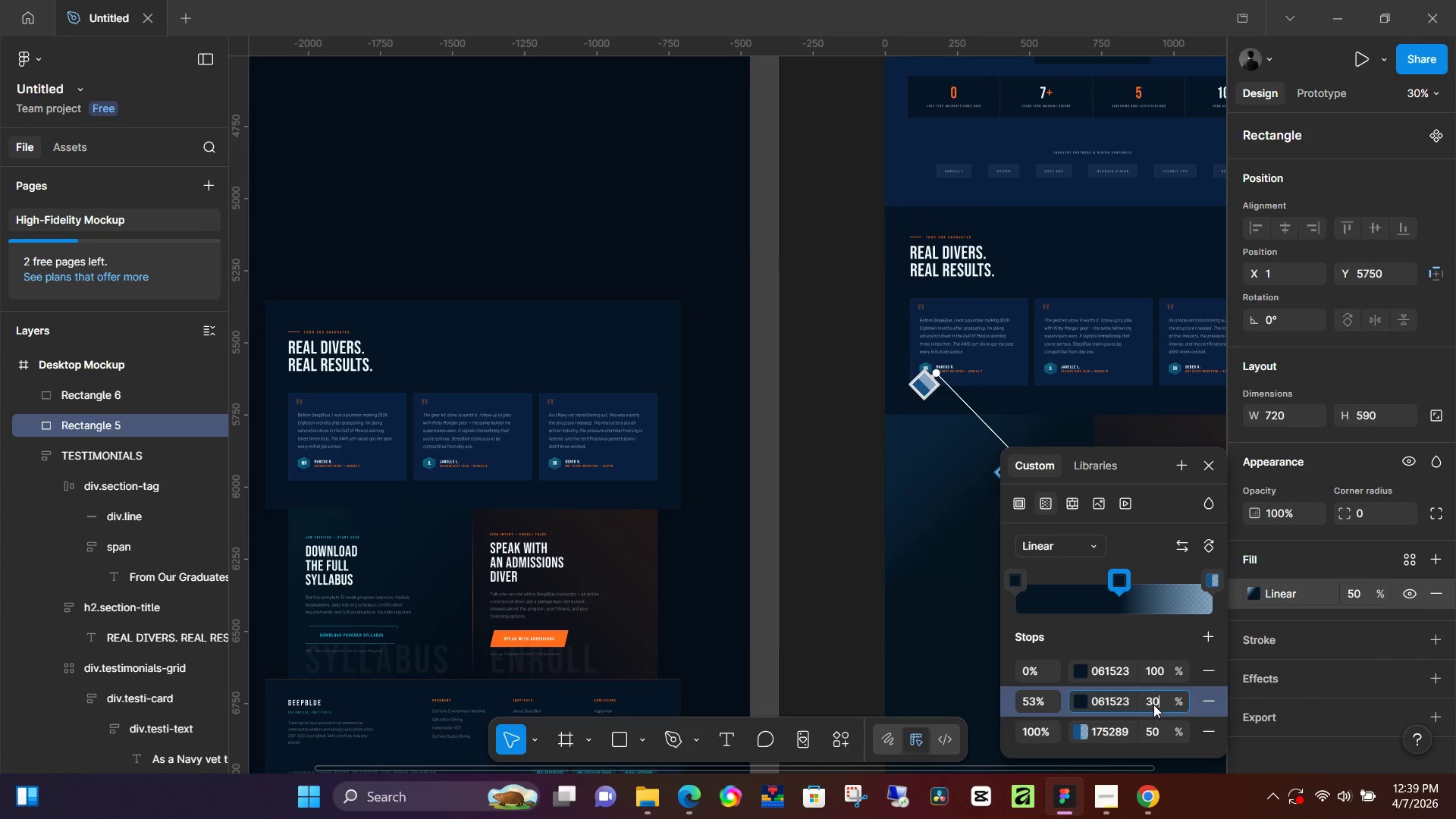 
key(NumpadEnter)
 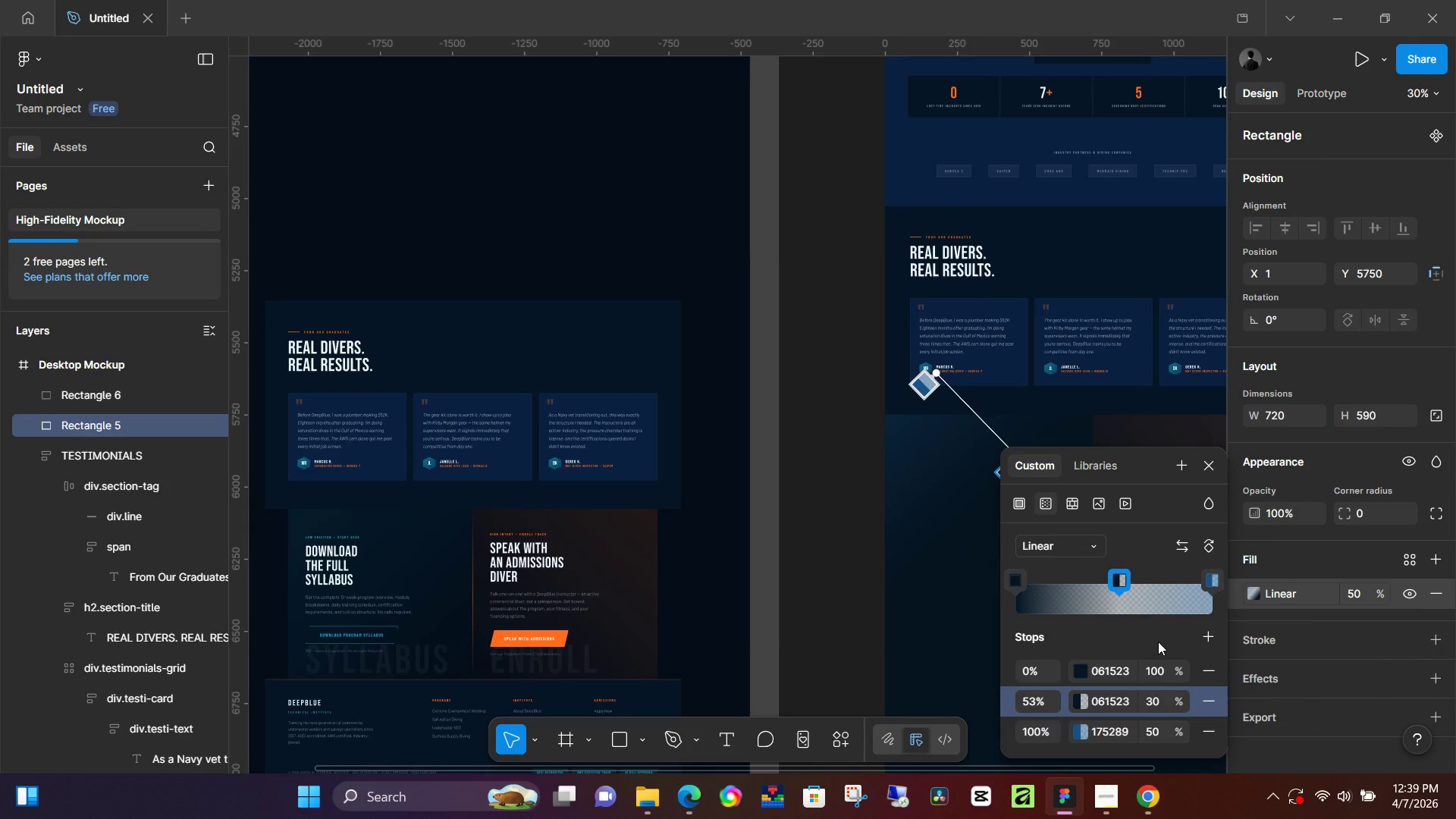 
left_click([1159, 676])
 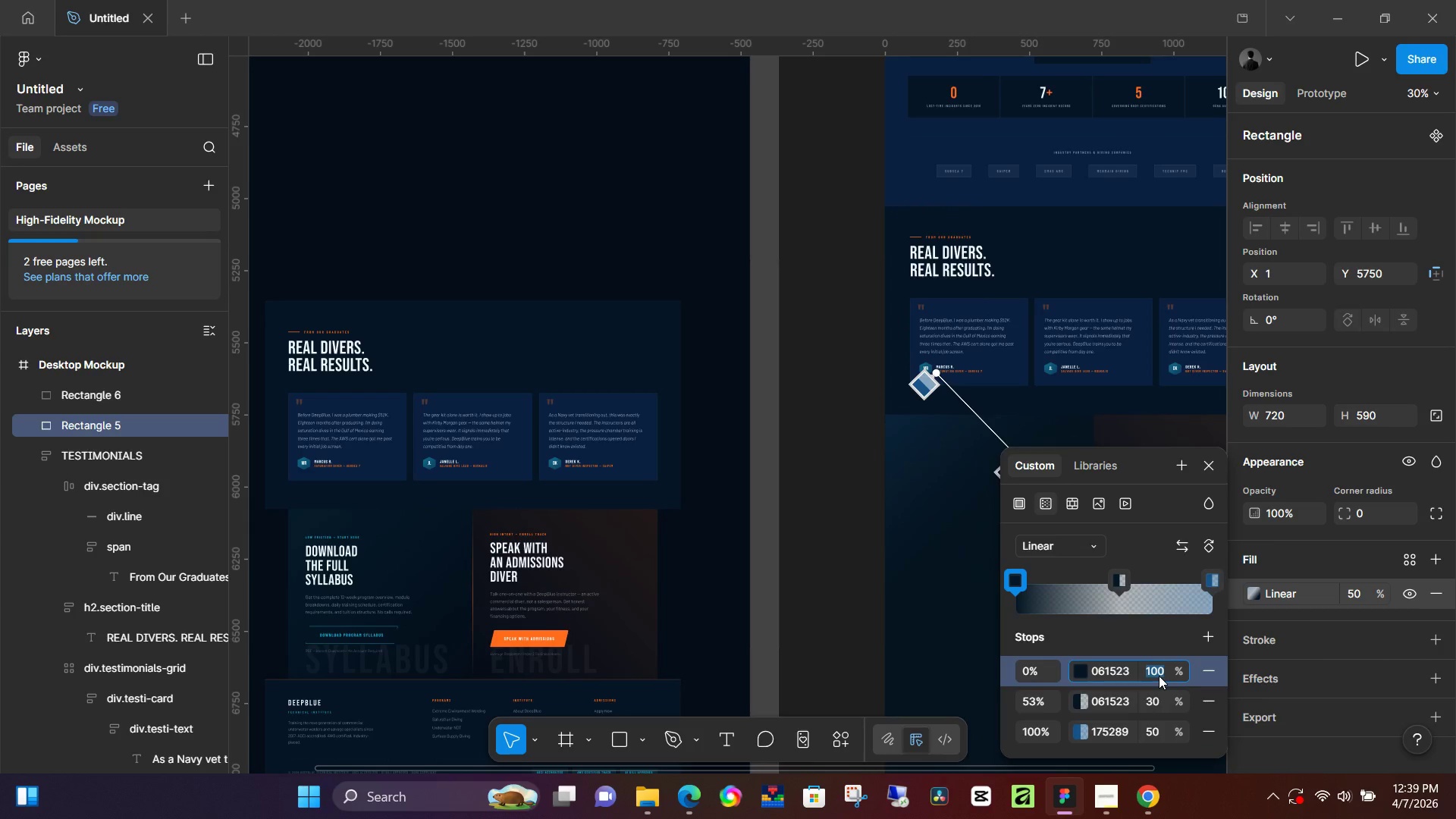 
key(Numpad0)
 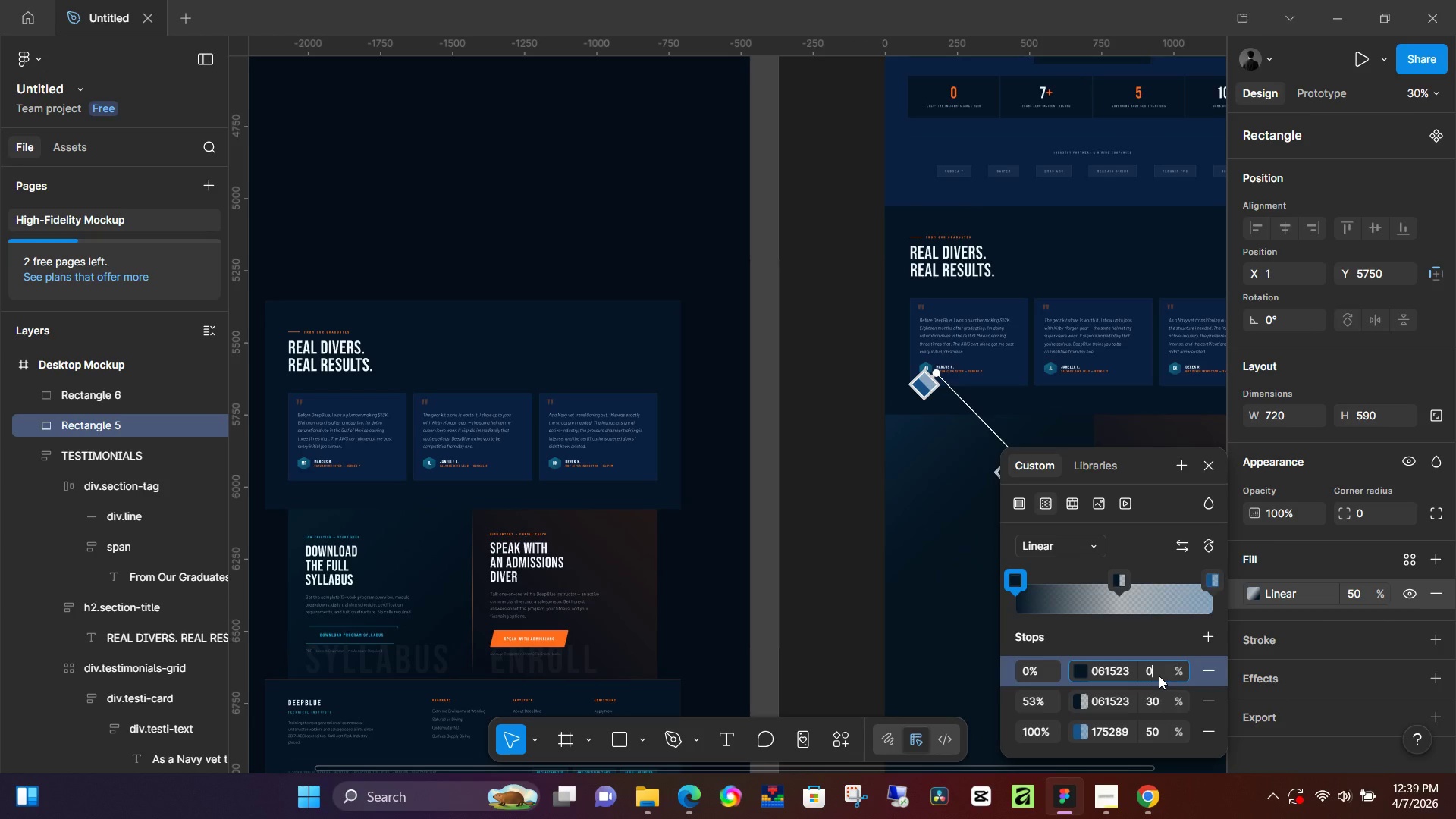 
key(NumpadEnter)
 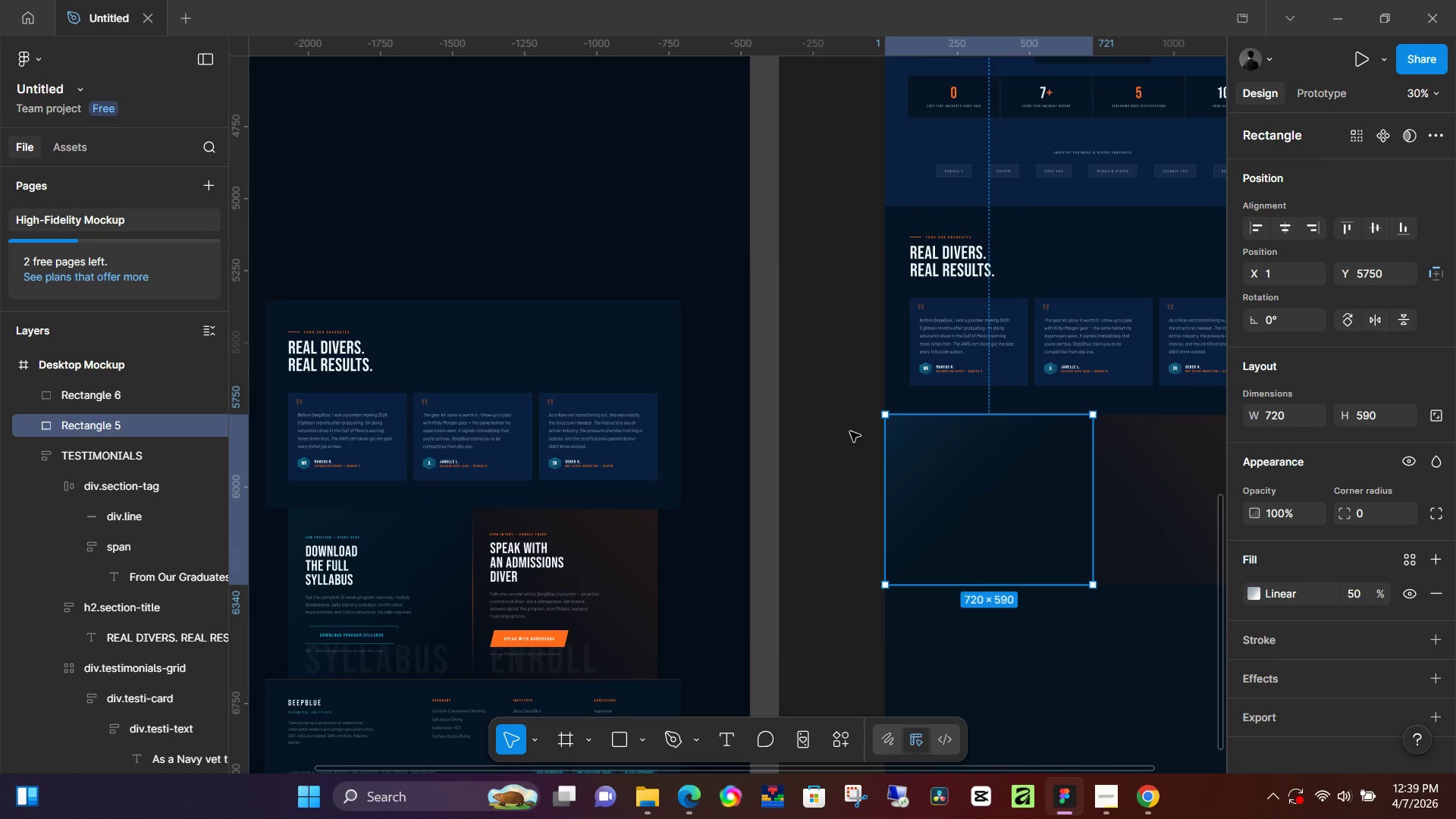 
hold_key(key=Space, duration=0.61)
 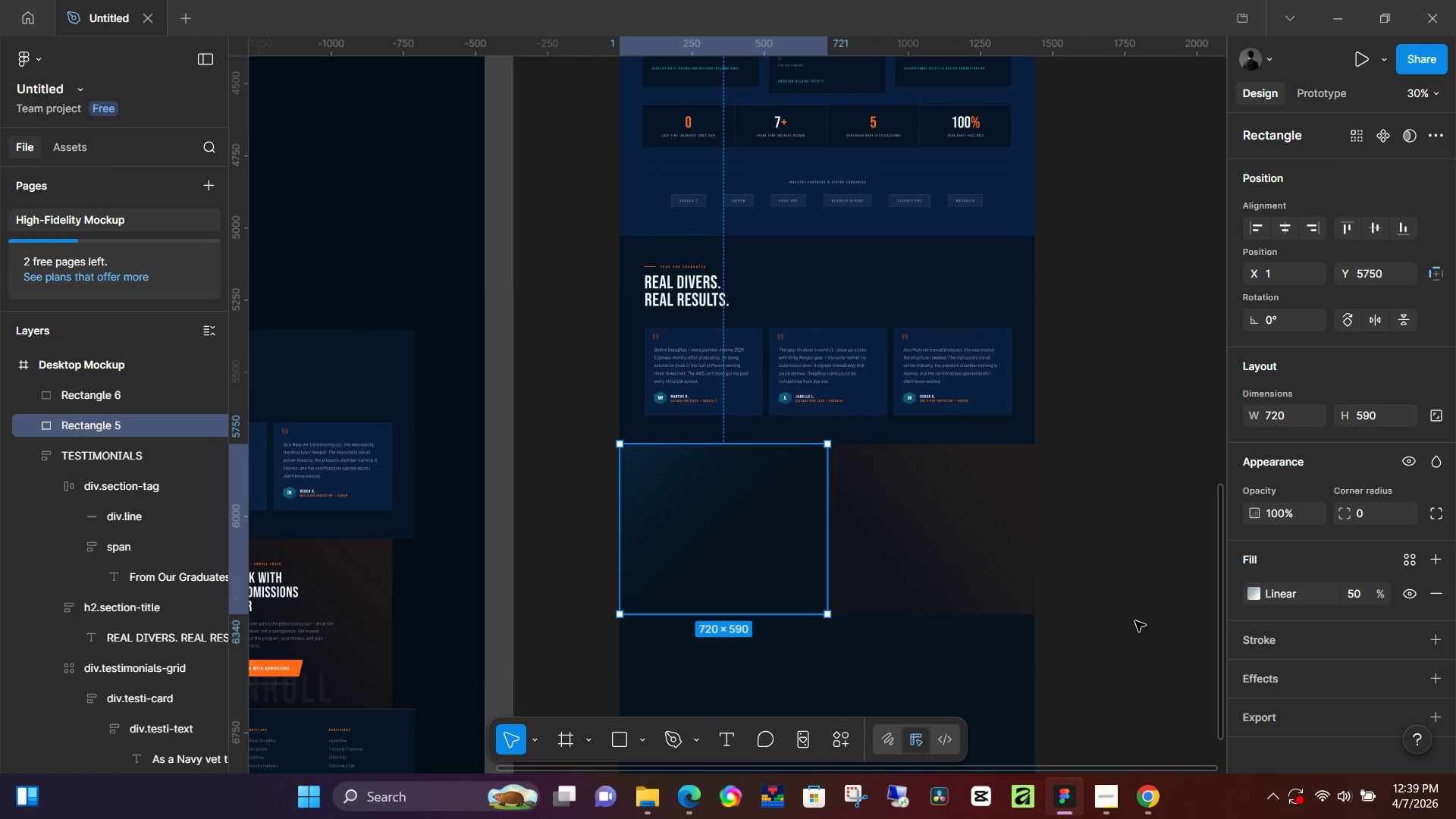 
left_click_drag(start_coordinate=[1141, 681], to_coordinate=[876, 710])
 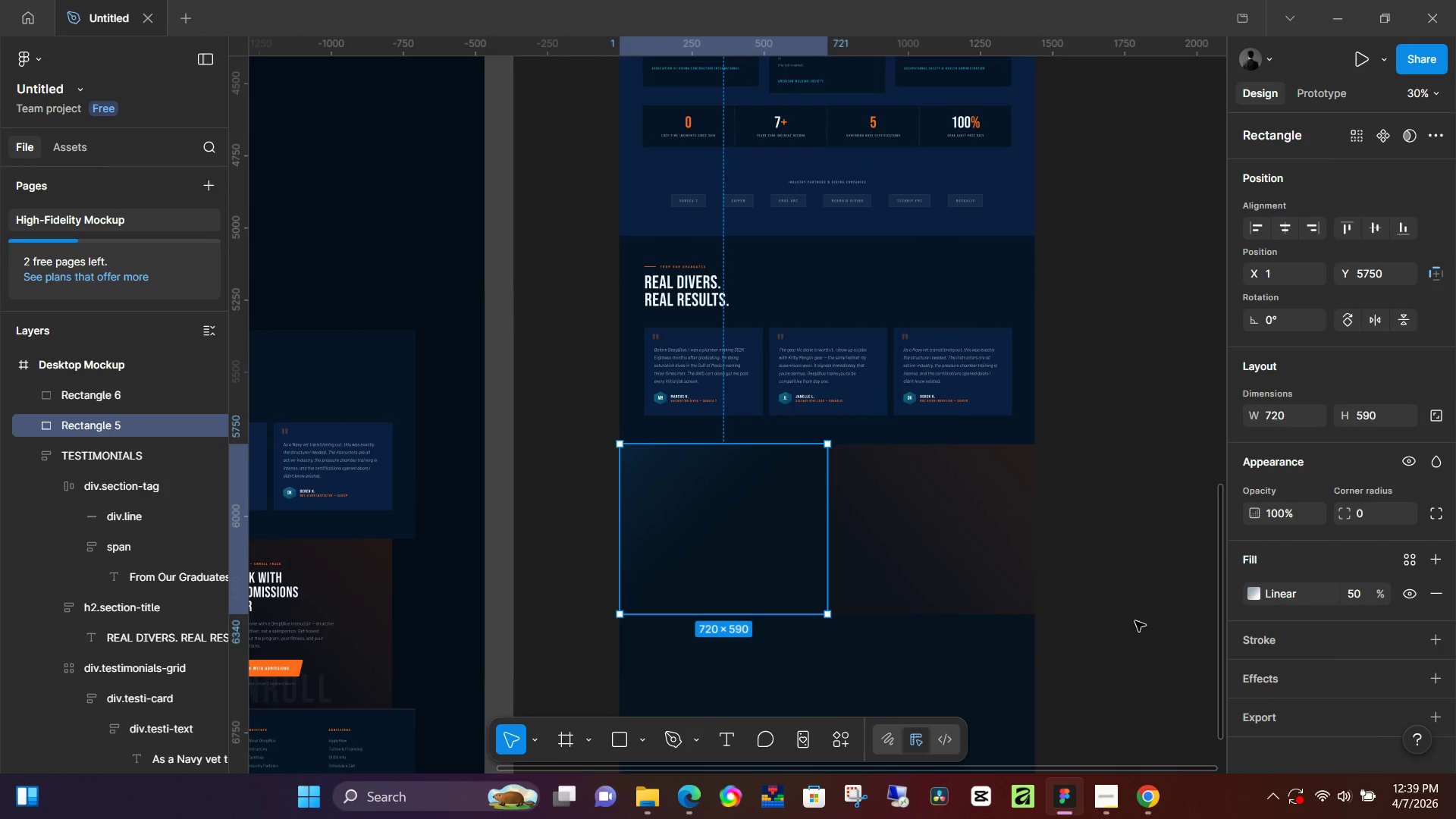 
left_click([1135, 620])
 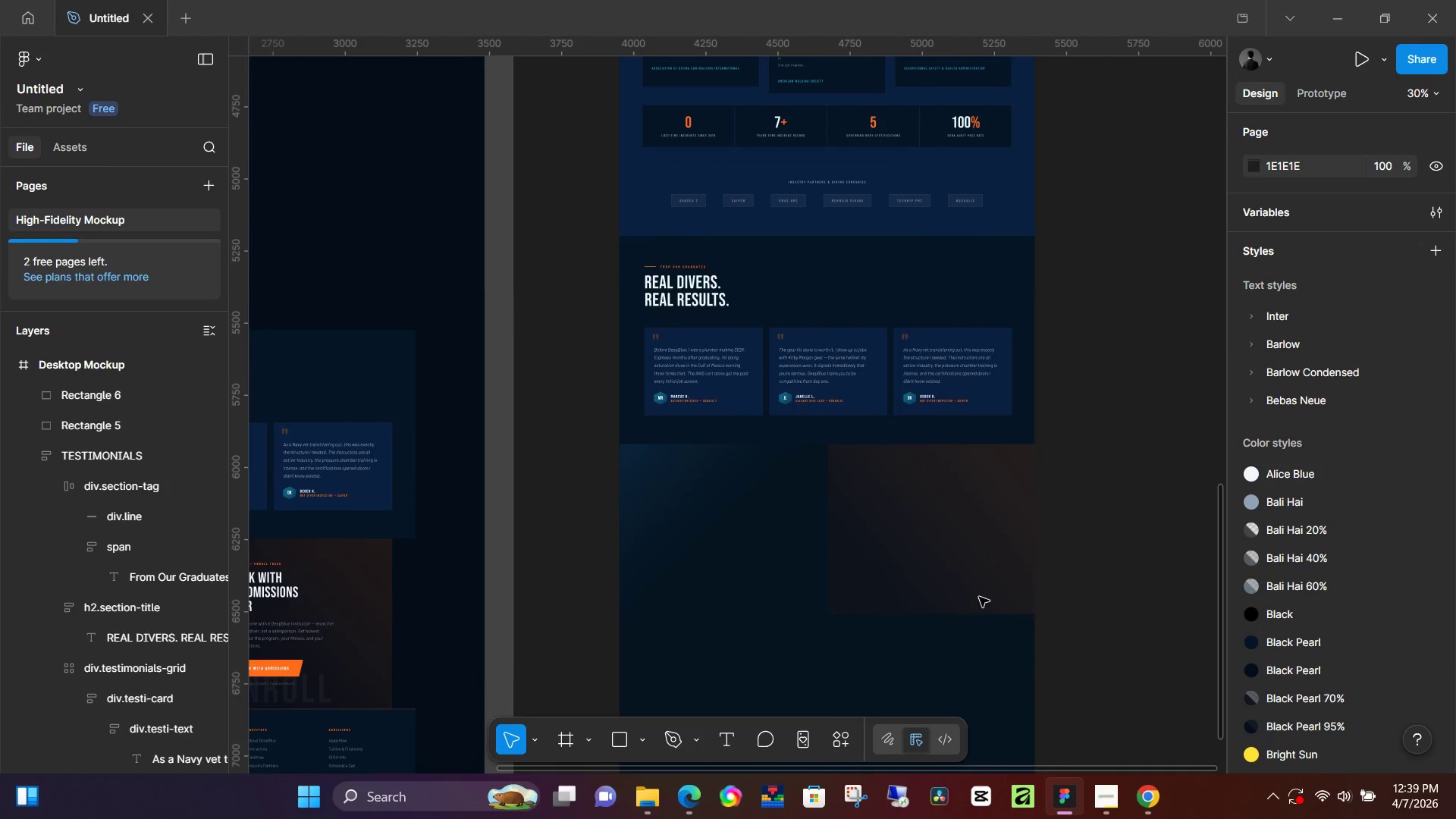 
hold_key(key=ControlLeft, duration=0.98)
scroll: coordinate [871, 591], scroll_direction: up, amount: 12.0
 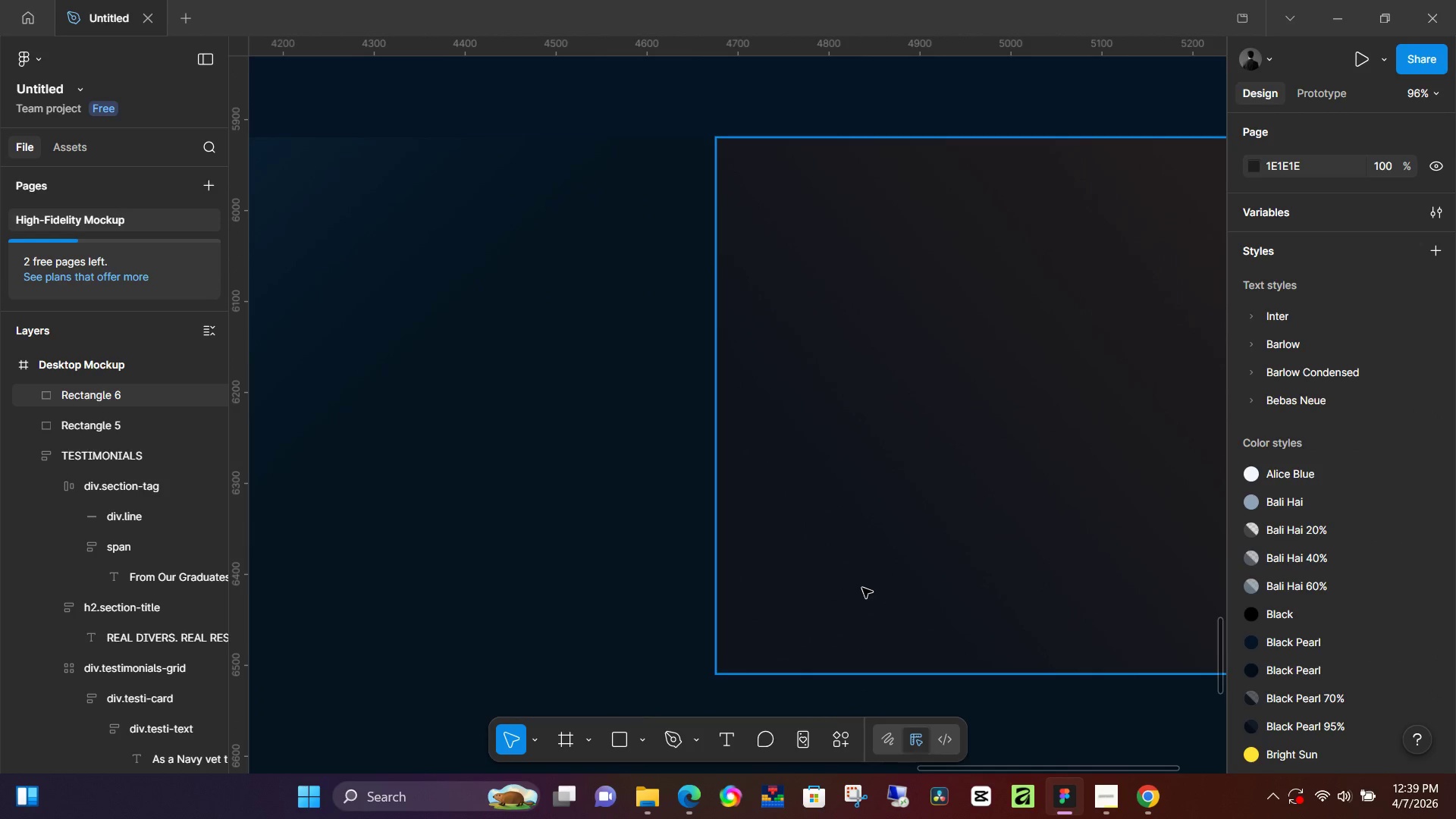 
key(L)
 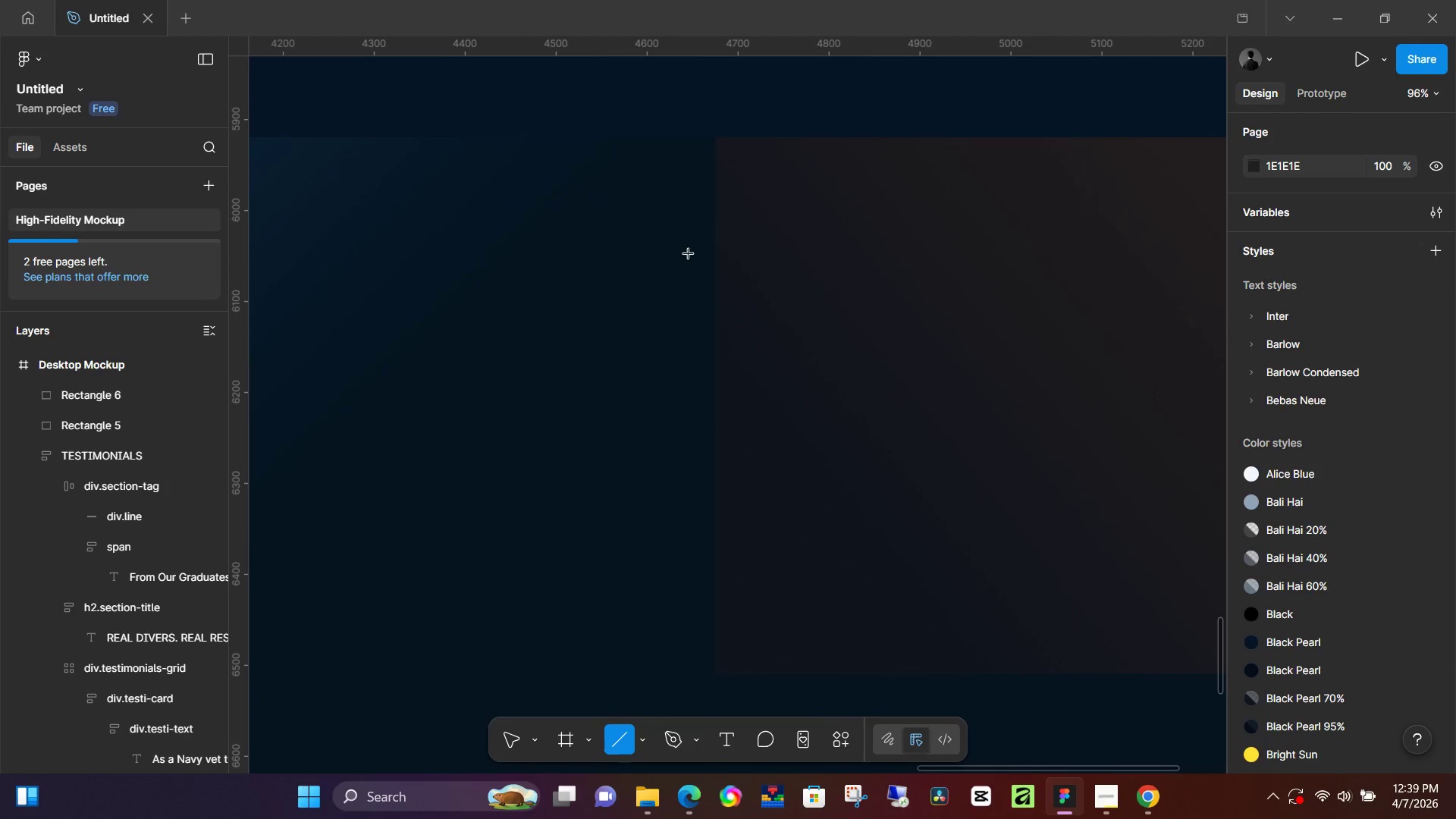 
hold_key(key=ShiftLeft, duration=1.52)
left_click_drag(start_coordinate=[717, 212], to_coordinate=[714, 597])
 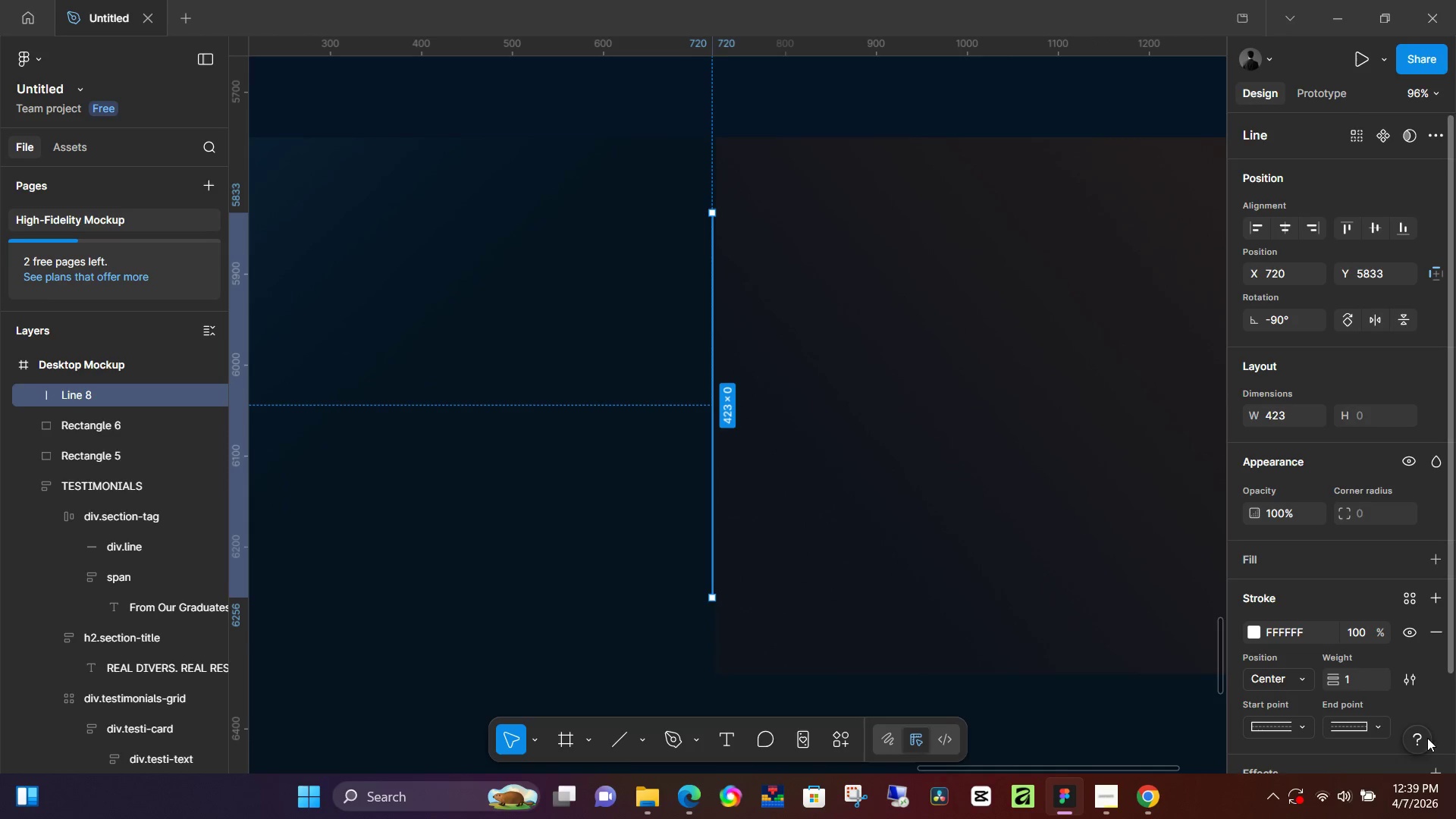 
hold_key(key=ShiftLeft, duration=1.5)
 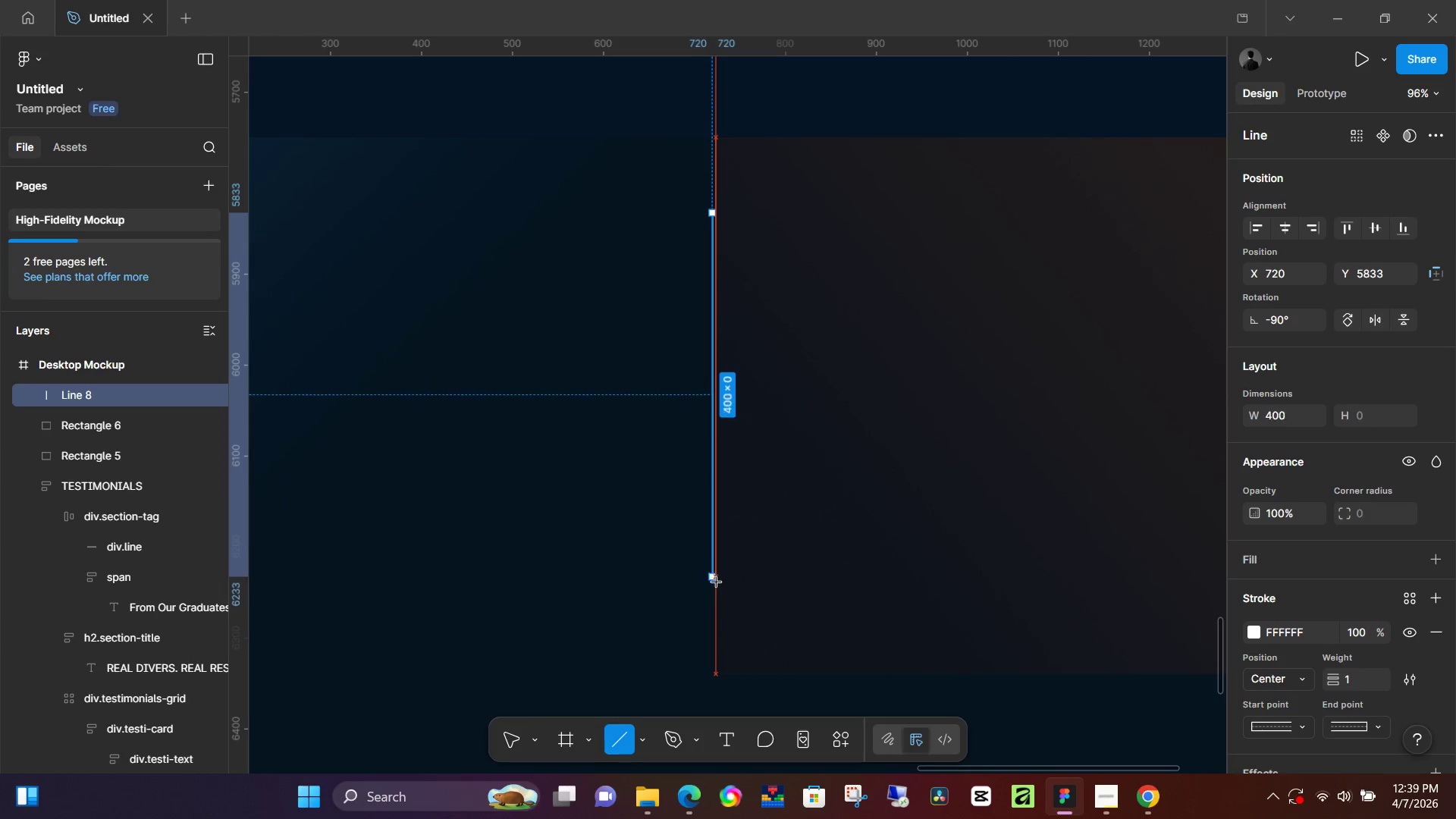 
hold_key(key=ShiftLeft, duration=1.5)
 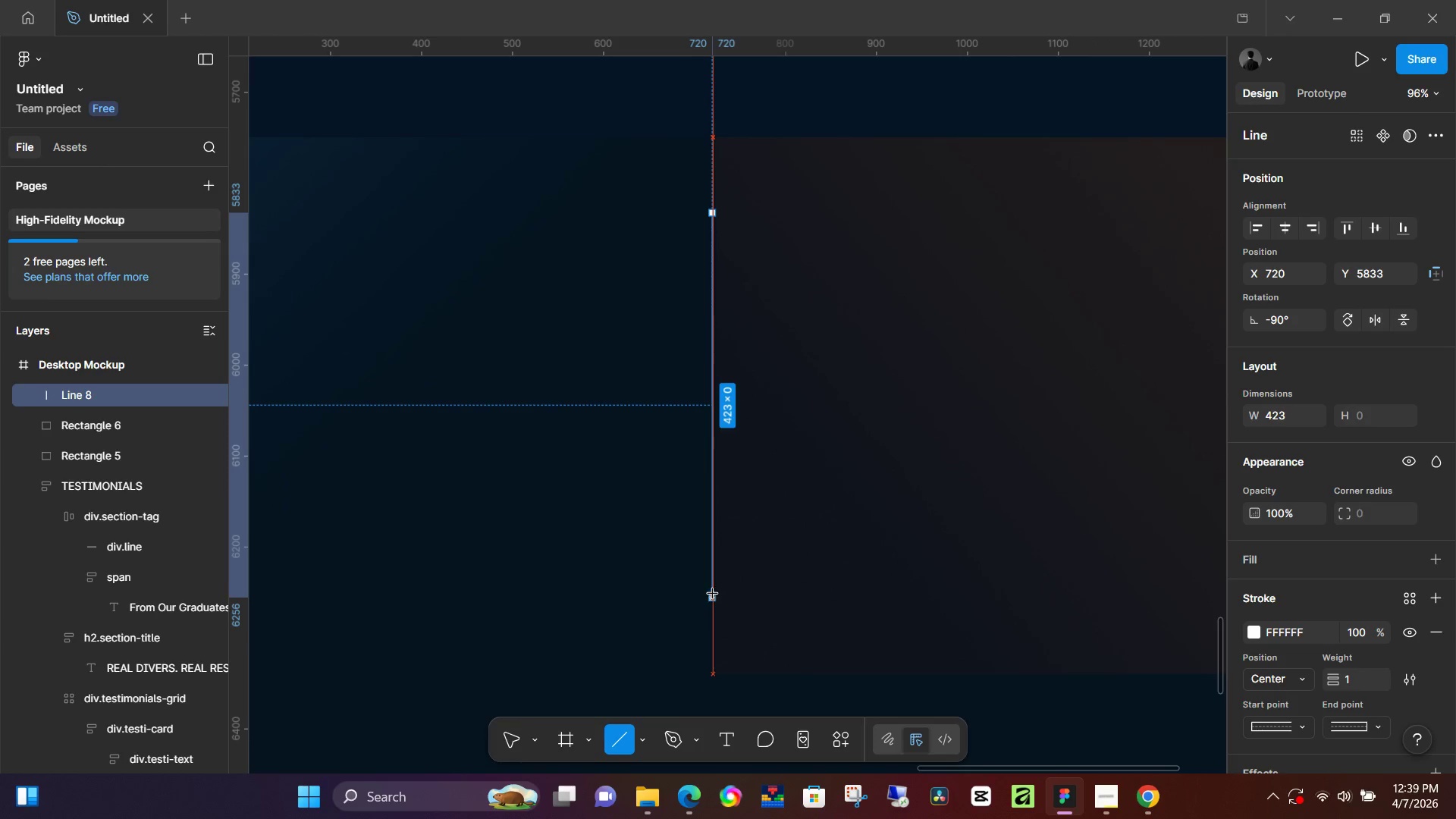 
key(Shift+ShiftLeft)
 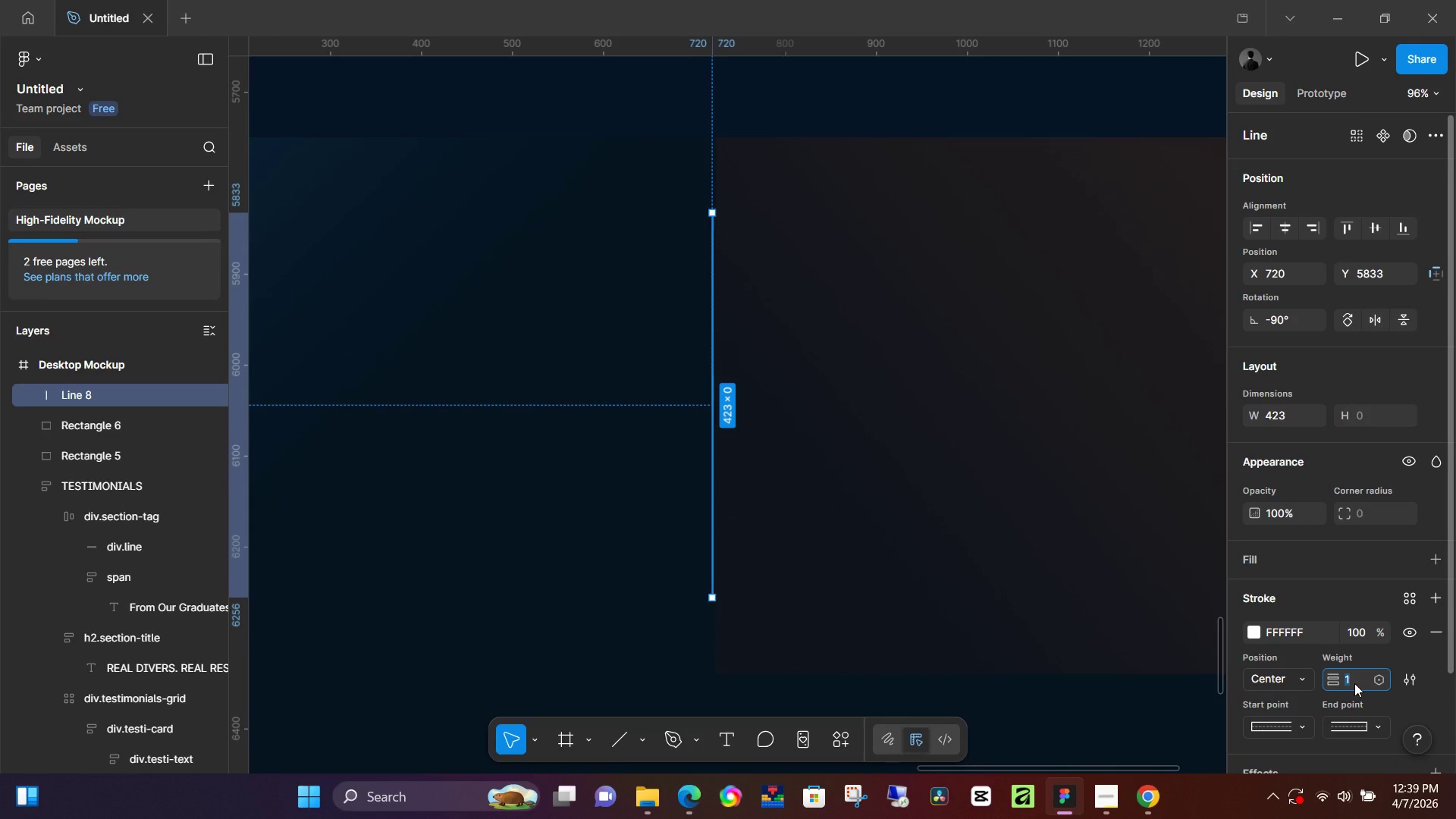 
key(Numpad3)
 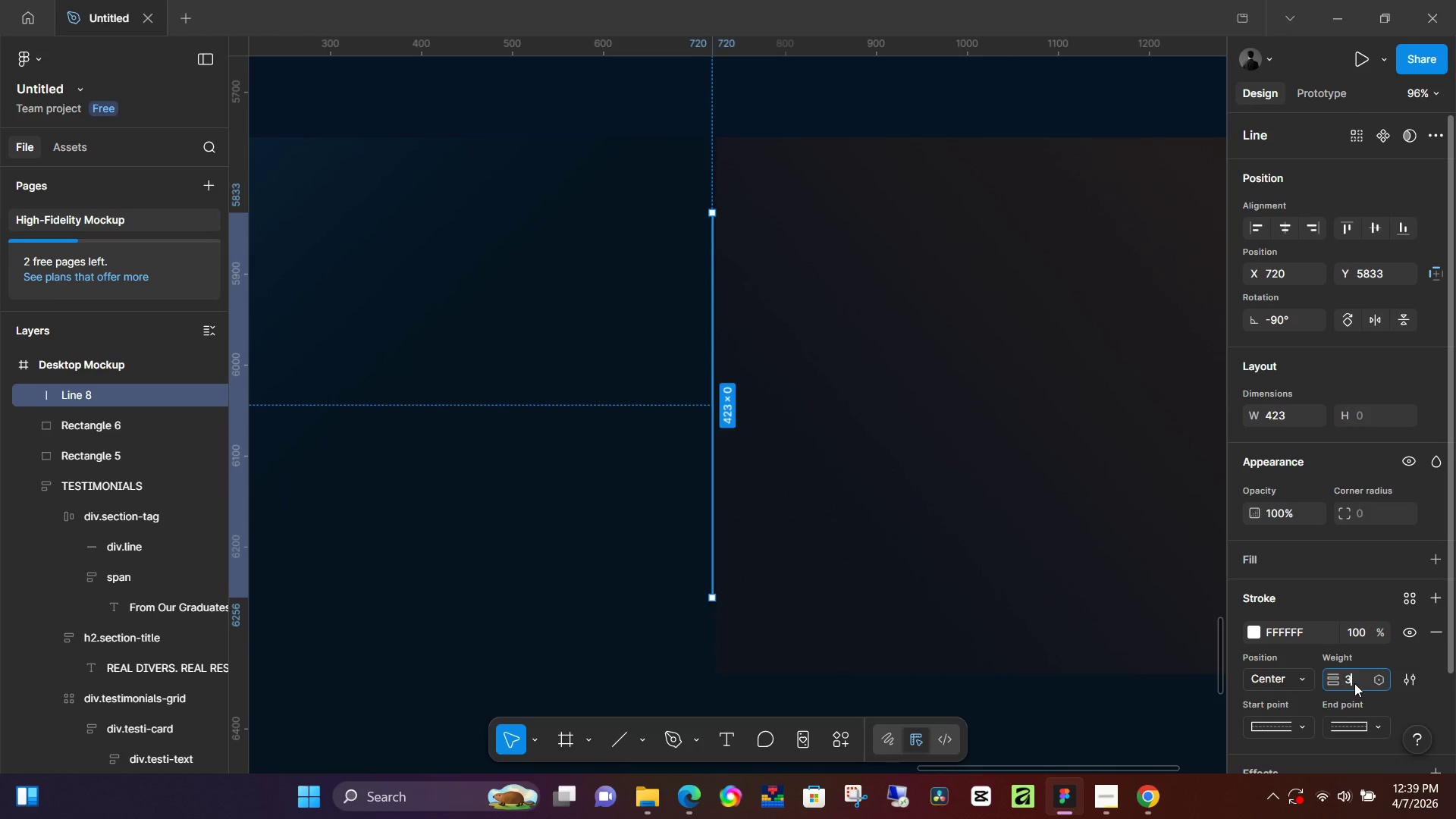 
key(NumpadEnter)
 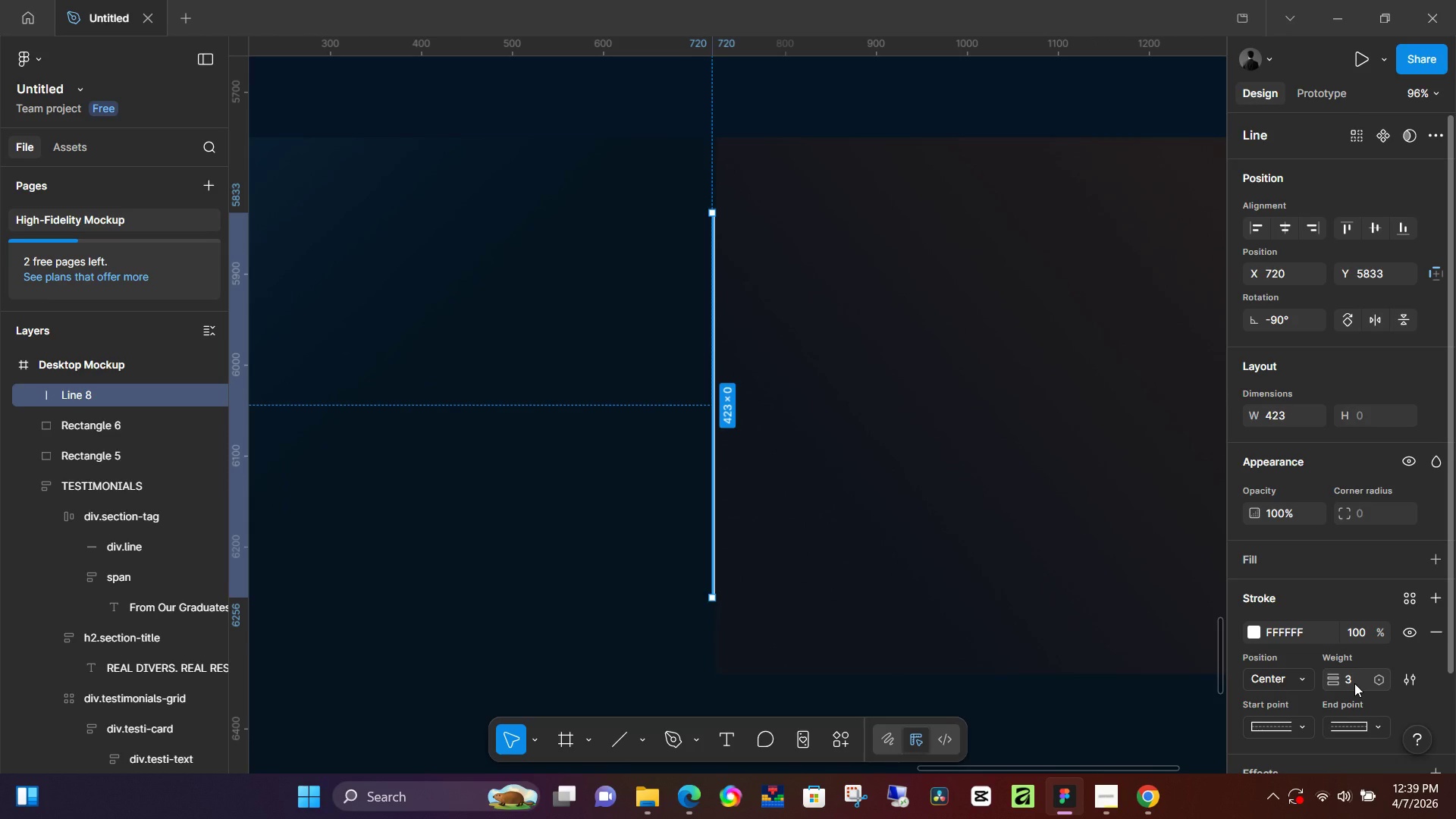 
left_click([1354, 683])
 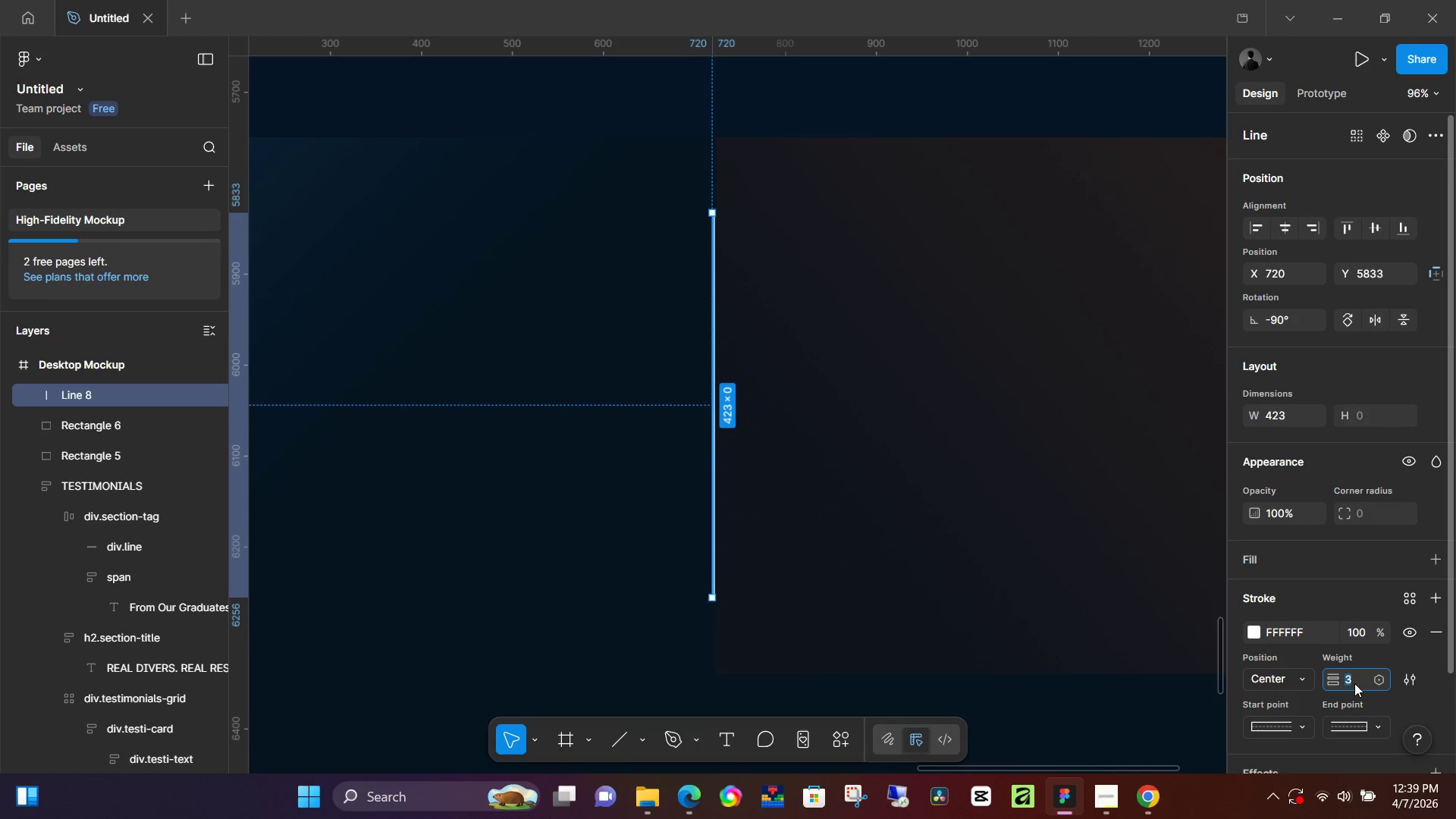 
key(Numpad2)
 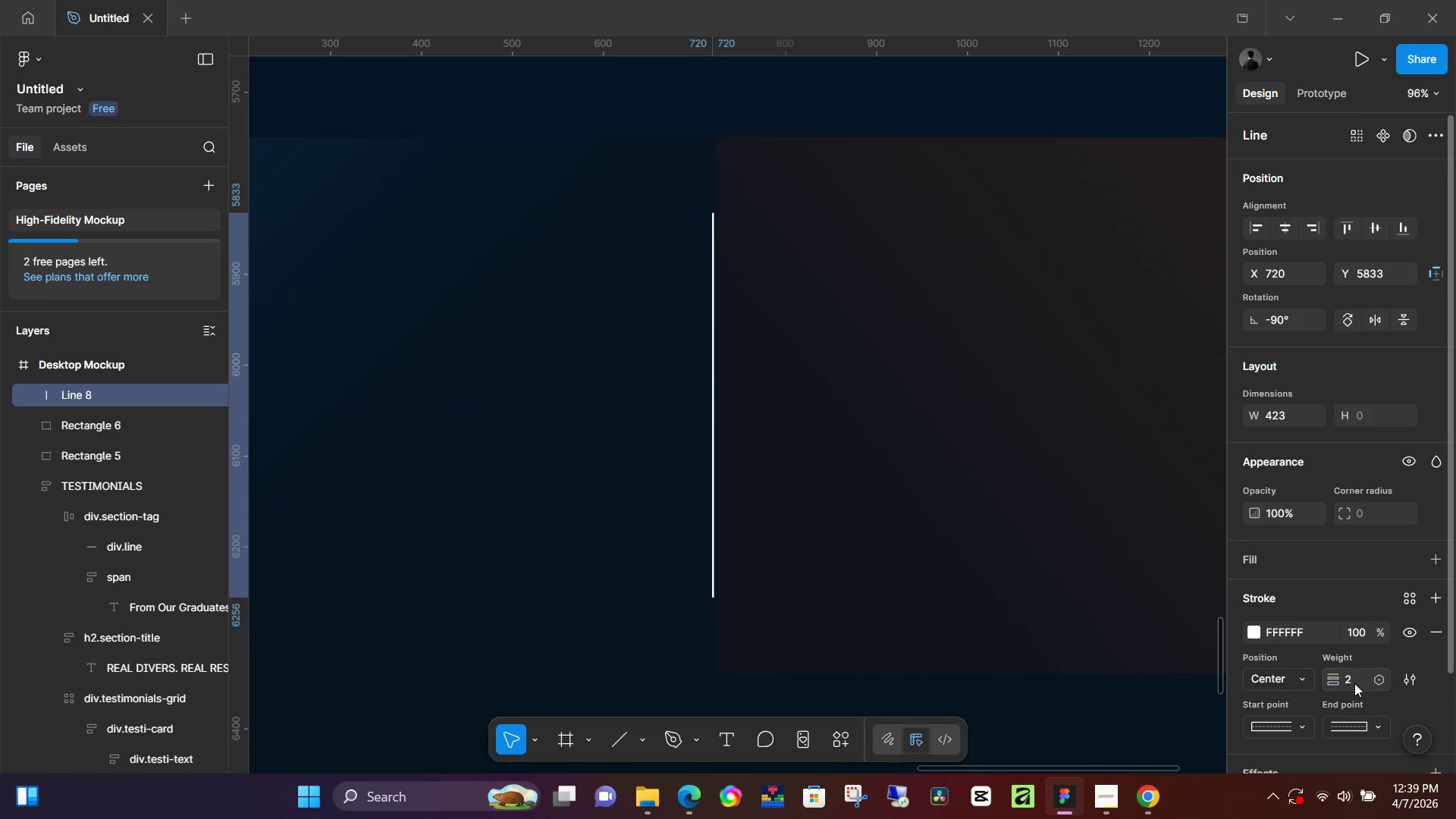 
key(NumpadEnter)
 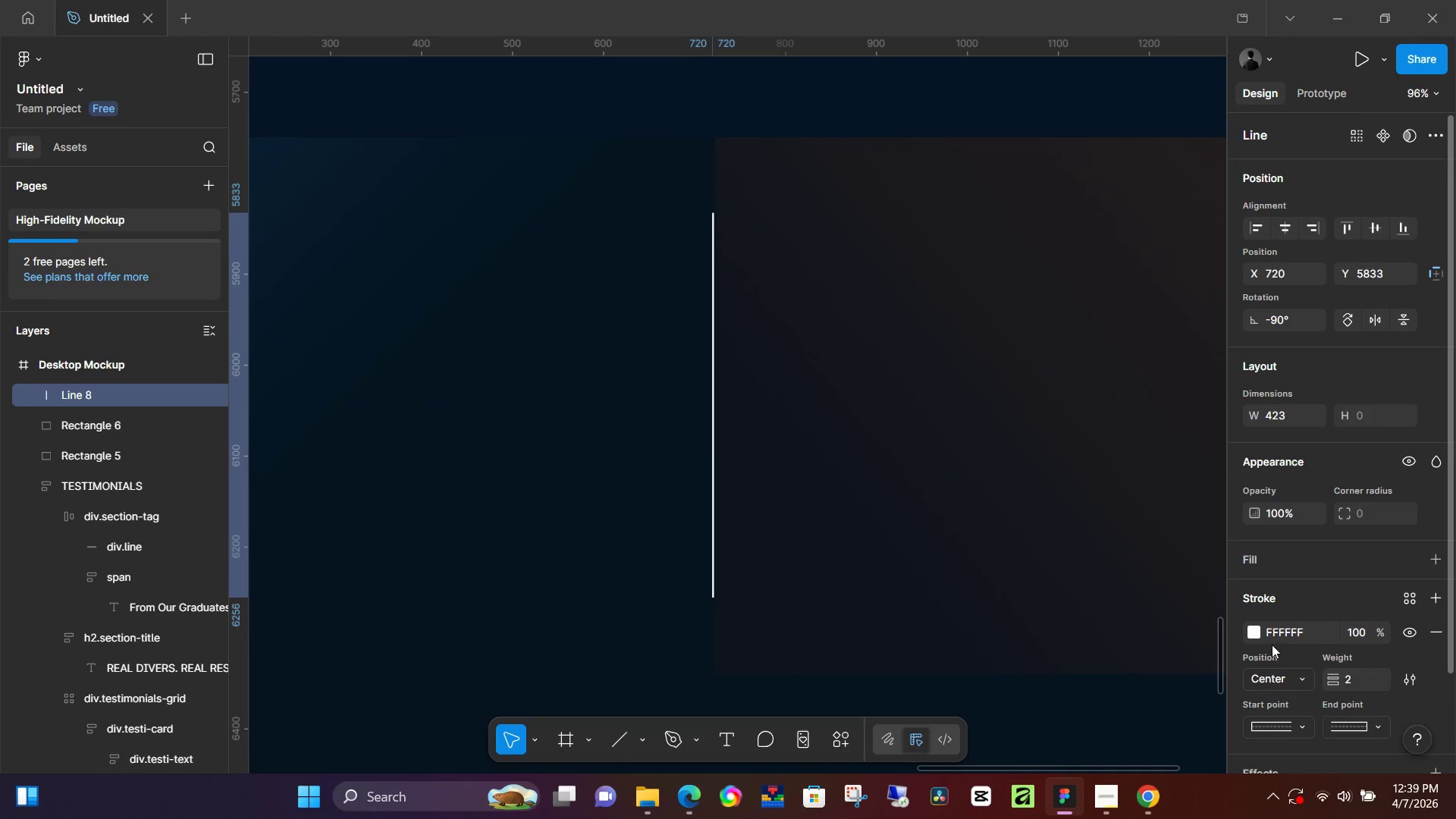 
left_click([1258, 633])
 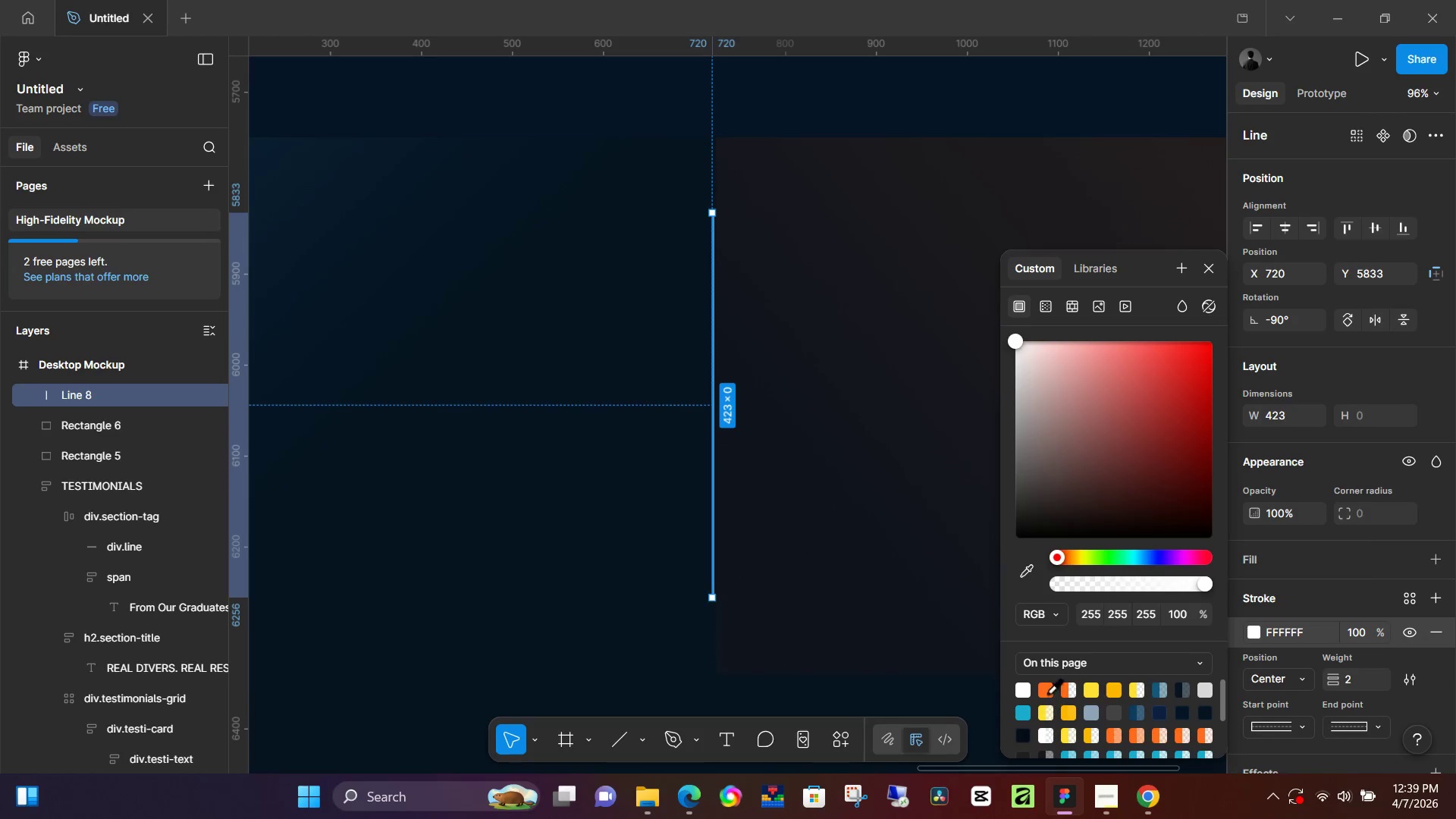 
left_click([1046, 689])
 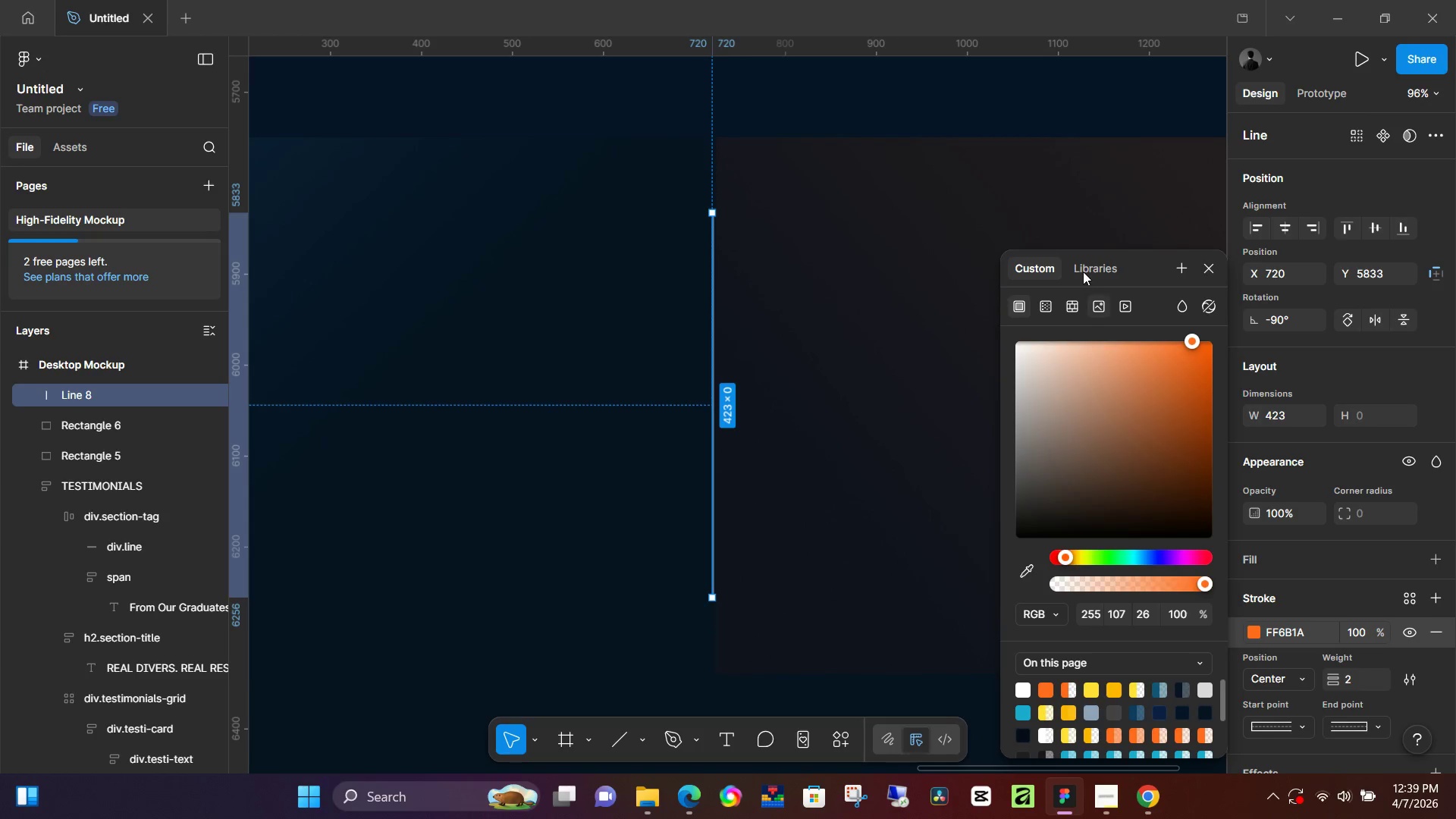 
left_click([1042, 309])
 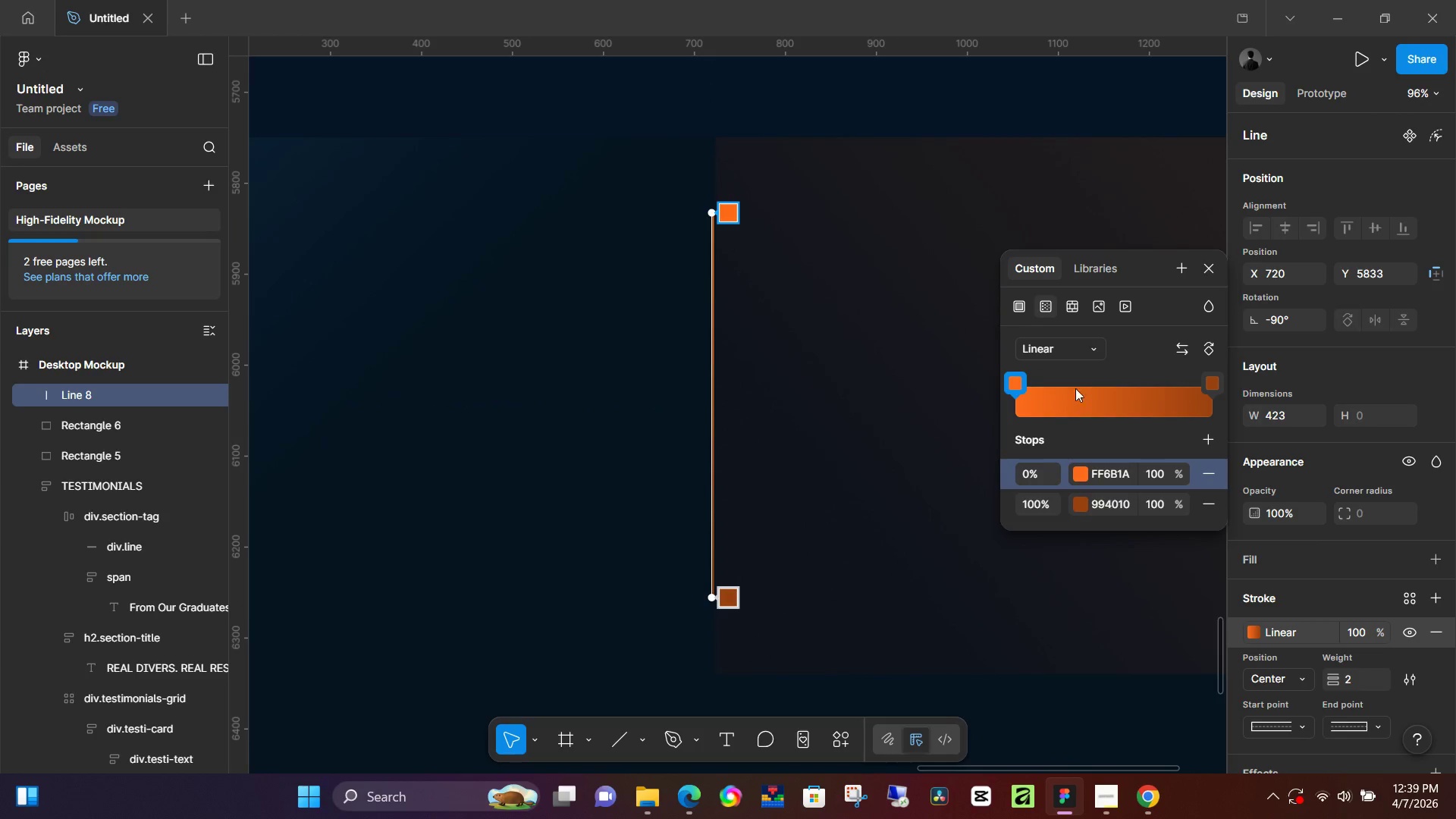 
left_click_drag(start_coordinate=[1020, 388], to_coordinate=[1112, 400])
 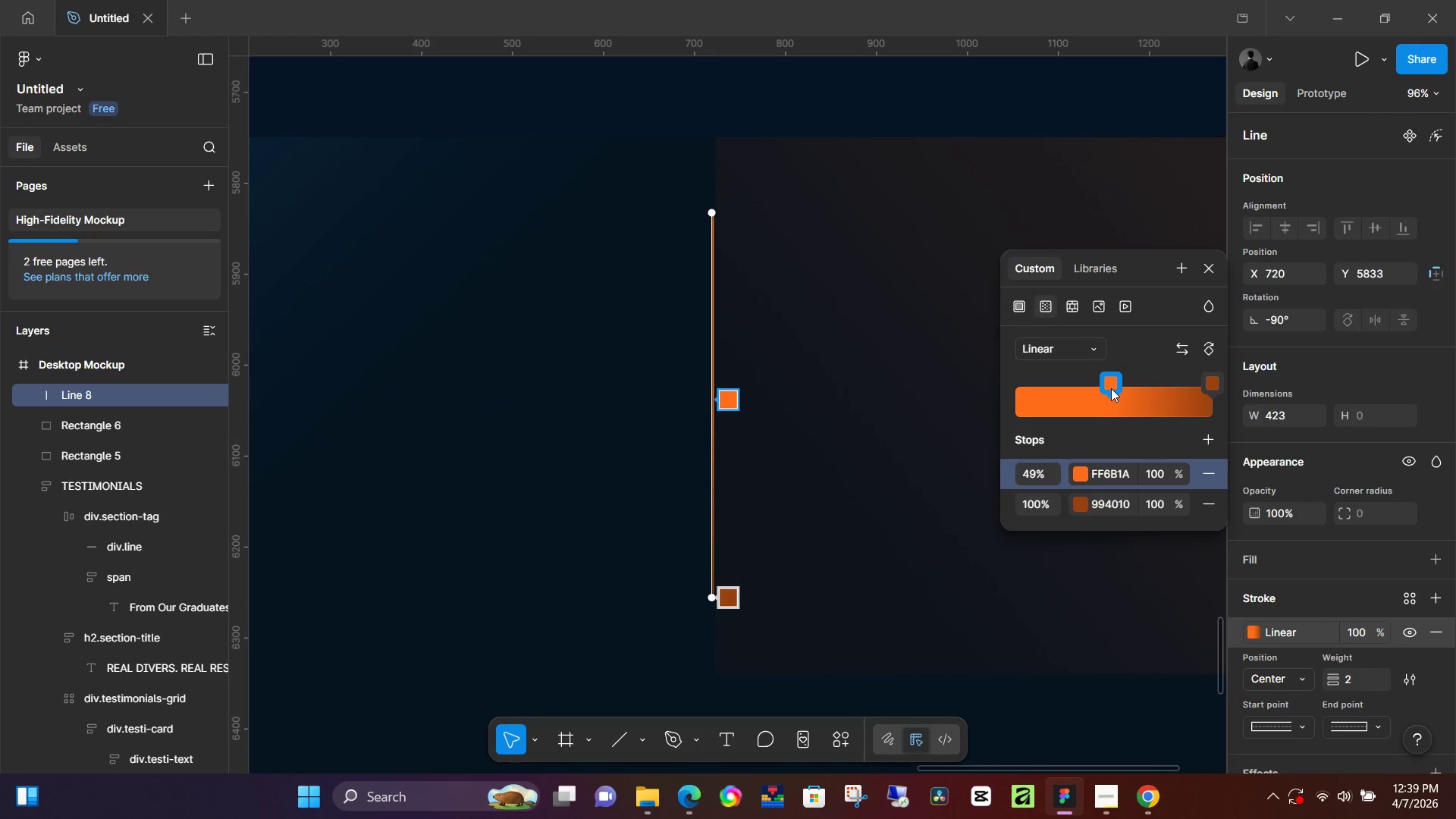 
hold_key(key=AltLeft, duration=1.52)
left_click_drag(start_coordinate=[1111, 384], to_coordinate=[971, 382])
 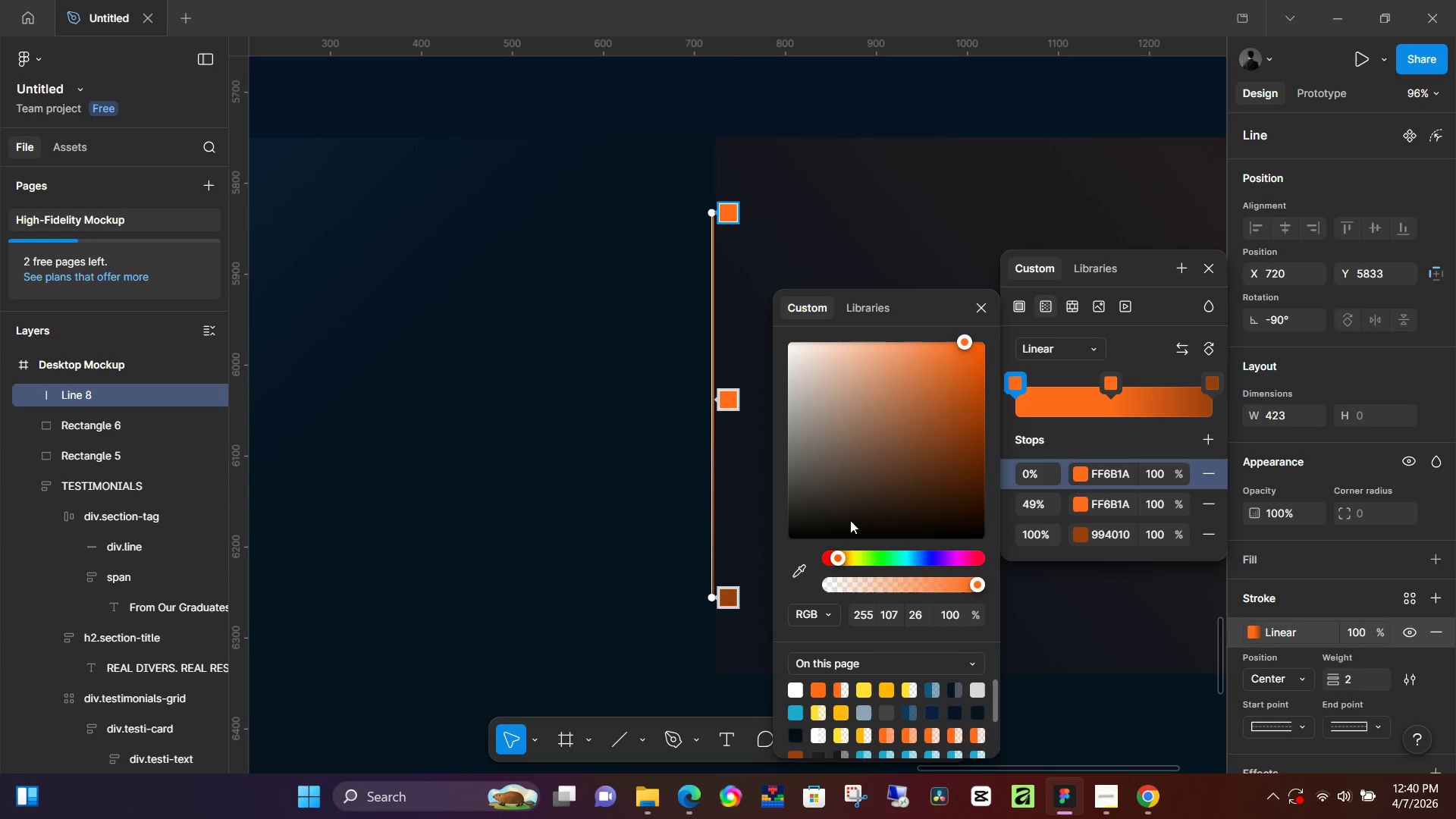 
left_click_drag(start_coordinate=[816, 438], to_coordinate=[877, 350])
 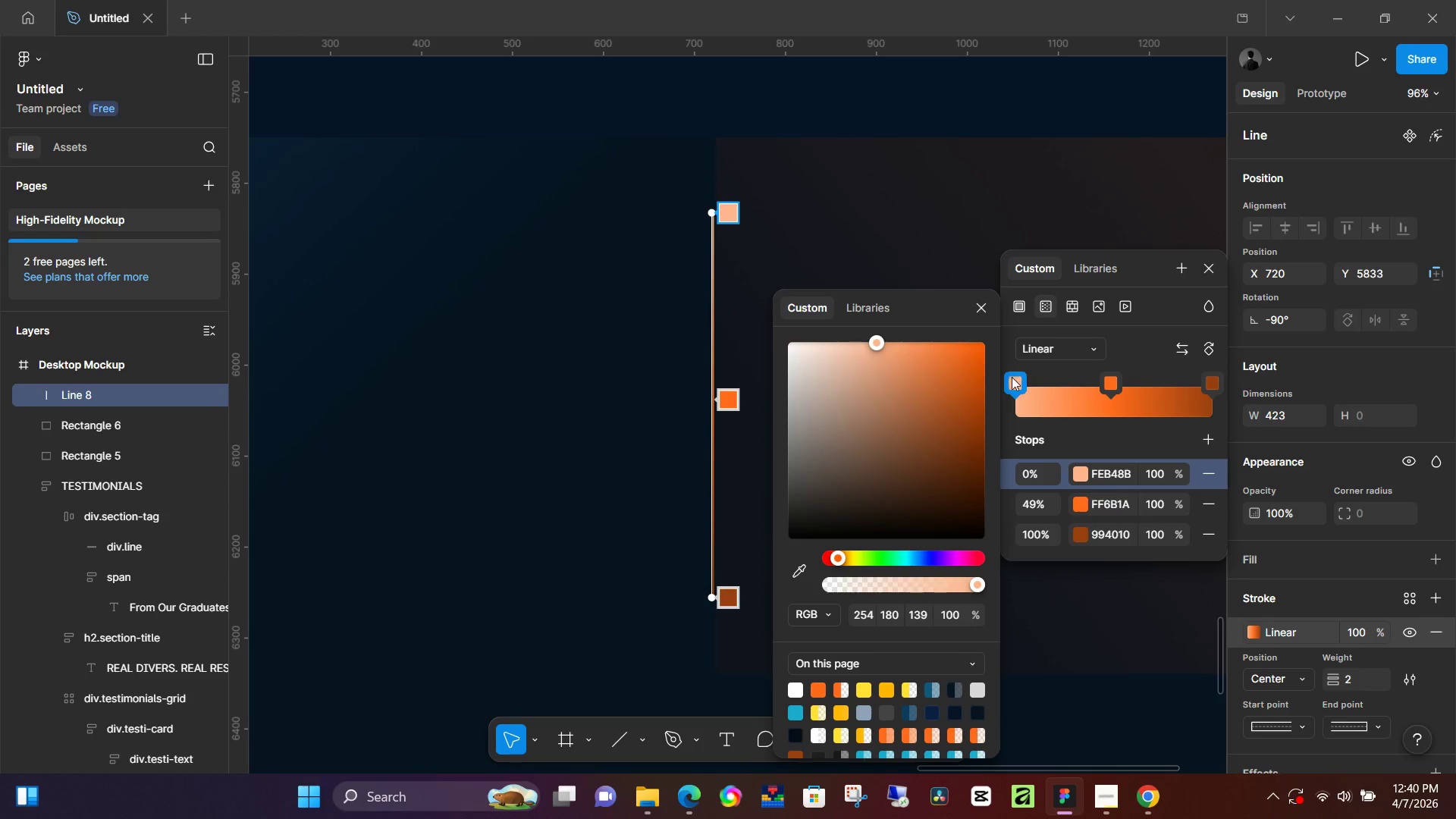 
hold_key(key=AltLeft, duration=1.52)
left_click_drag(start_coordinate=[1015, 381], to_coordinate=[1245, 397])
 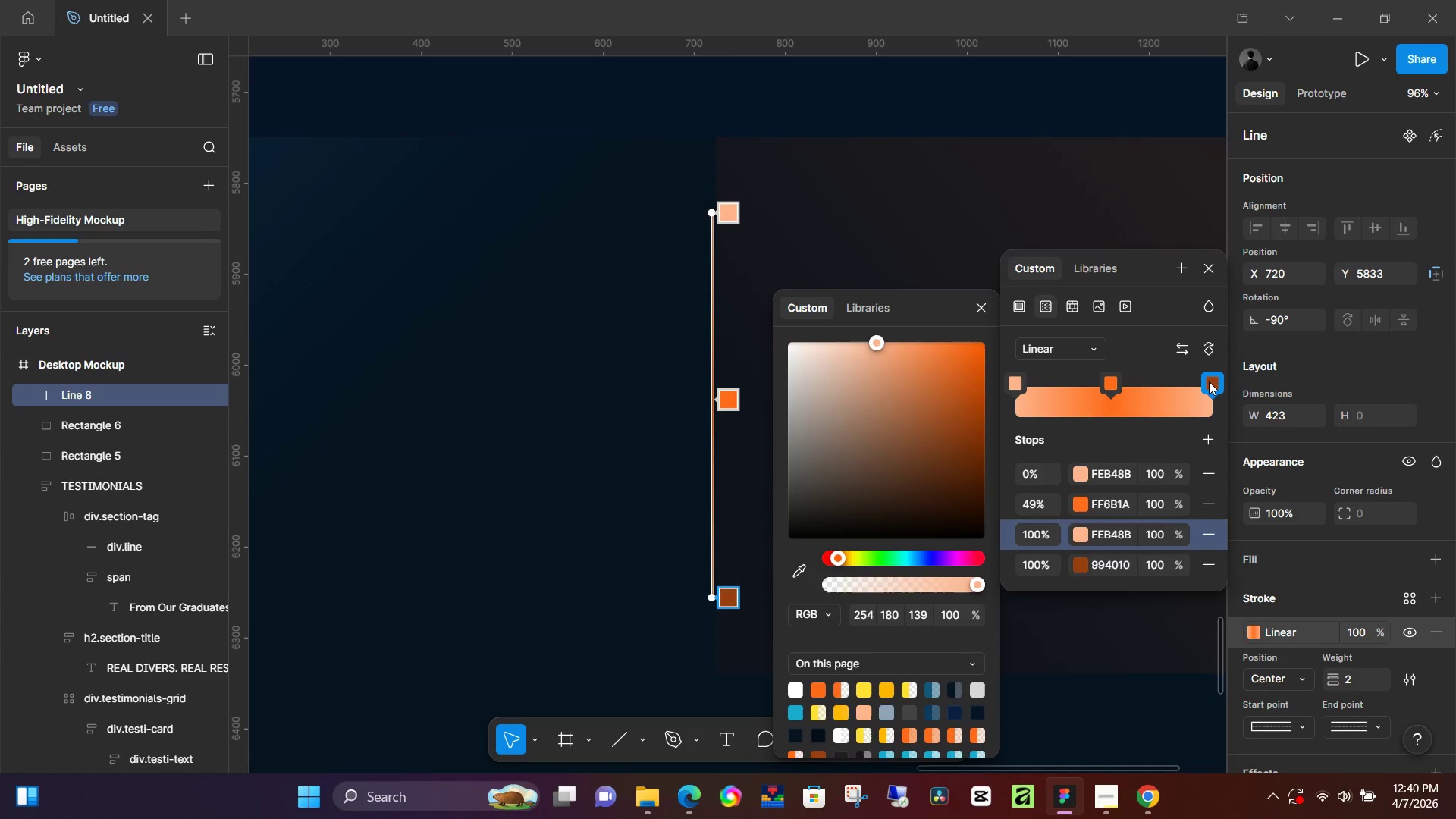 
key(Alt+AltLeft)
 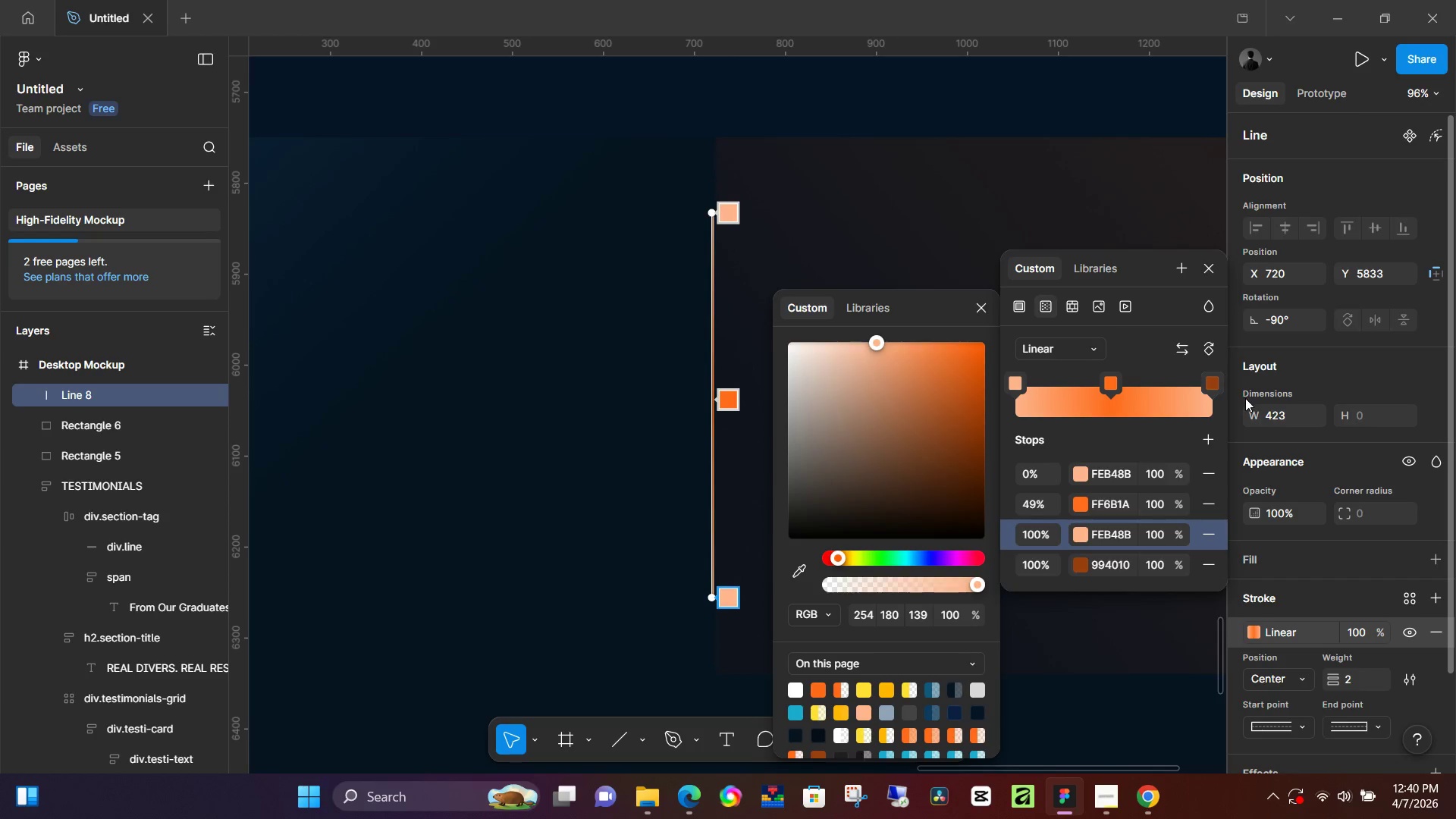 
key(Alt+AltLeft)
 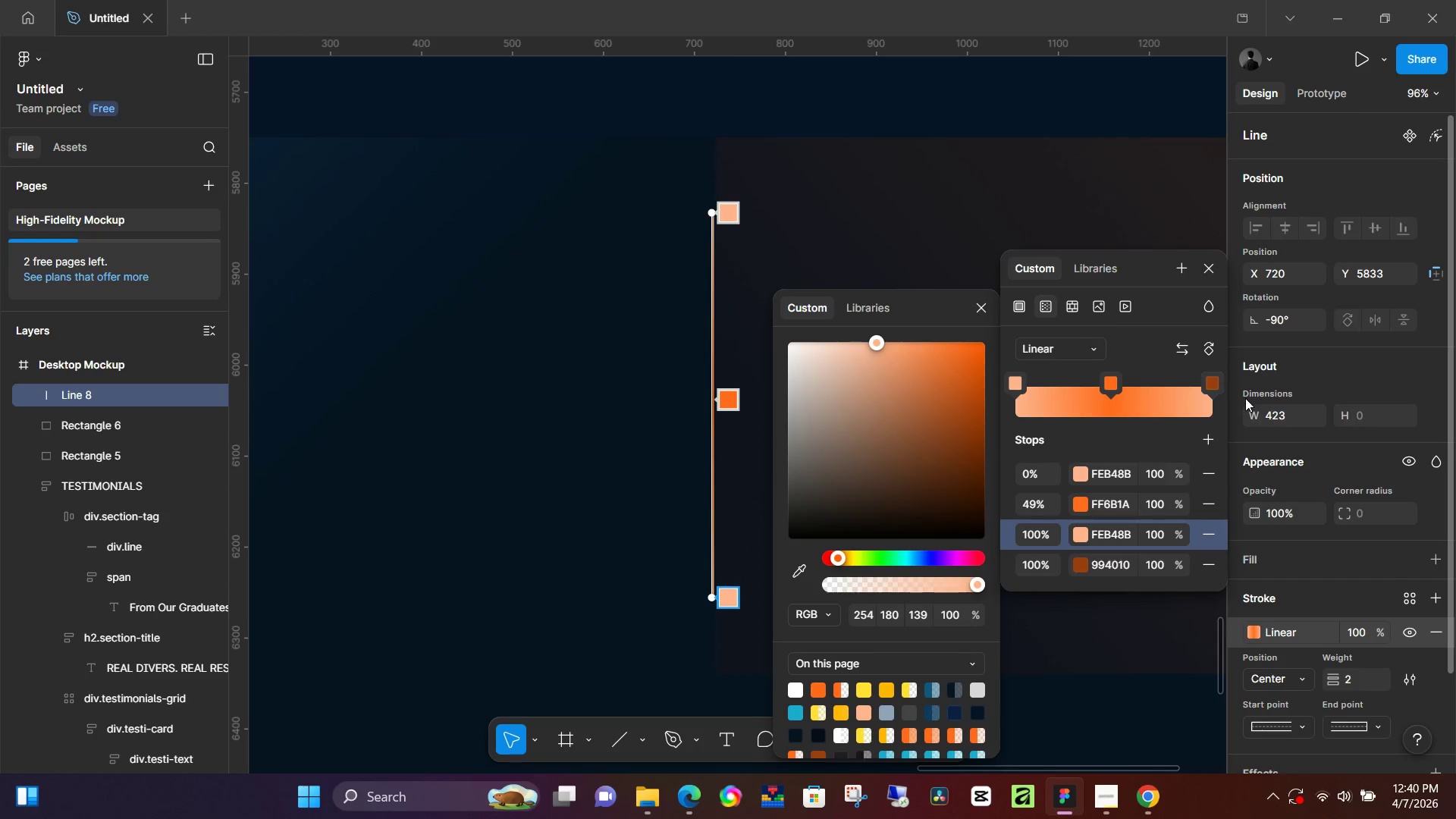 
key(Alt+AltLeft)
 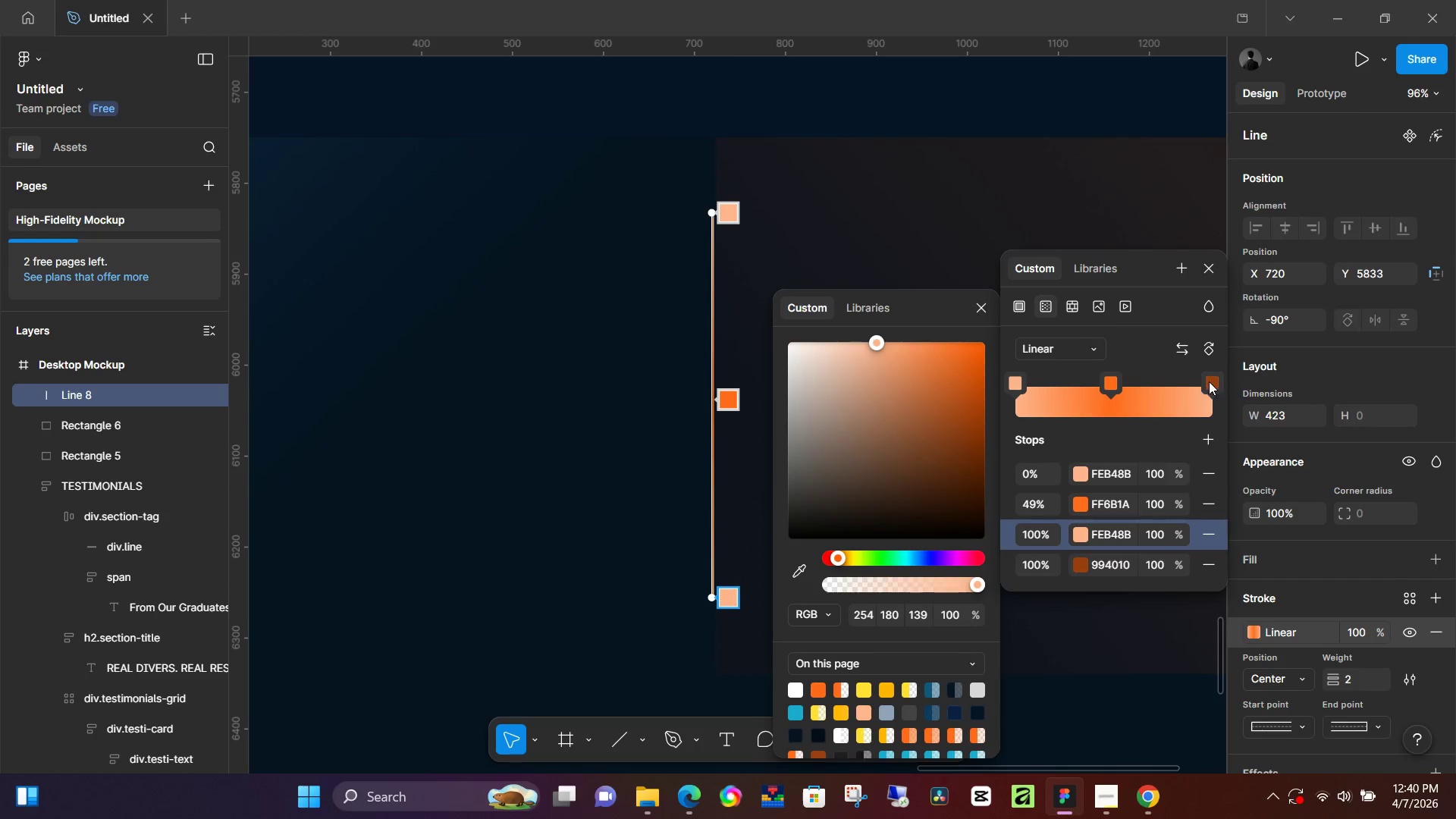 
left_click([1209, 381])
 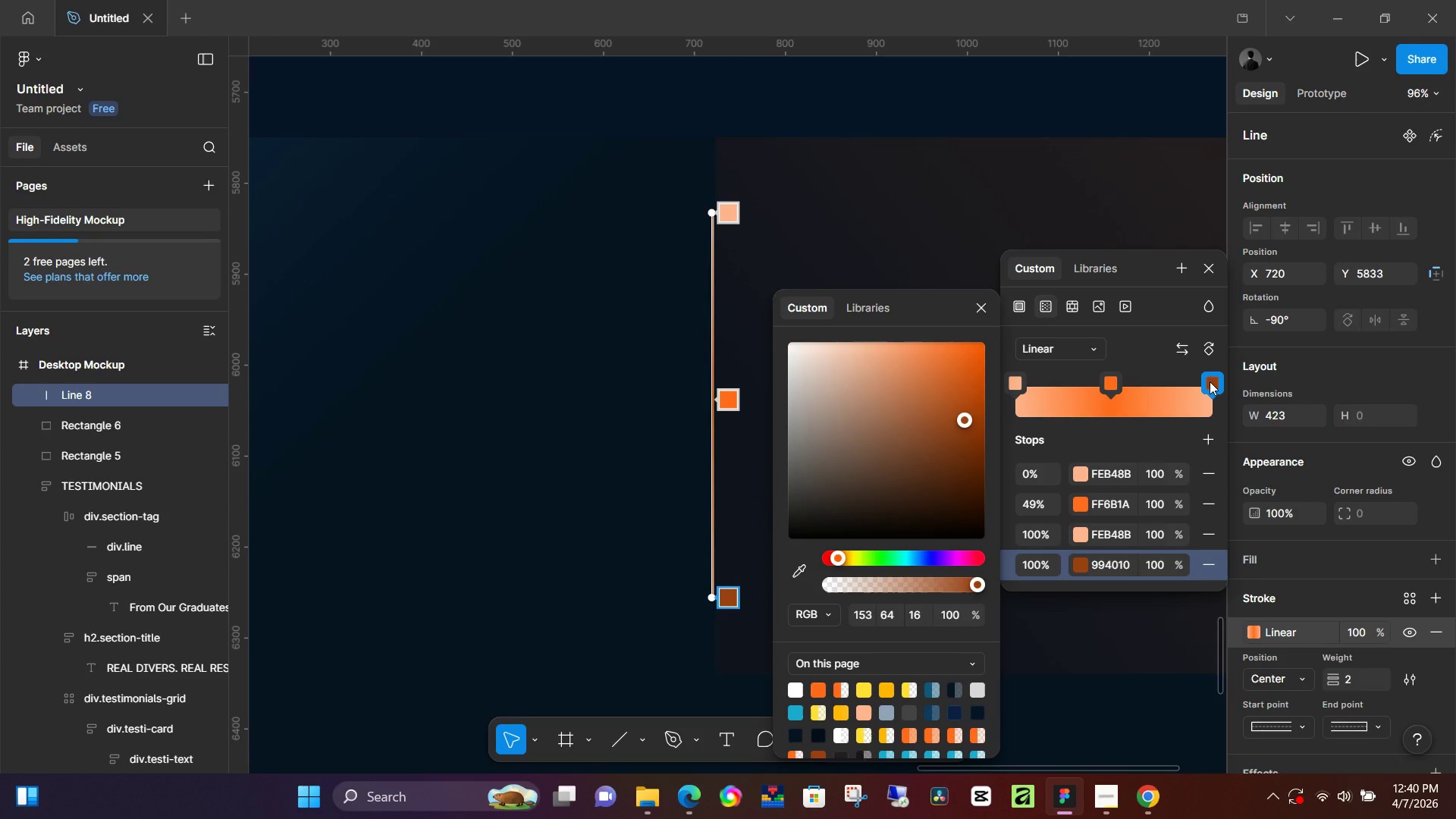 
key(Backspace)
 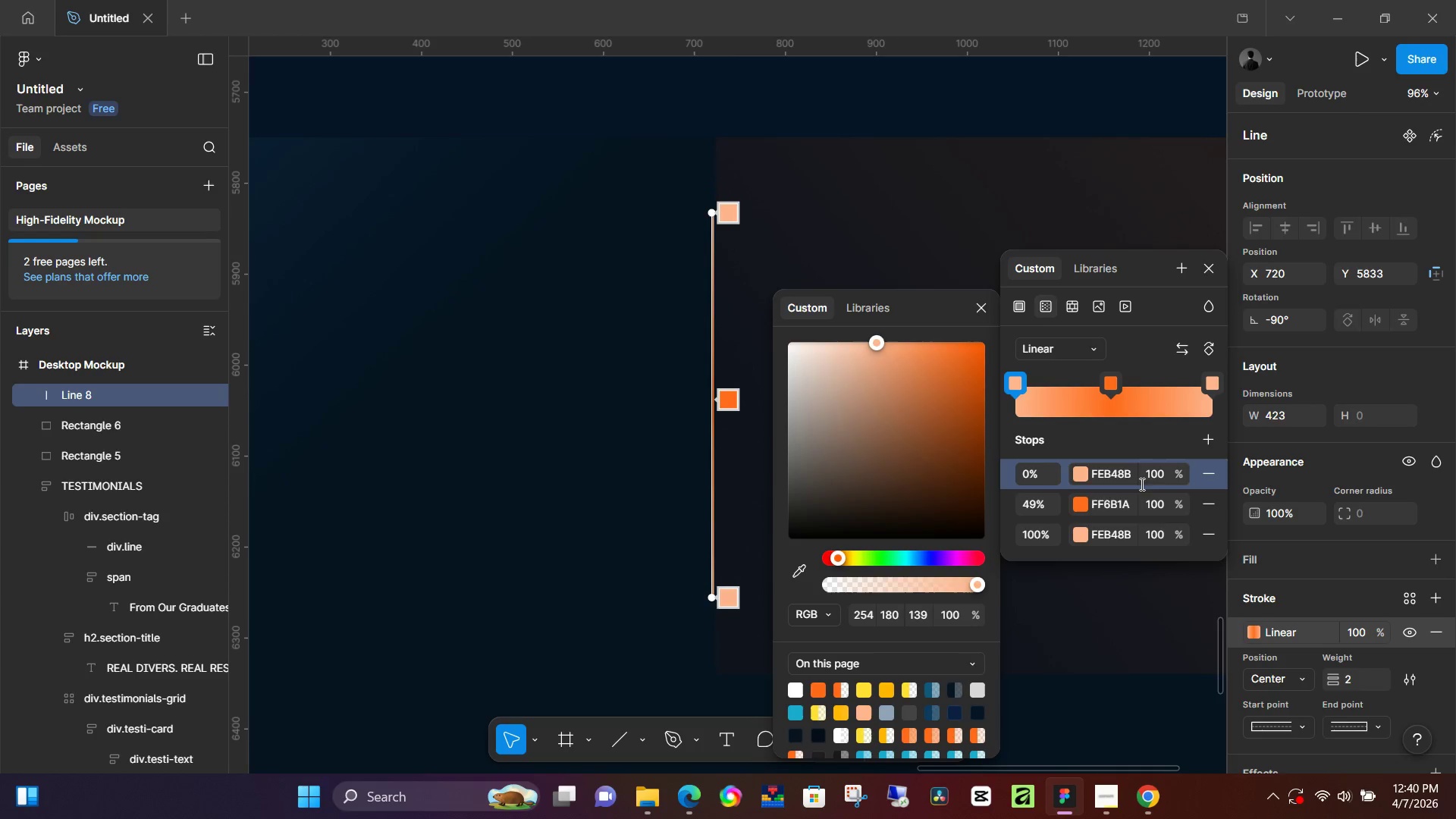 
left_click([1156, 472])
 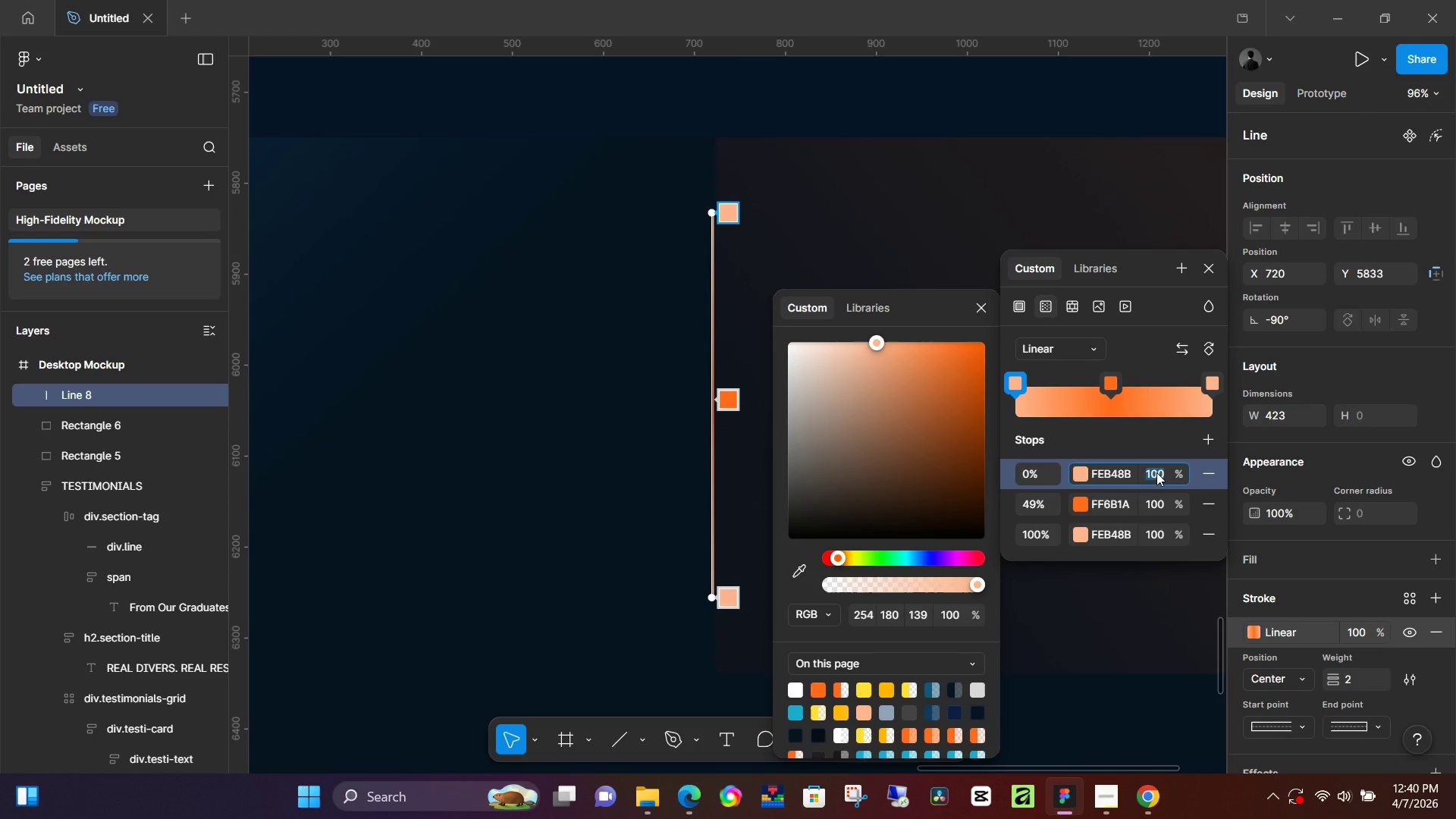 
key(Numpad5)
 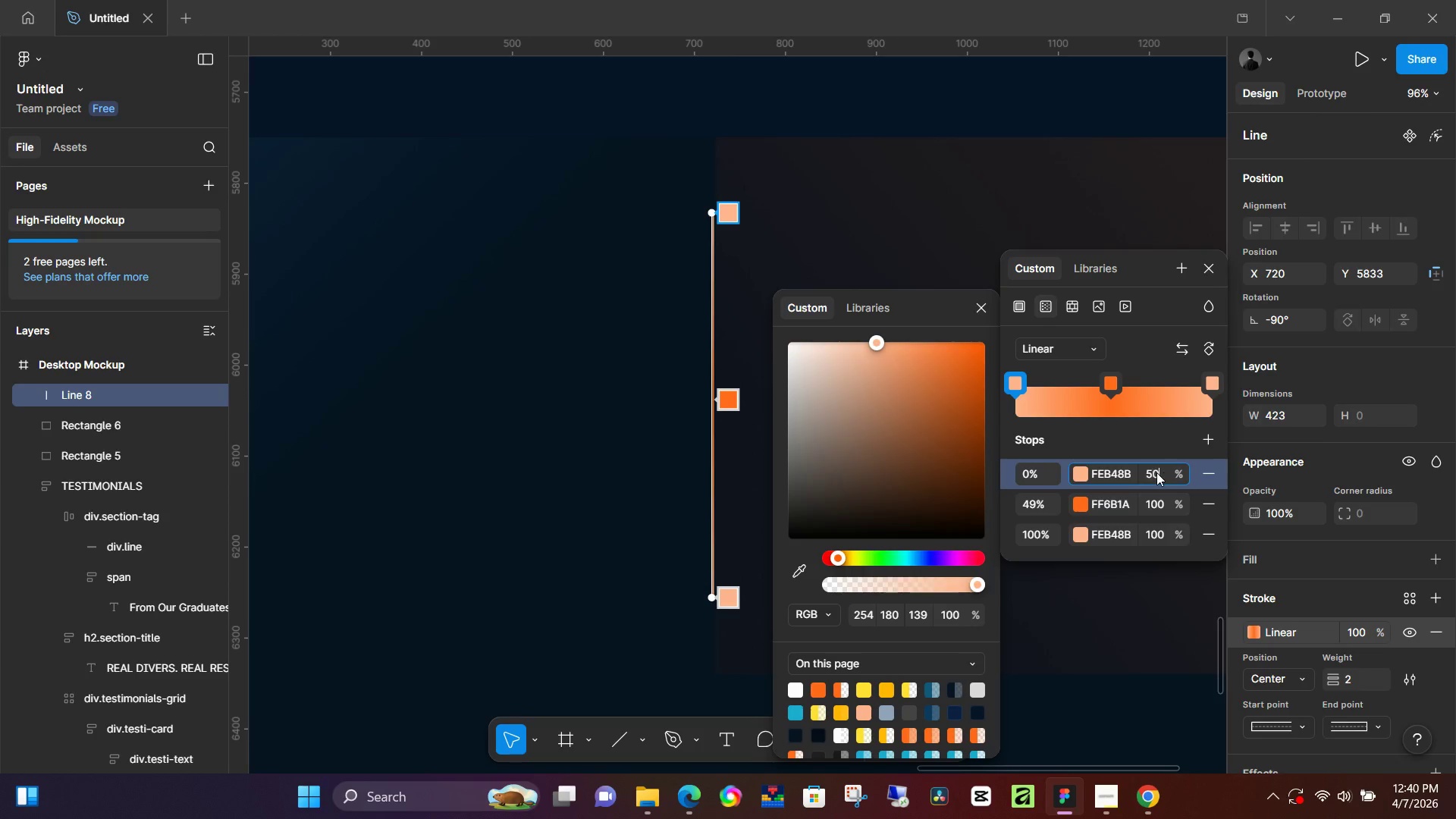 
key(Numpad0)
 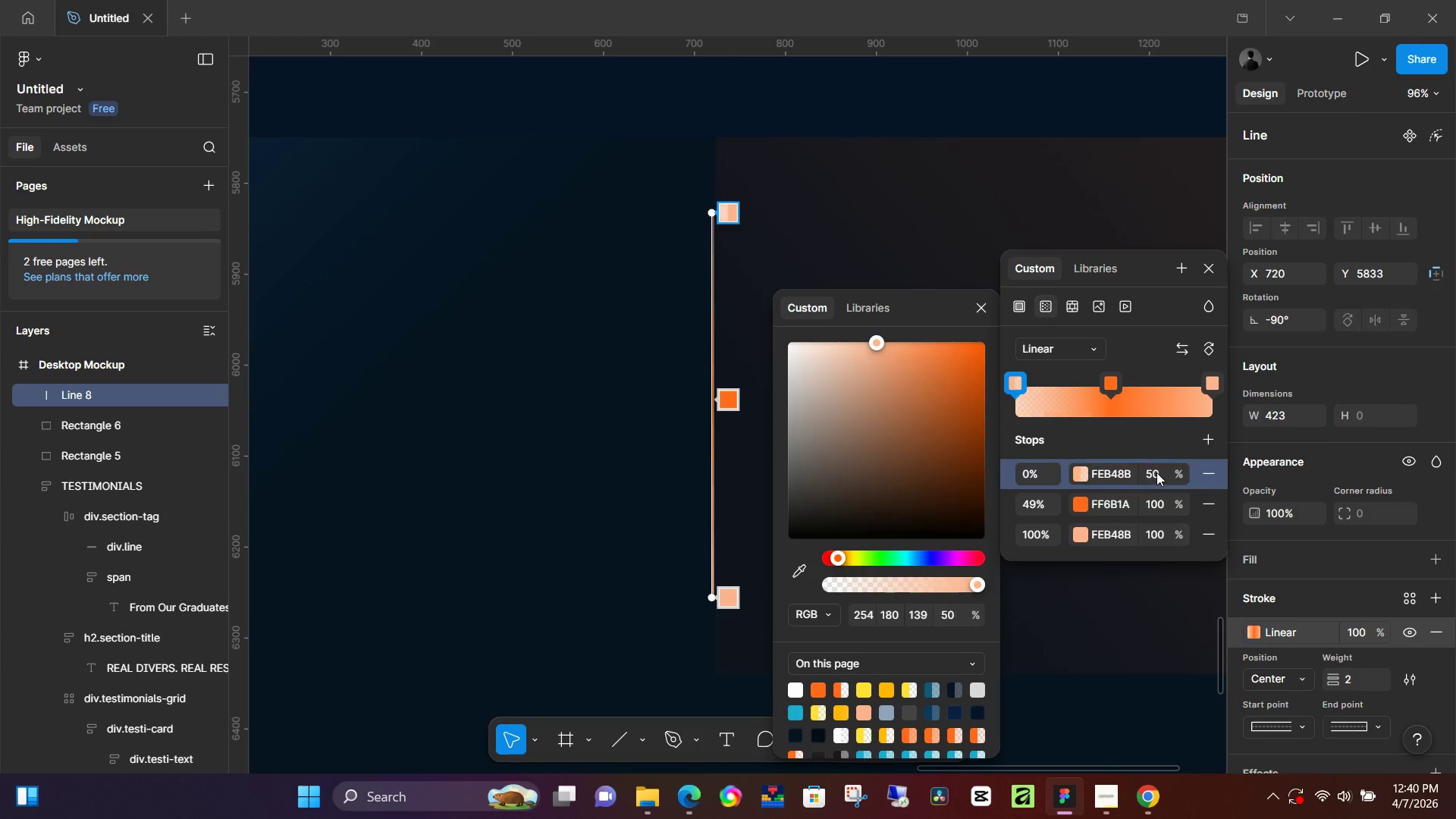 
key(NumpadEnter)
 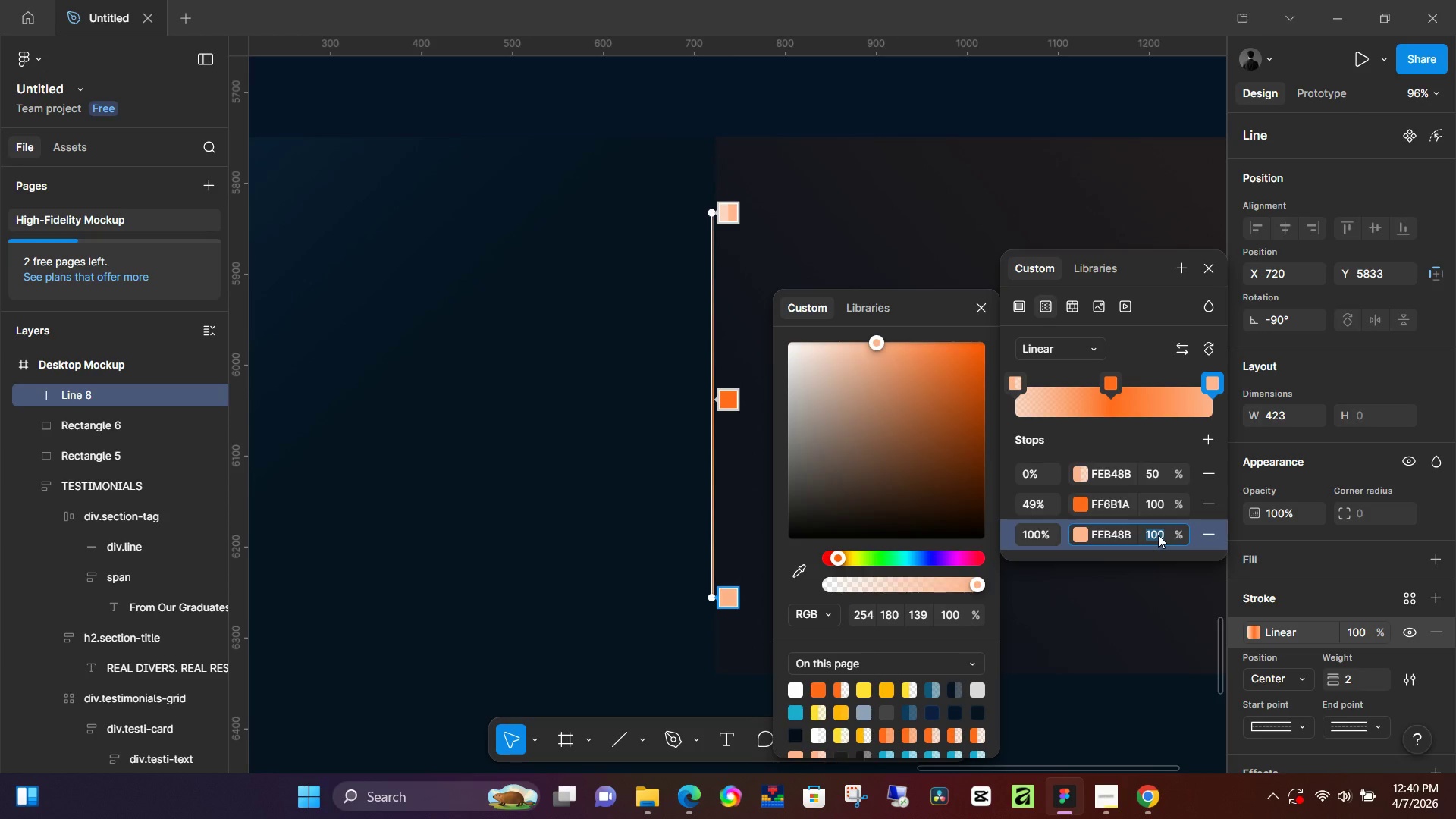 
key(Numpad5)
 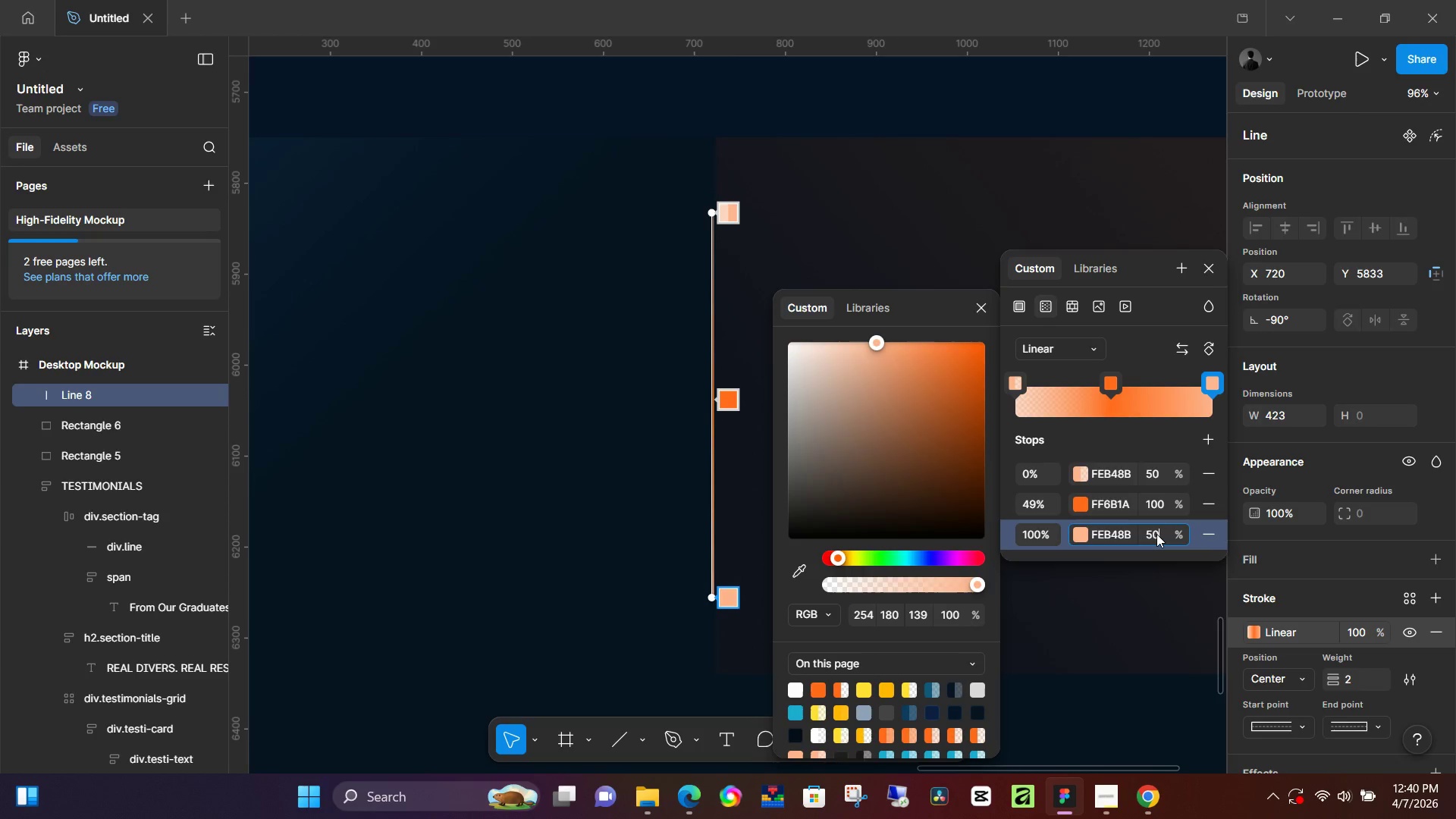 
key(Numpad0)
 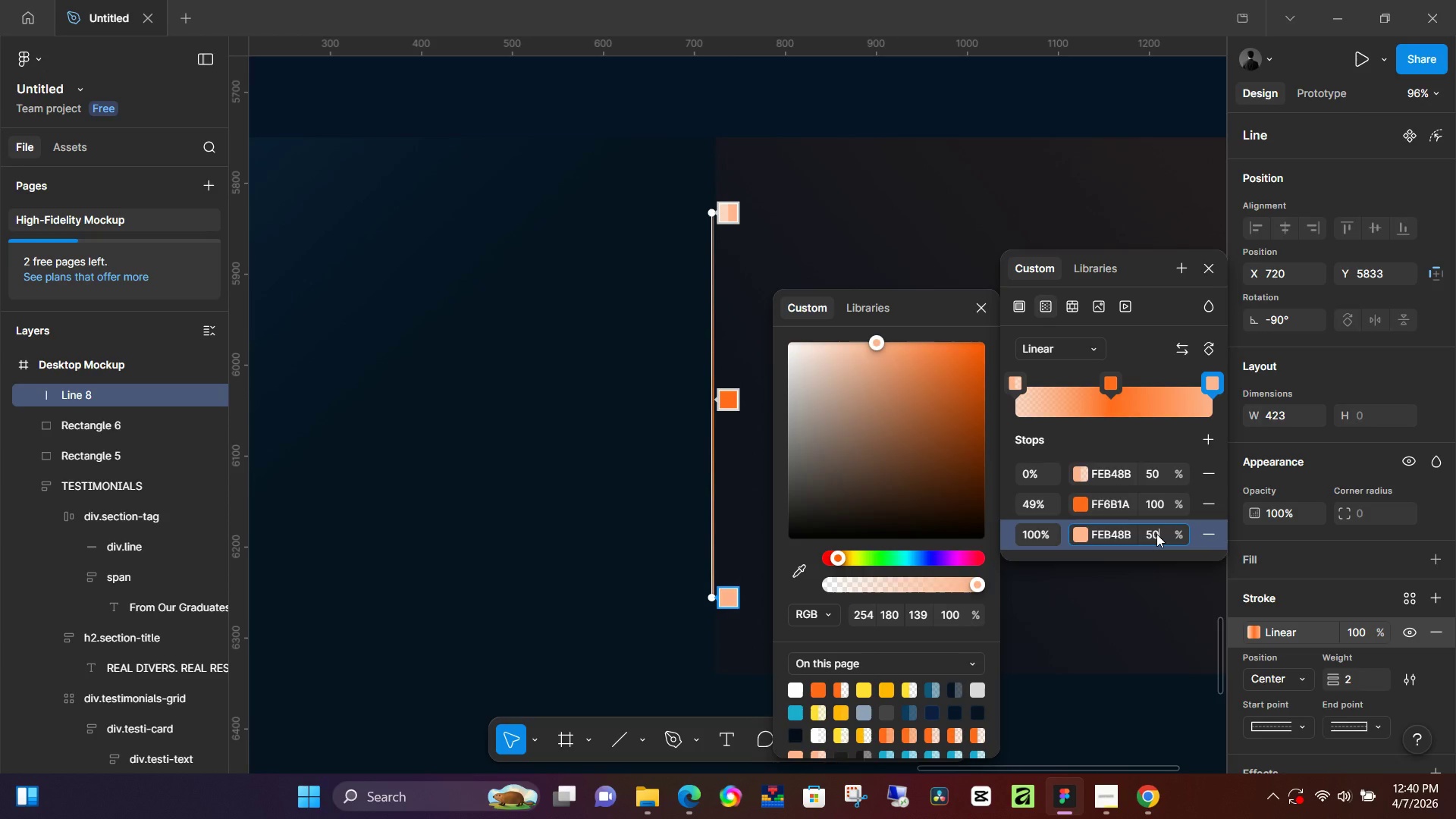 
key(NumpadEnter)
 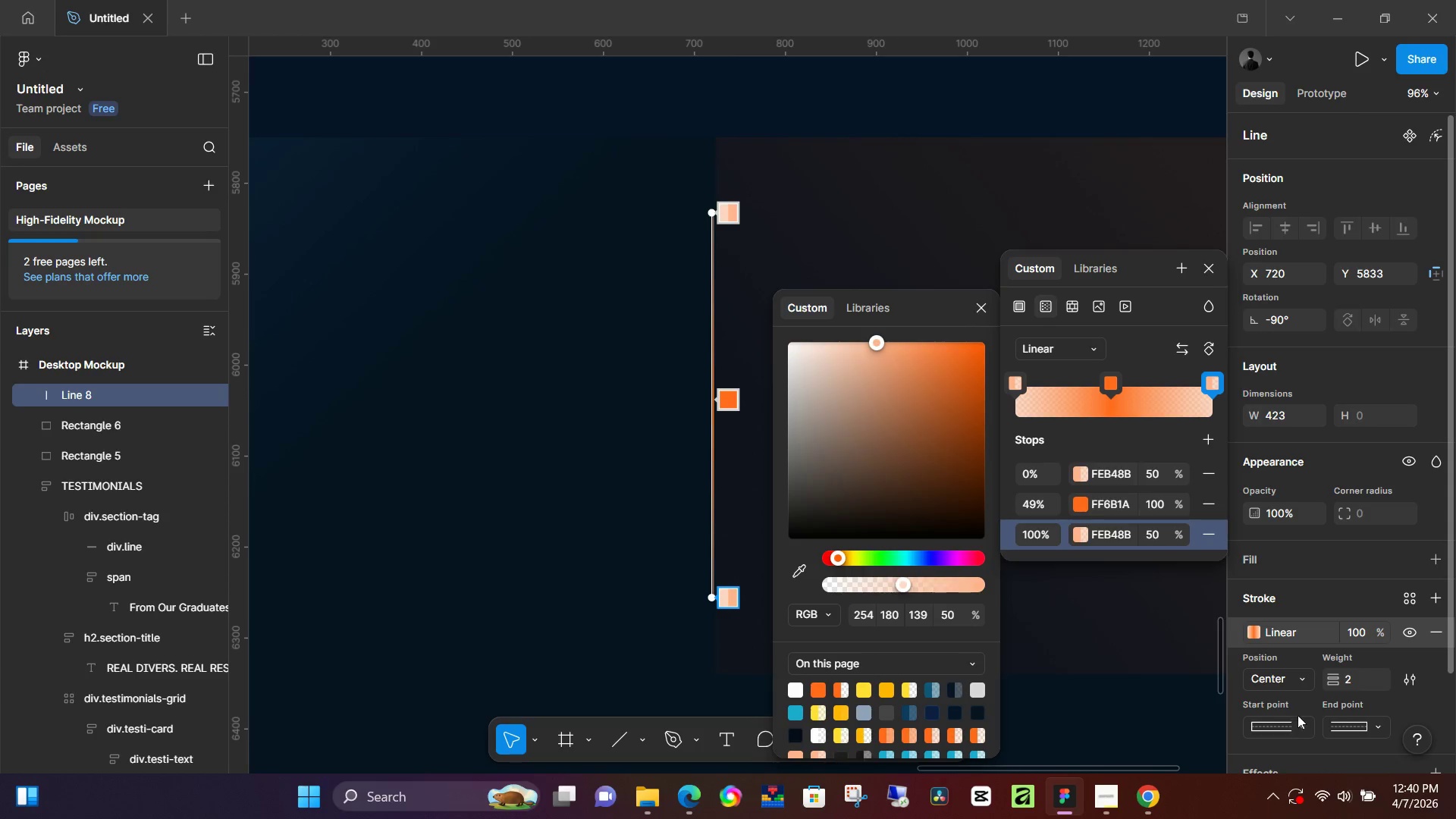 
left_click([1351, 679])
 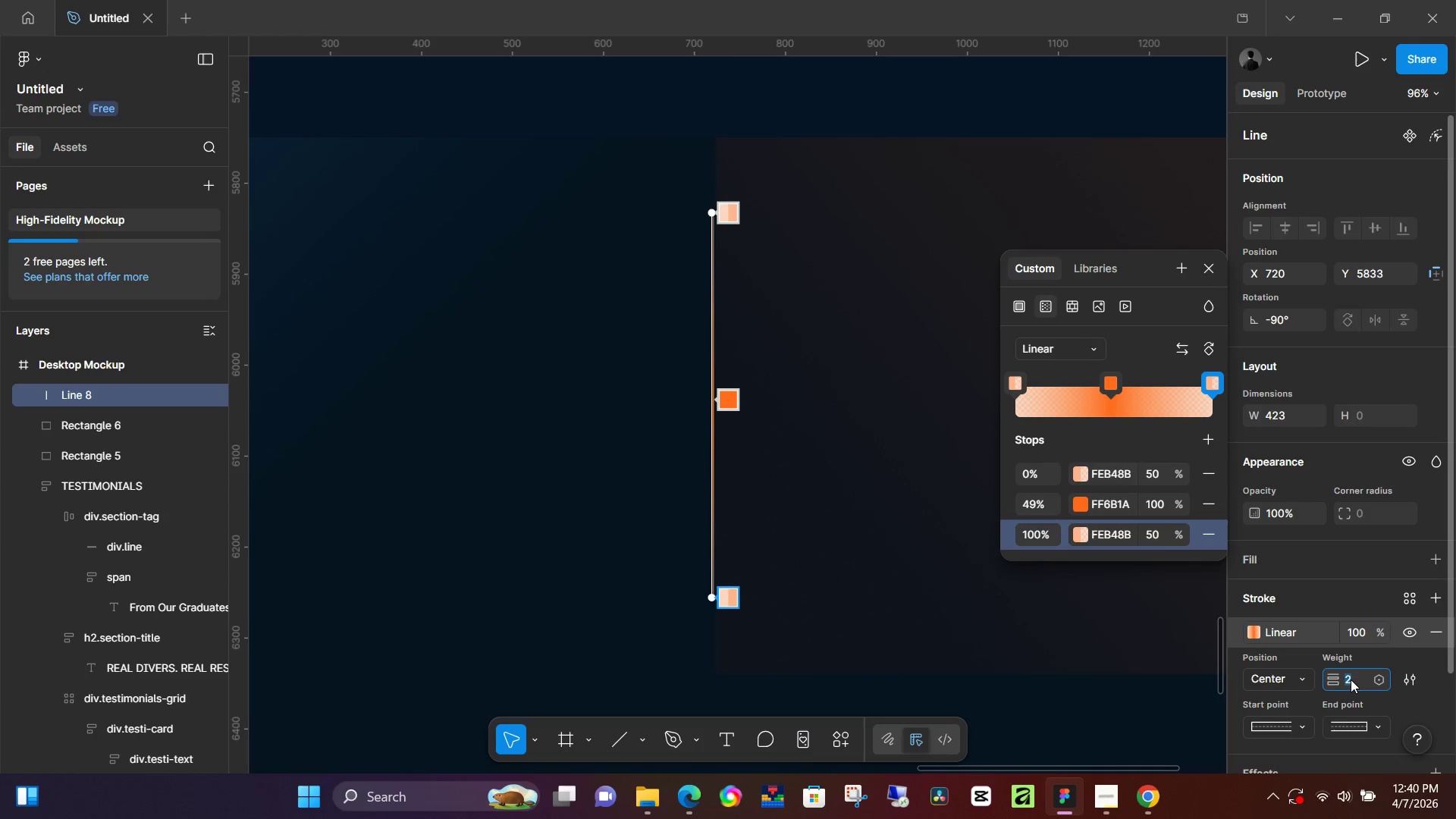 
key(Numpad1)
 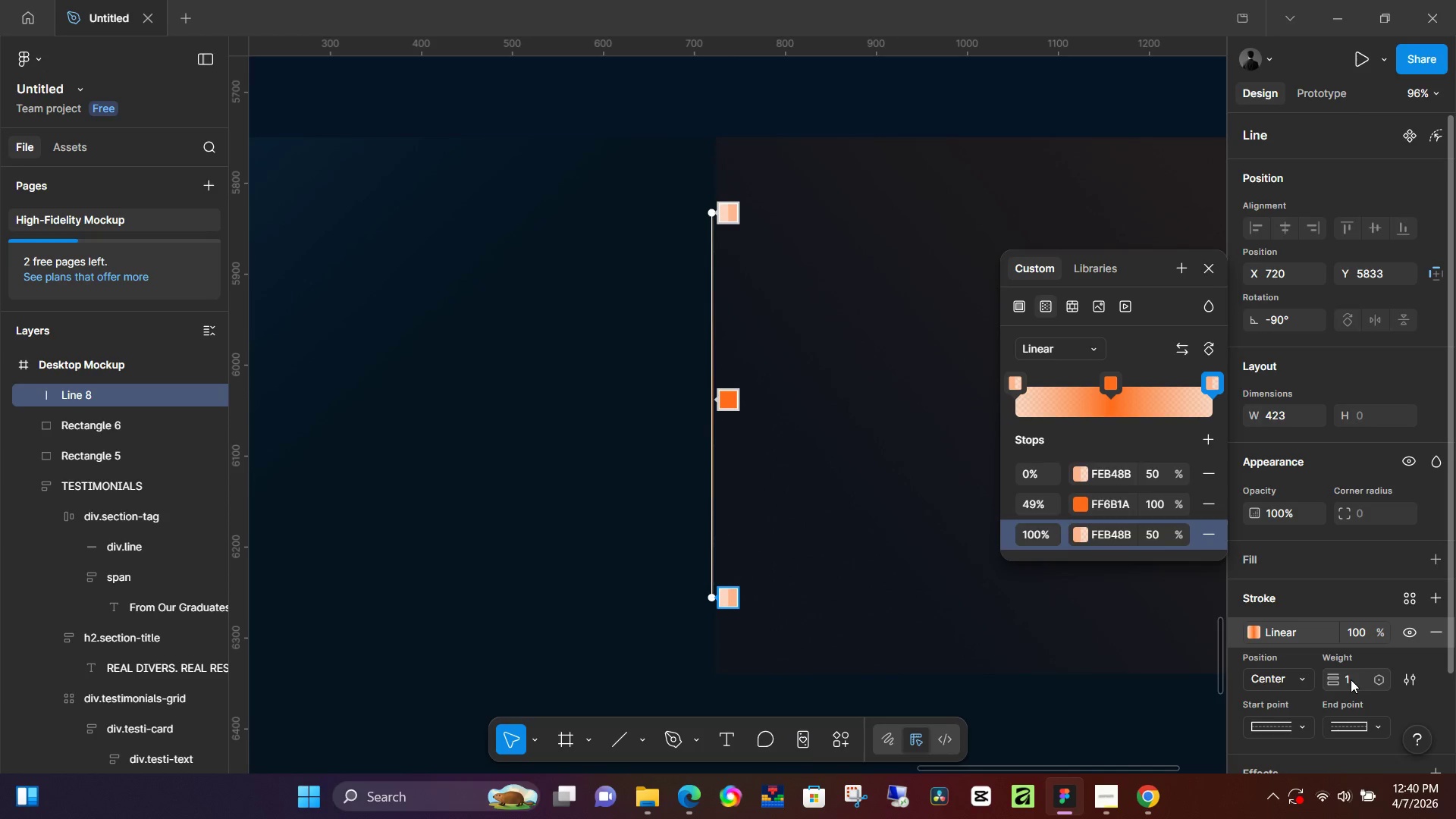 
key(NumpadEnter)
 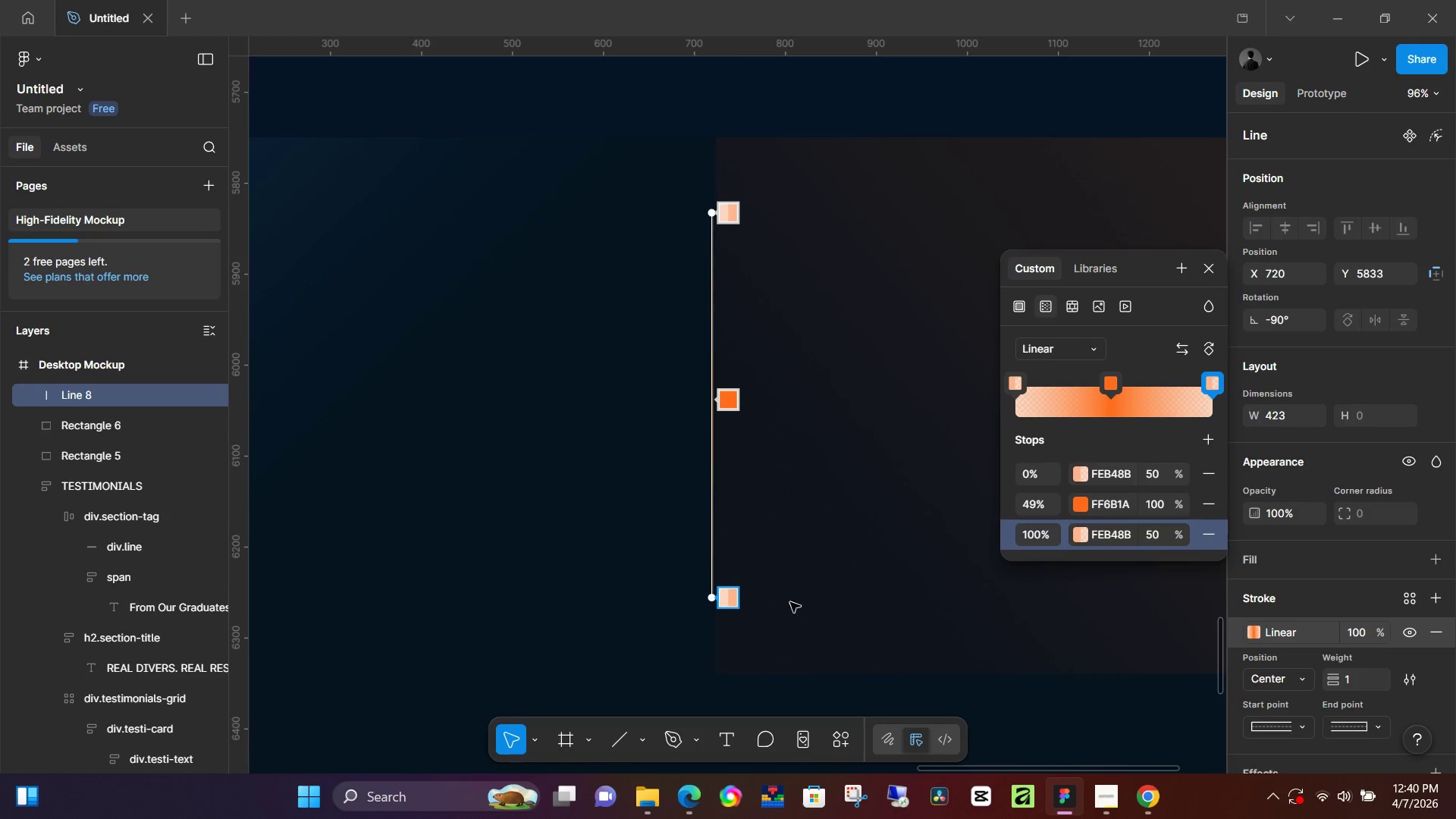 
left_click_drag(start_coordinate=[765, 606], to_coordinate=[772, 604])
 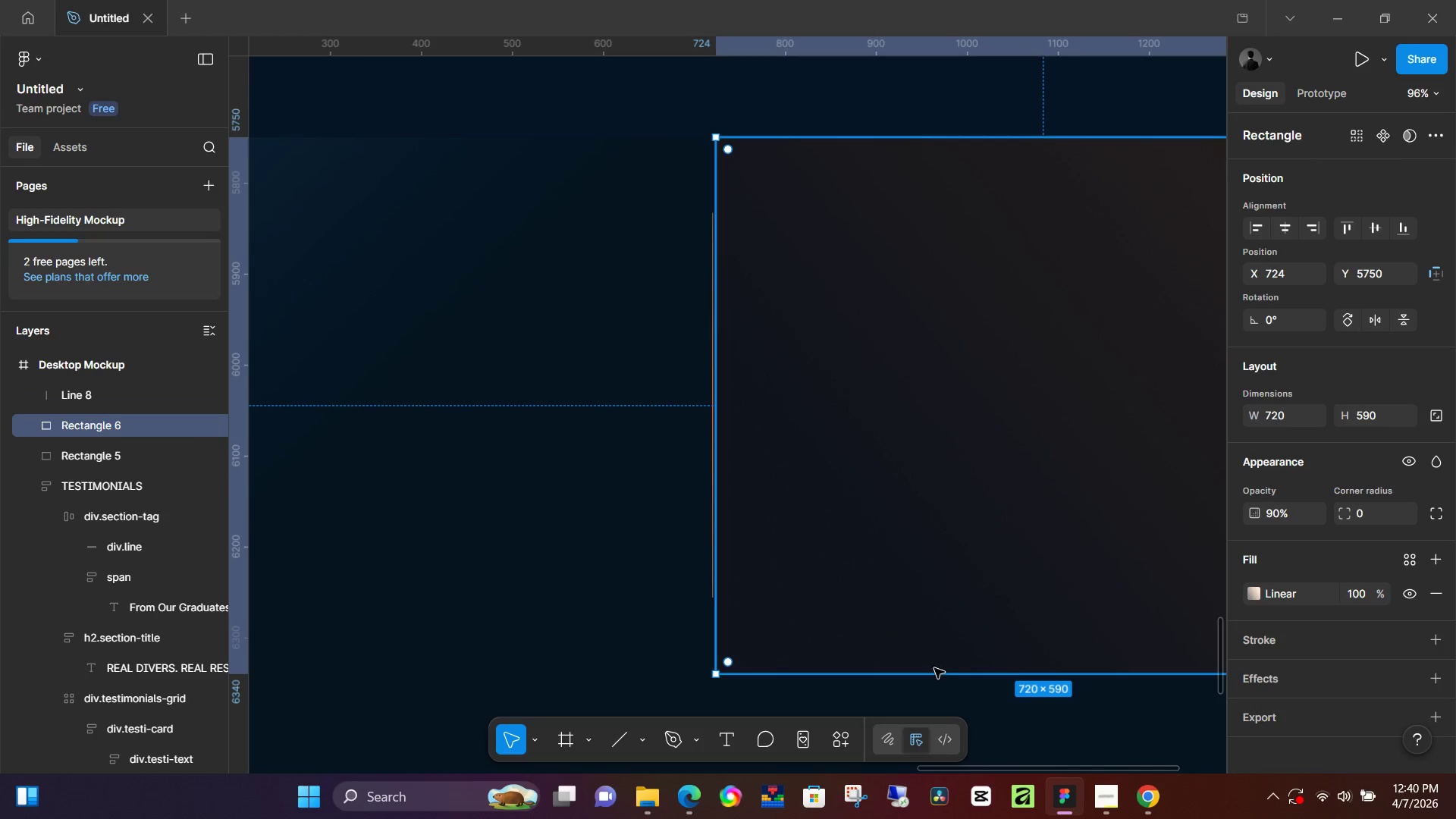 
double_click([968, 695])
 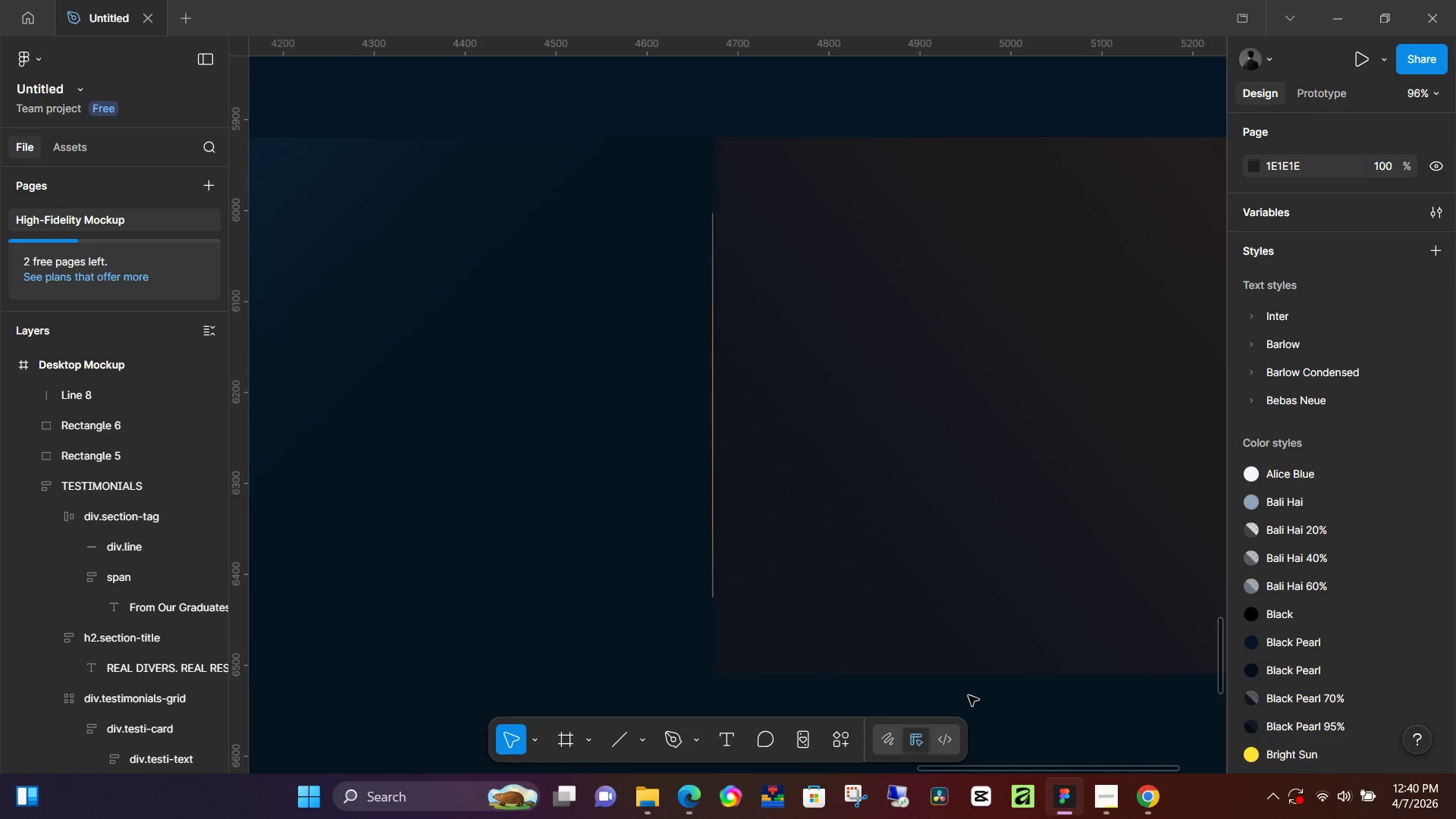 
hold_key(key=ControlLeft, duration=0.89)
scroll: coordinate [930, 651], scroll_direction: down, amount: 5.0
 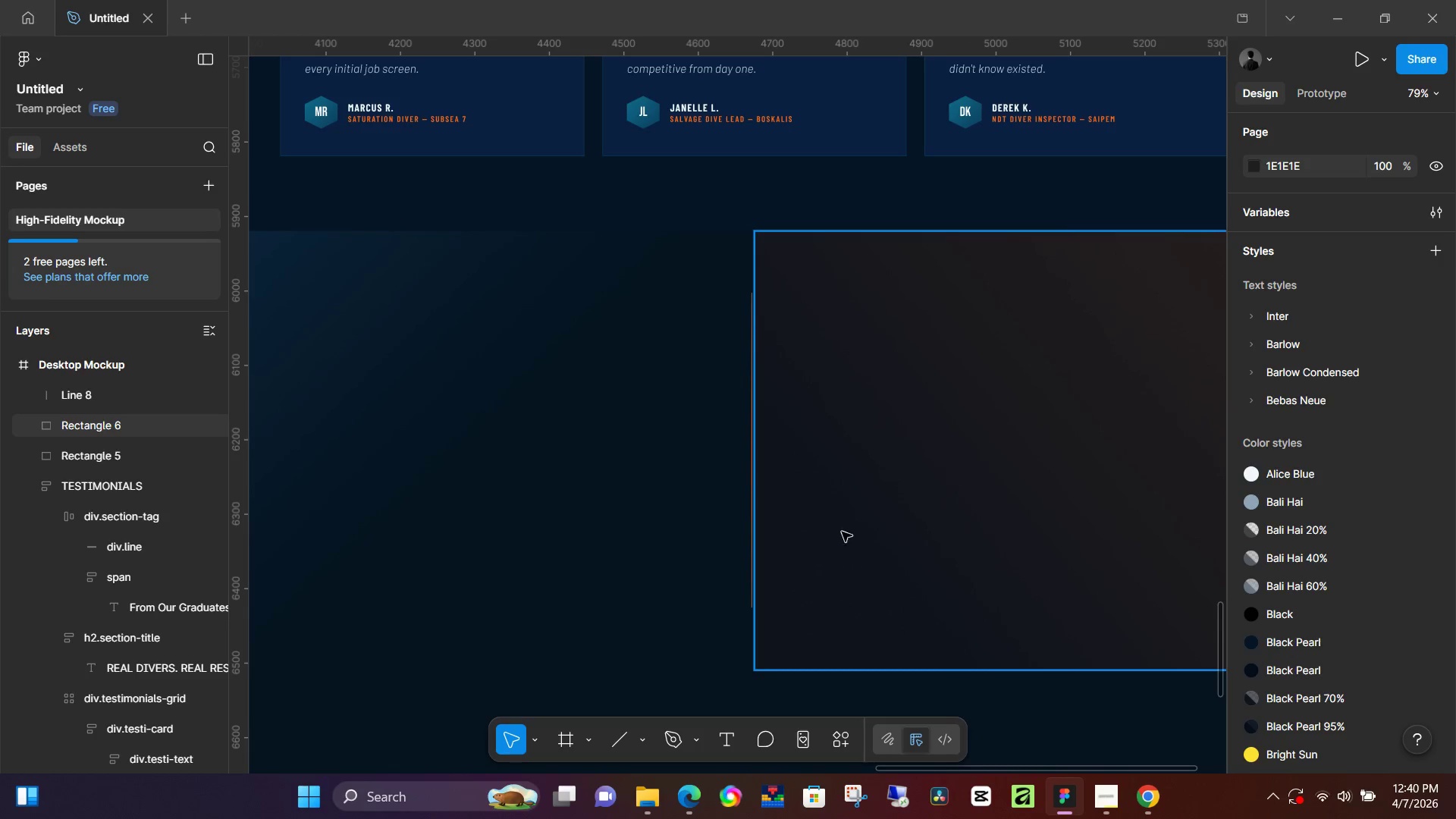 
hold_key(key=ControlLeft, duration=0.39)
scroll: coordinate [962, 561], scroll_direction: down, amount: 4.0
 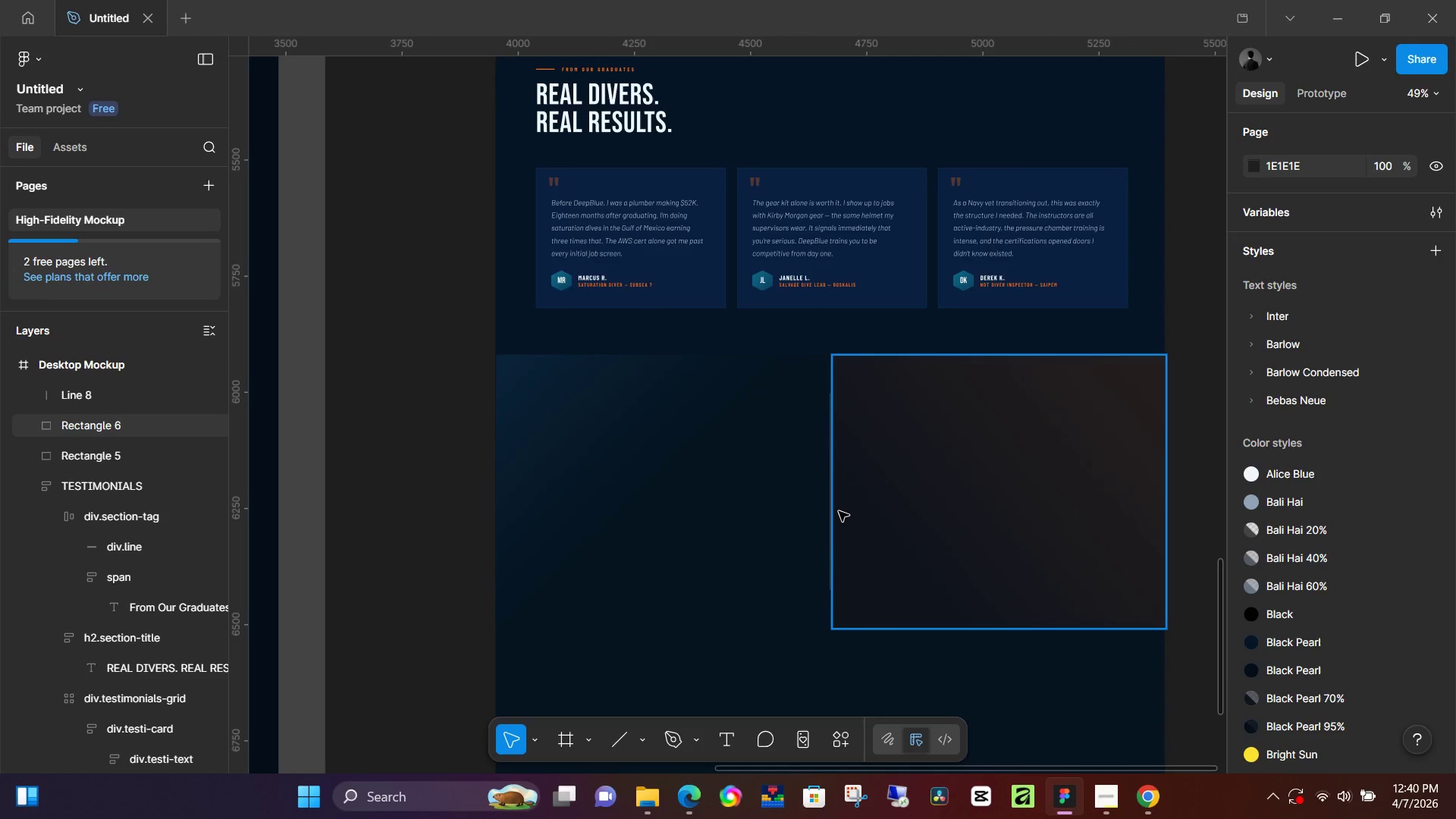 
hold_key(key=ControlLeft, duration=1.01)
scroll: coordinate [867, 474], scroll_direction: up, amount: 13.0
 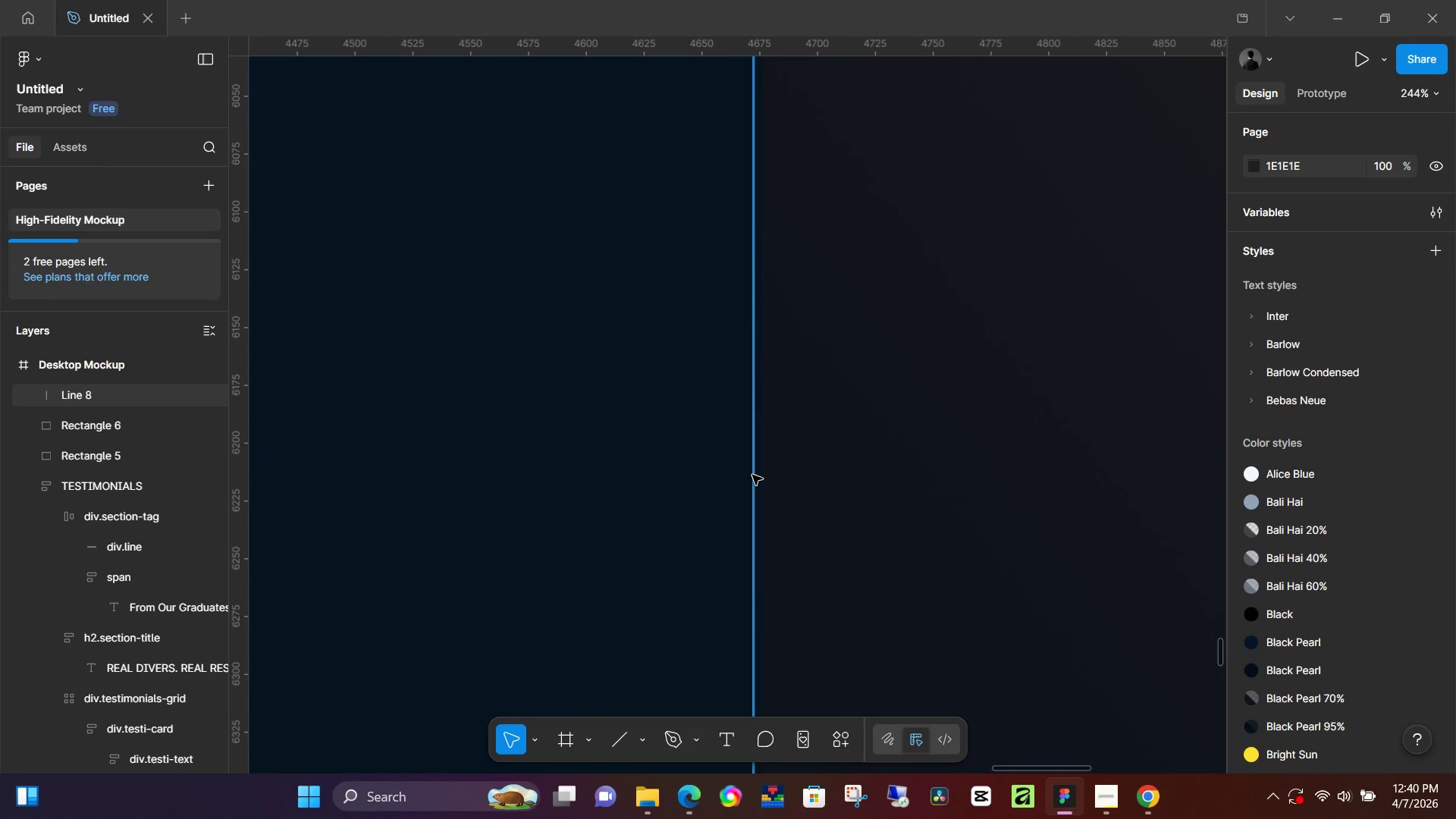 
left_click([752, 475])
 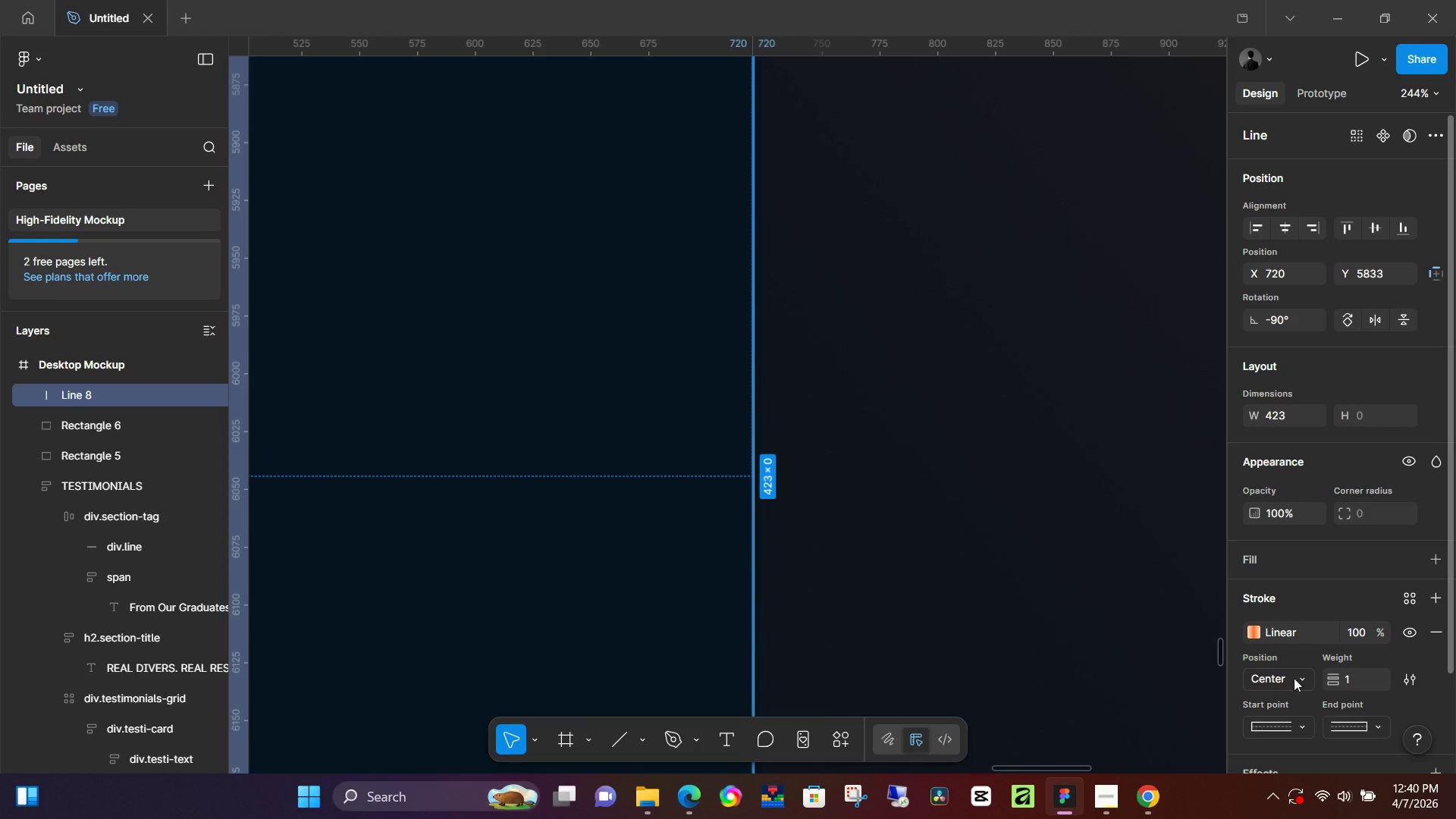 
left_click([1349, 676])
 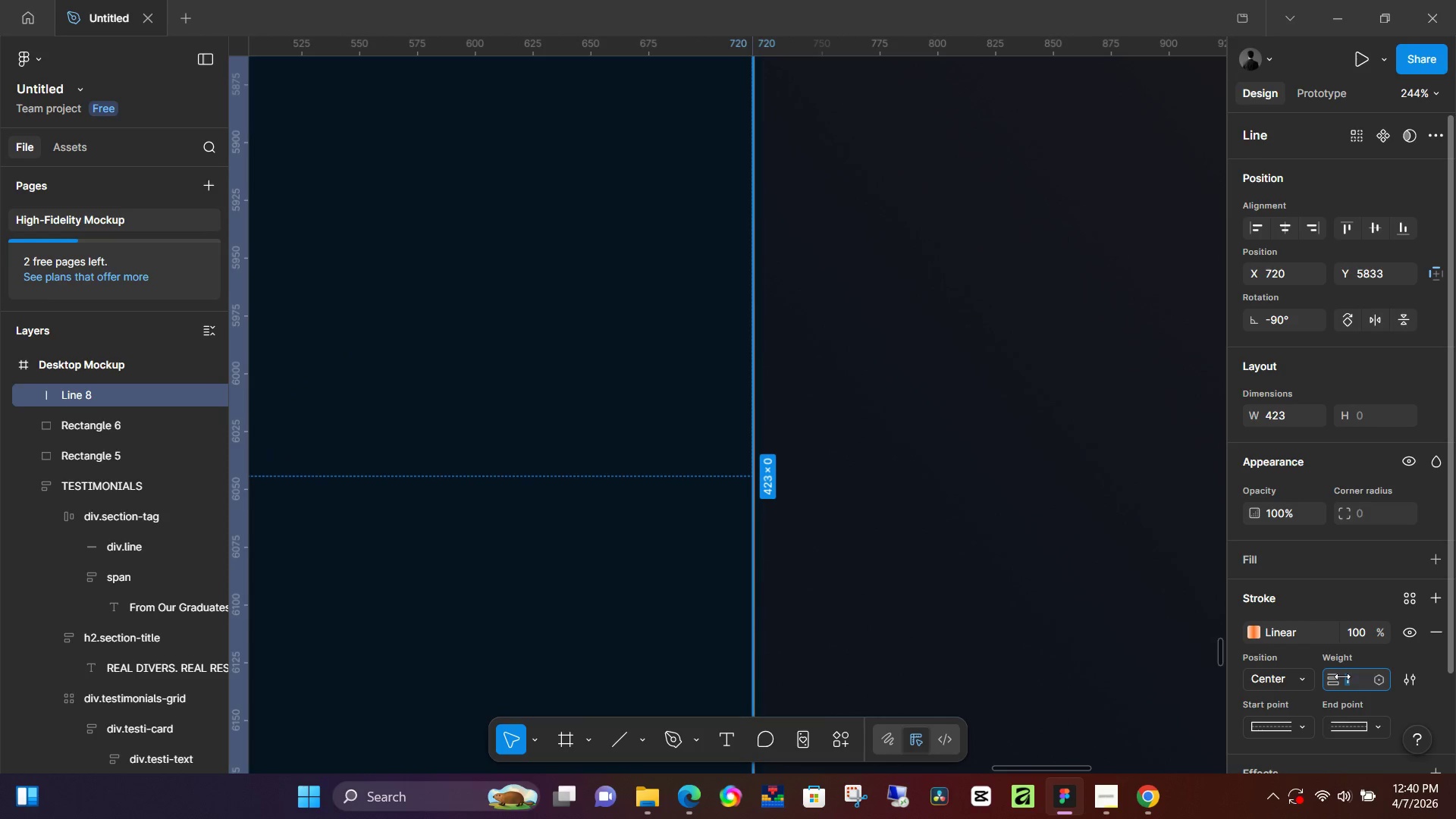 
key(Numpad2)
 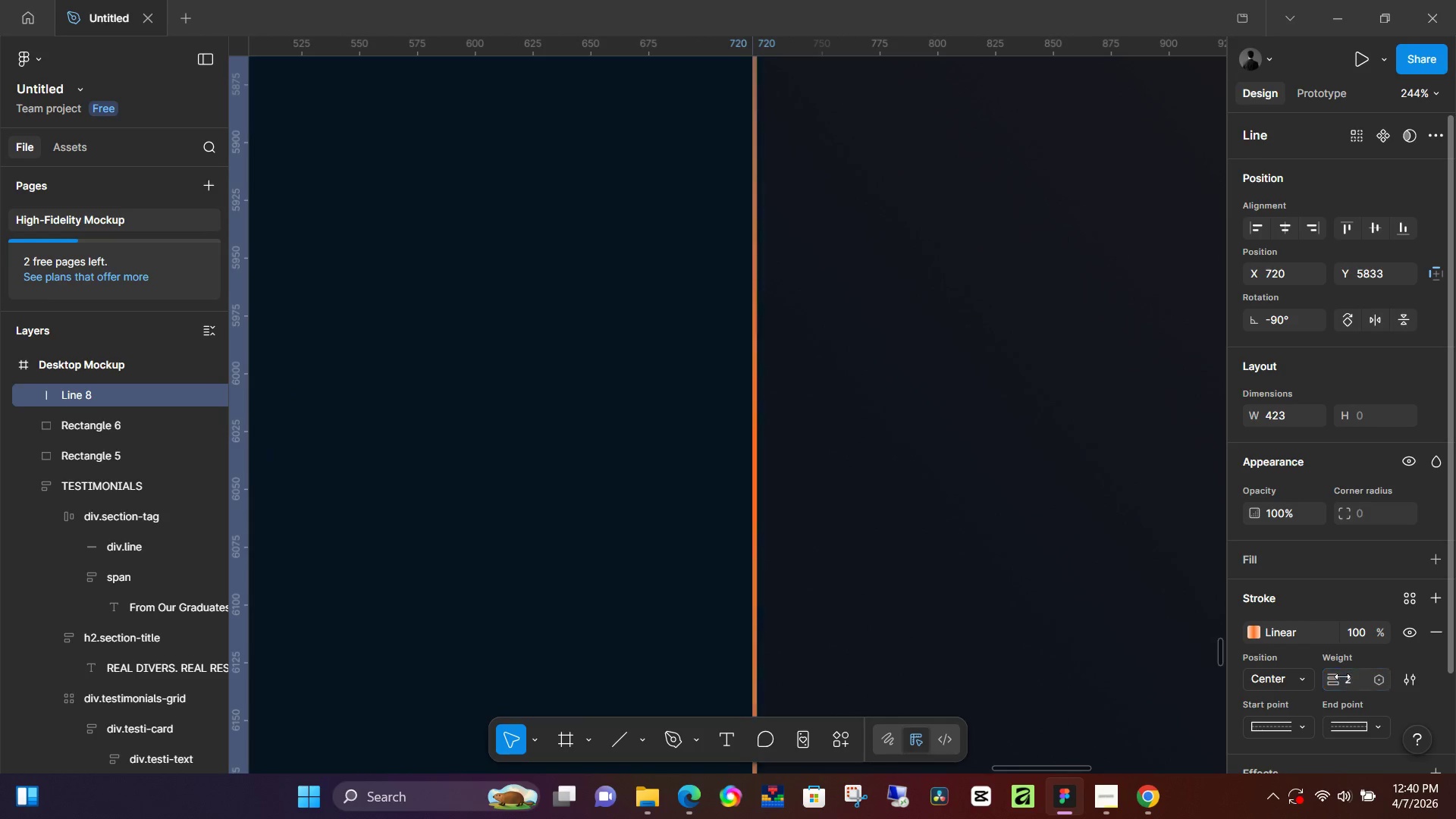 
key(NumpadEnter)
 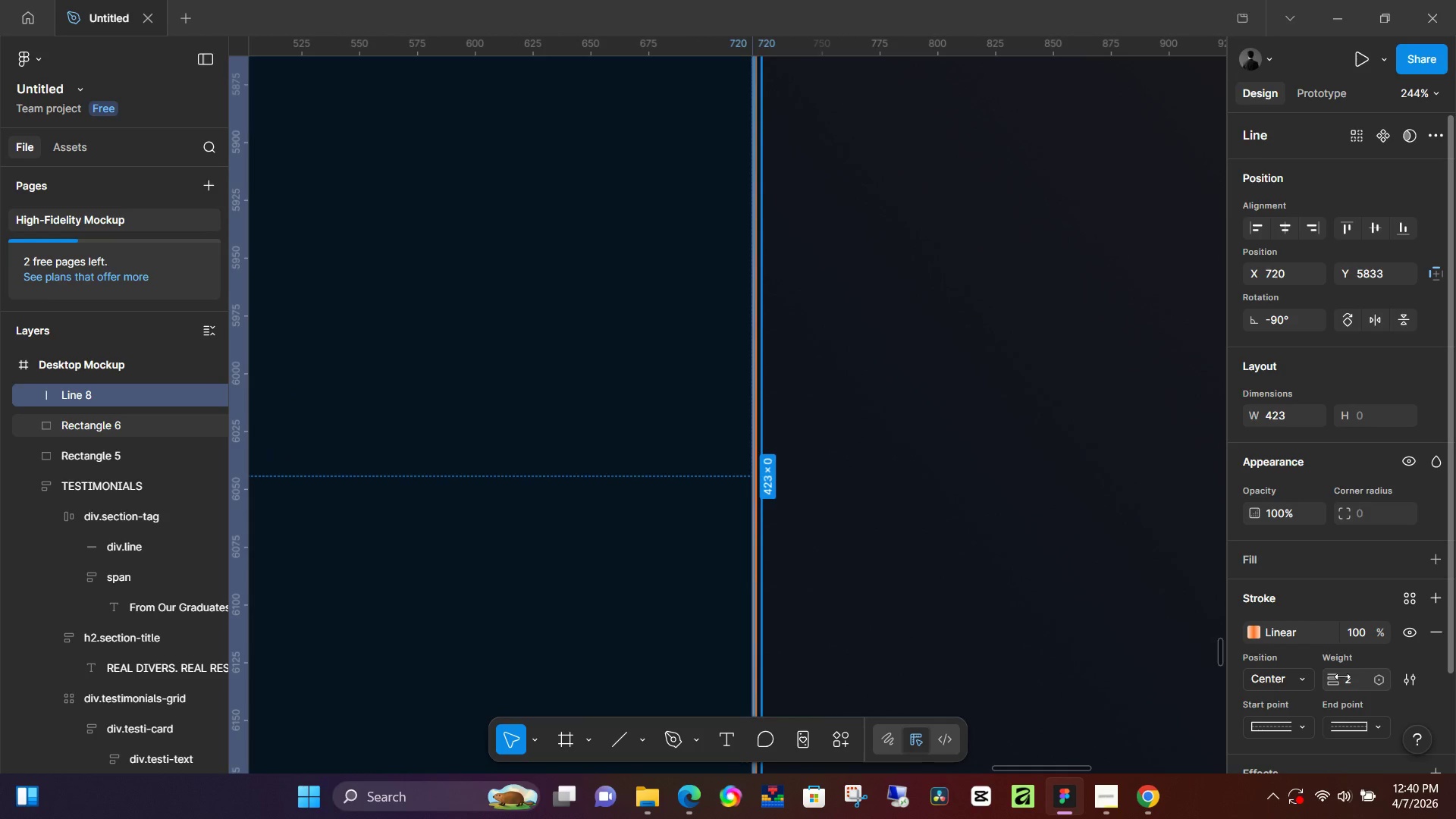 
key(ArrowLeft)
 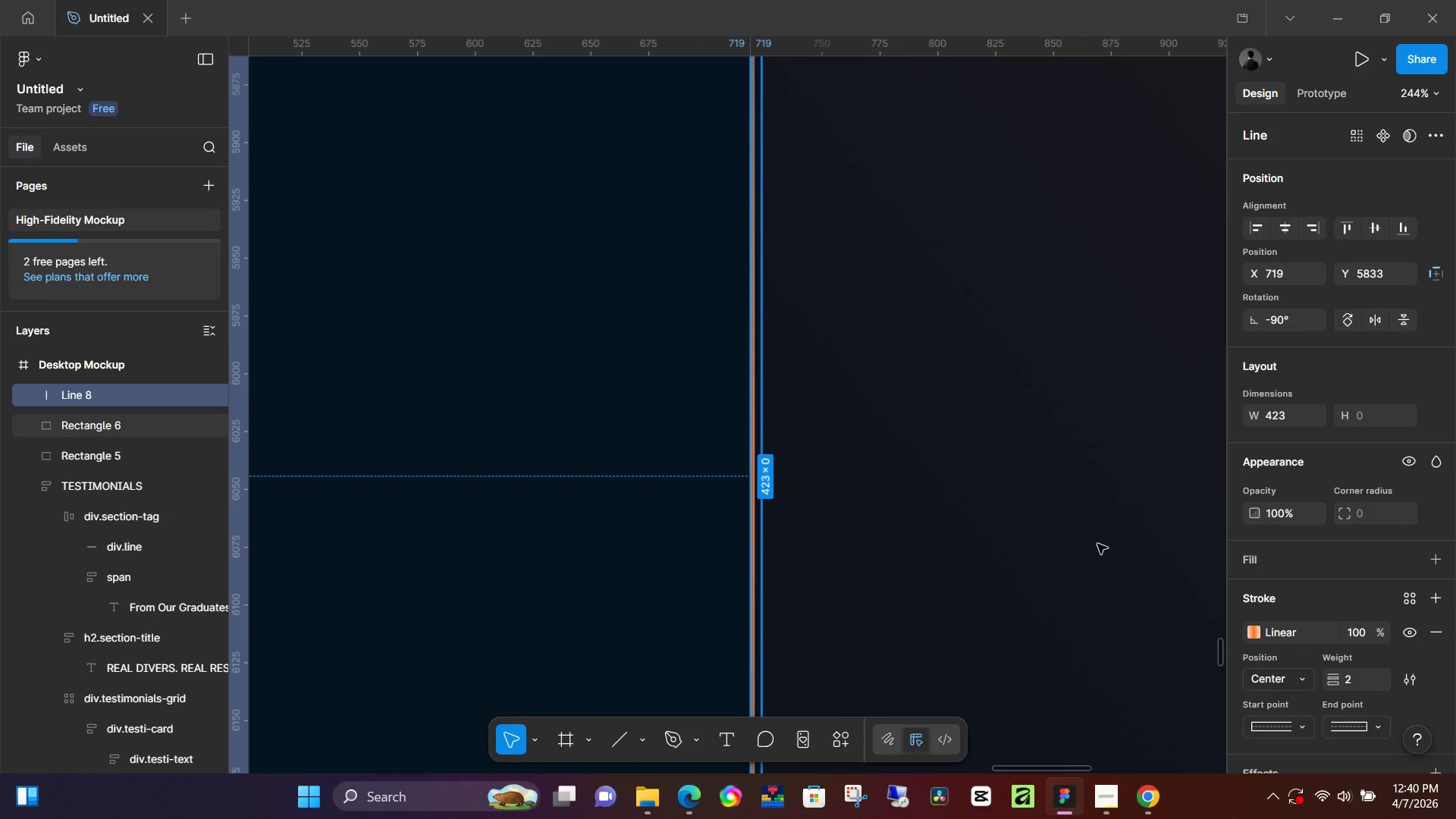 
scroll: coordinate [1291, 641], scroll_direction: down, amount: 3.0
 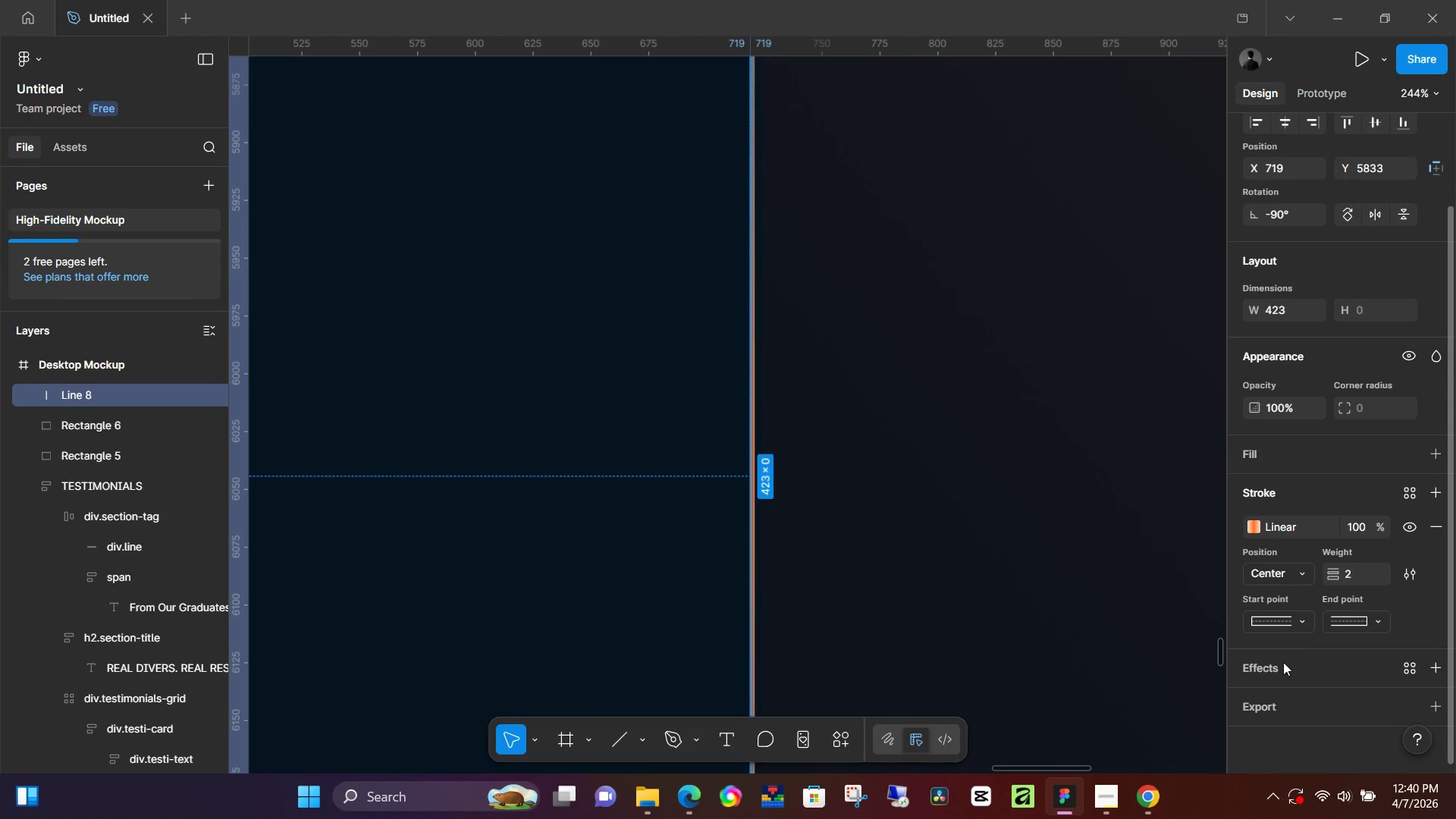 
left_click([1283, 662])
 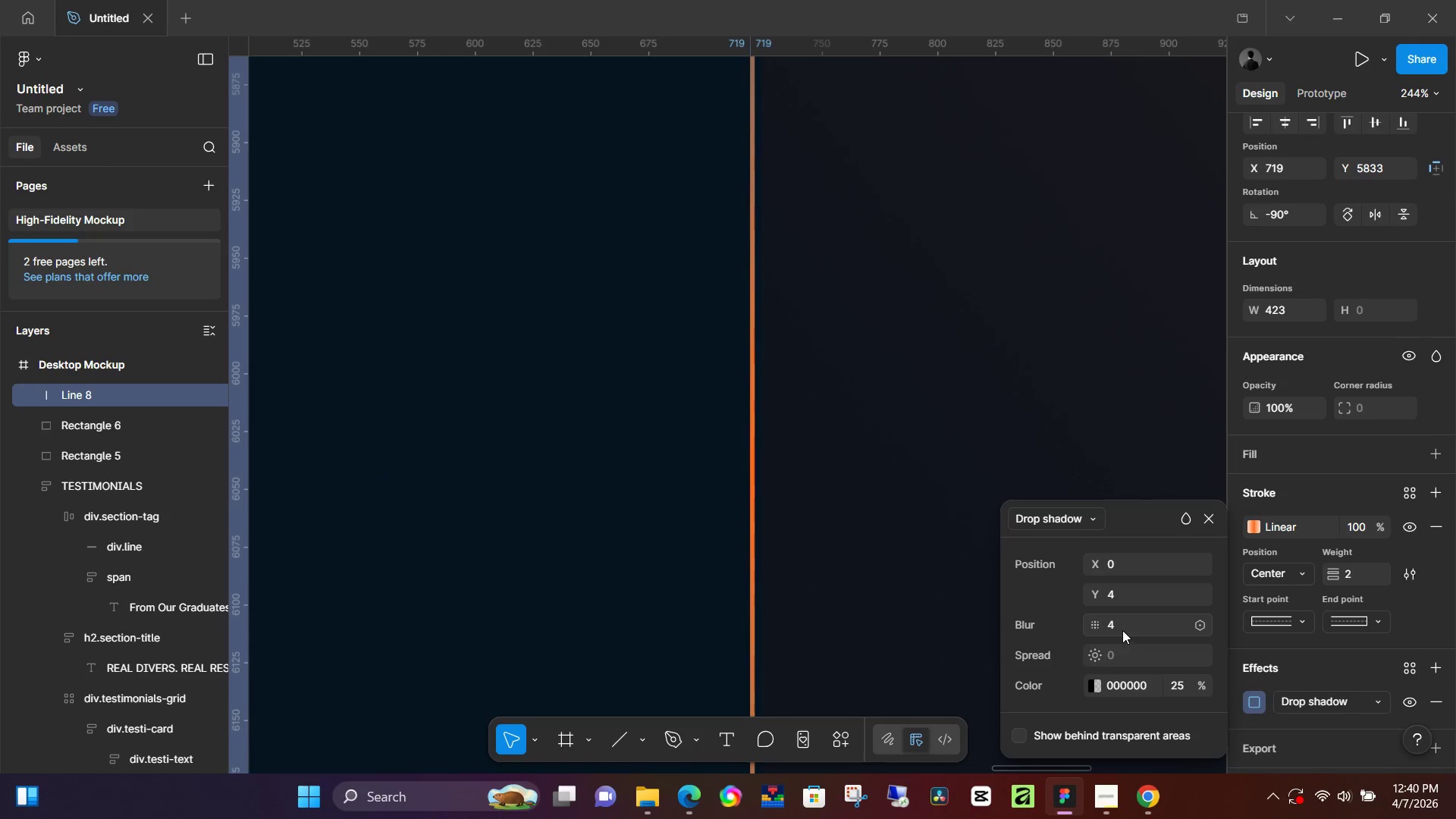 
left_click([1126, 626])
 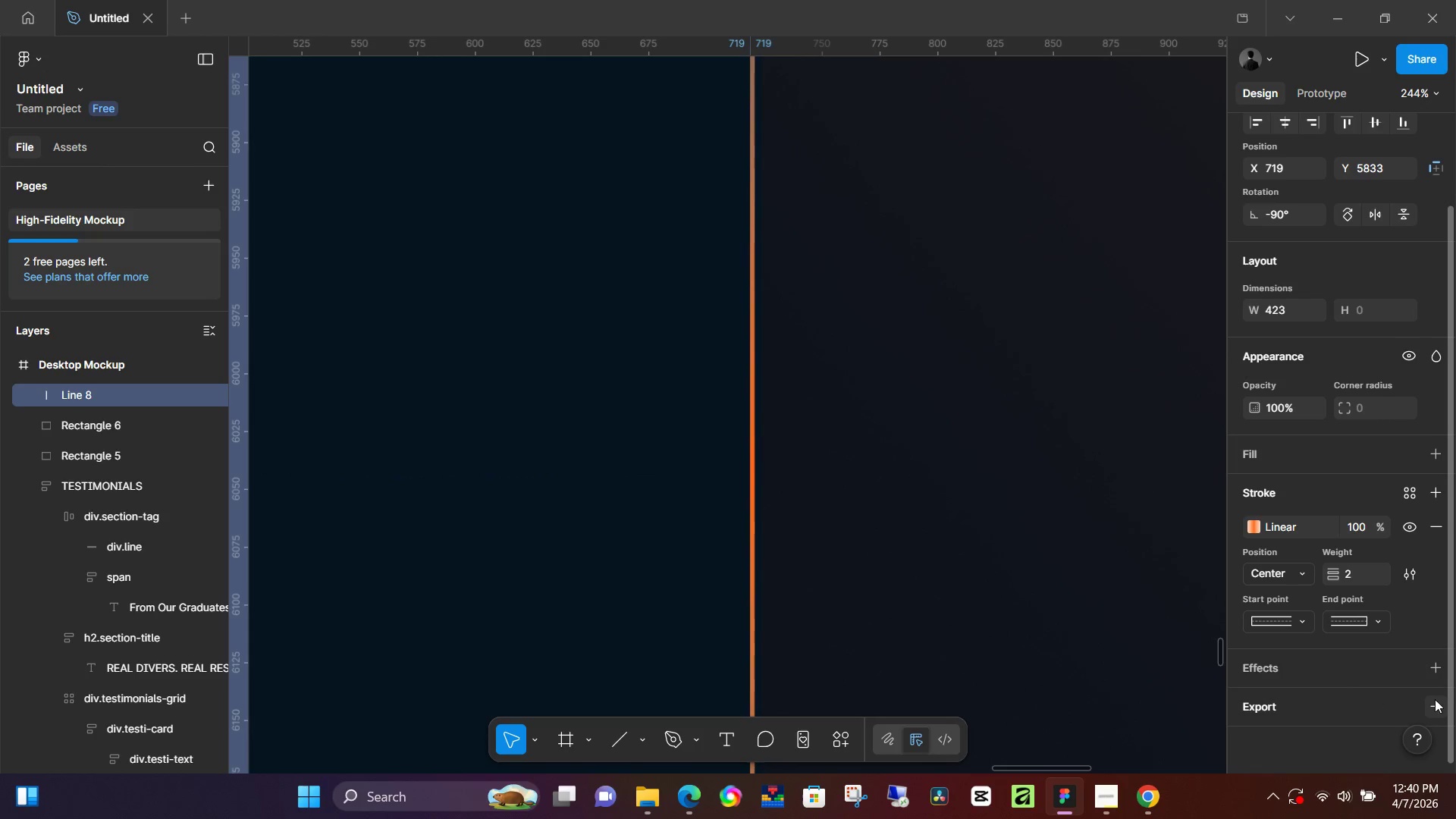 
key(Control+ControlLeft)
 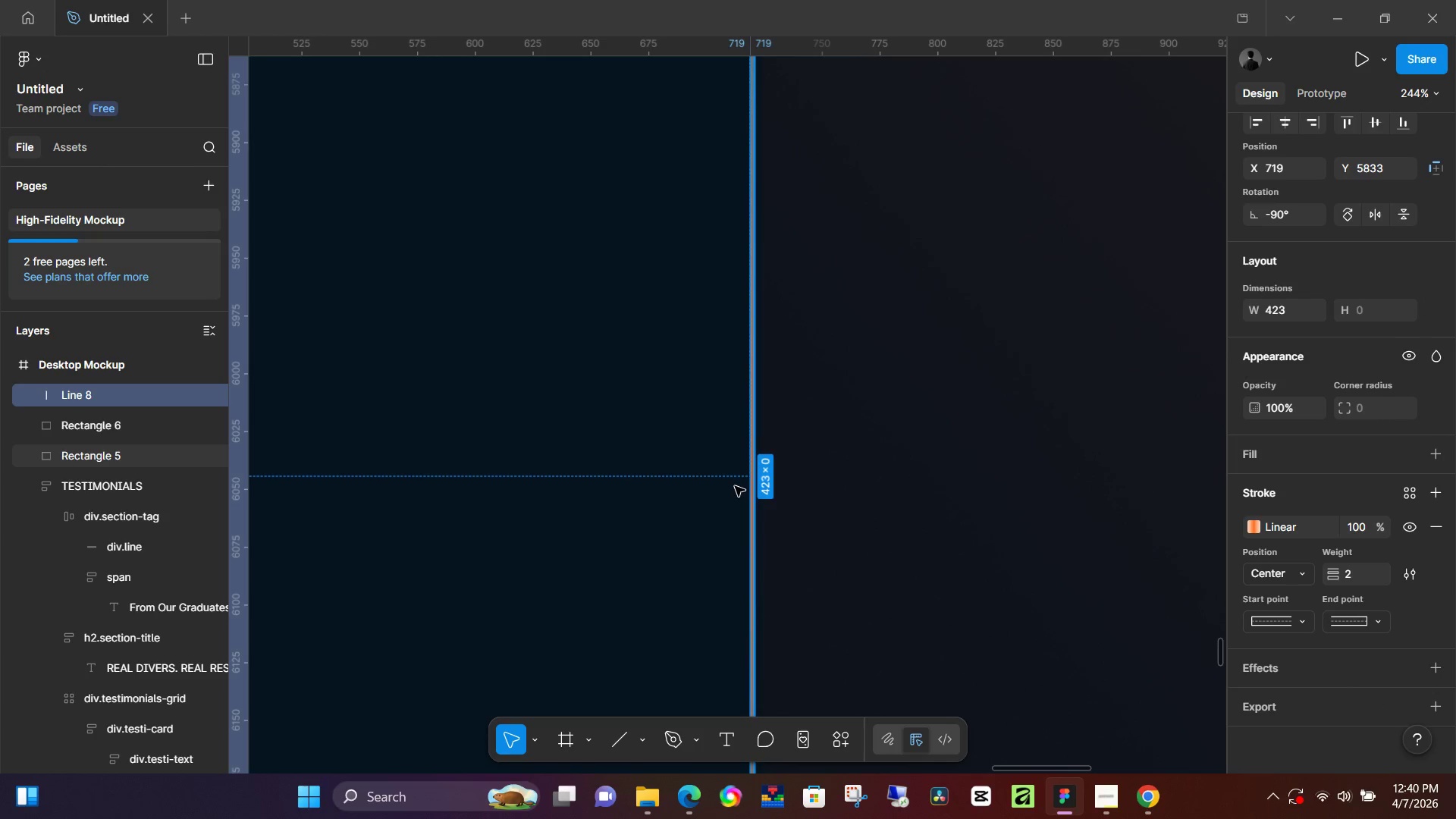 
key(Control+D)
 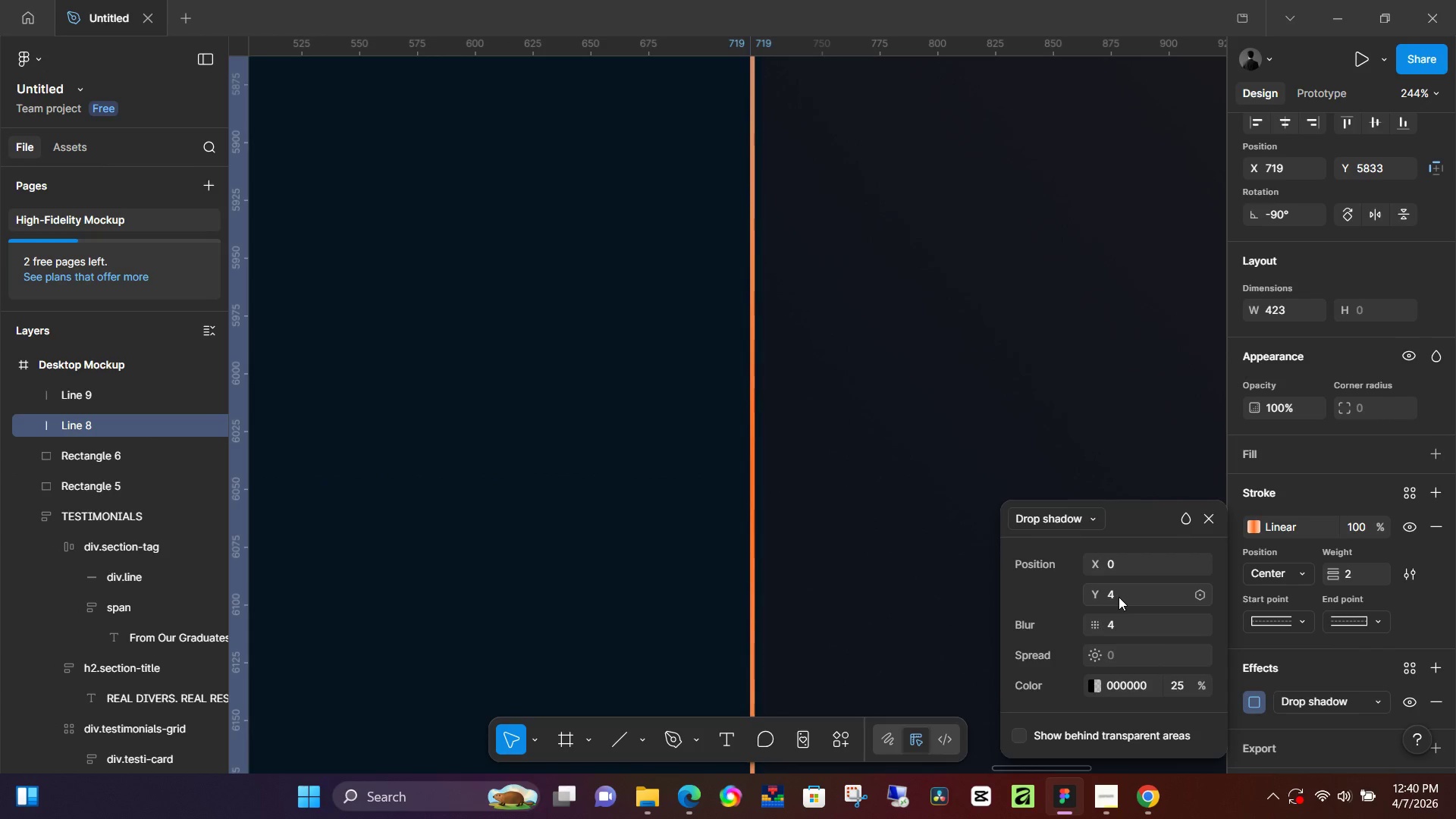 
left_click([1077, 521])
 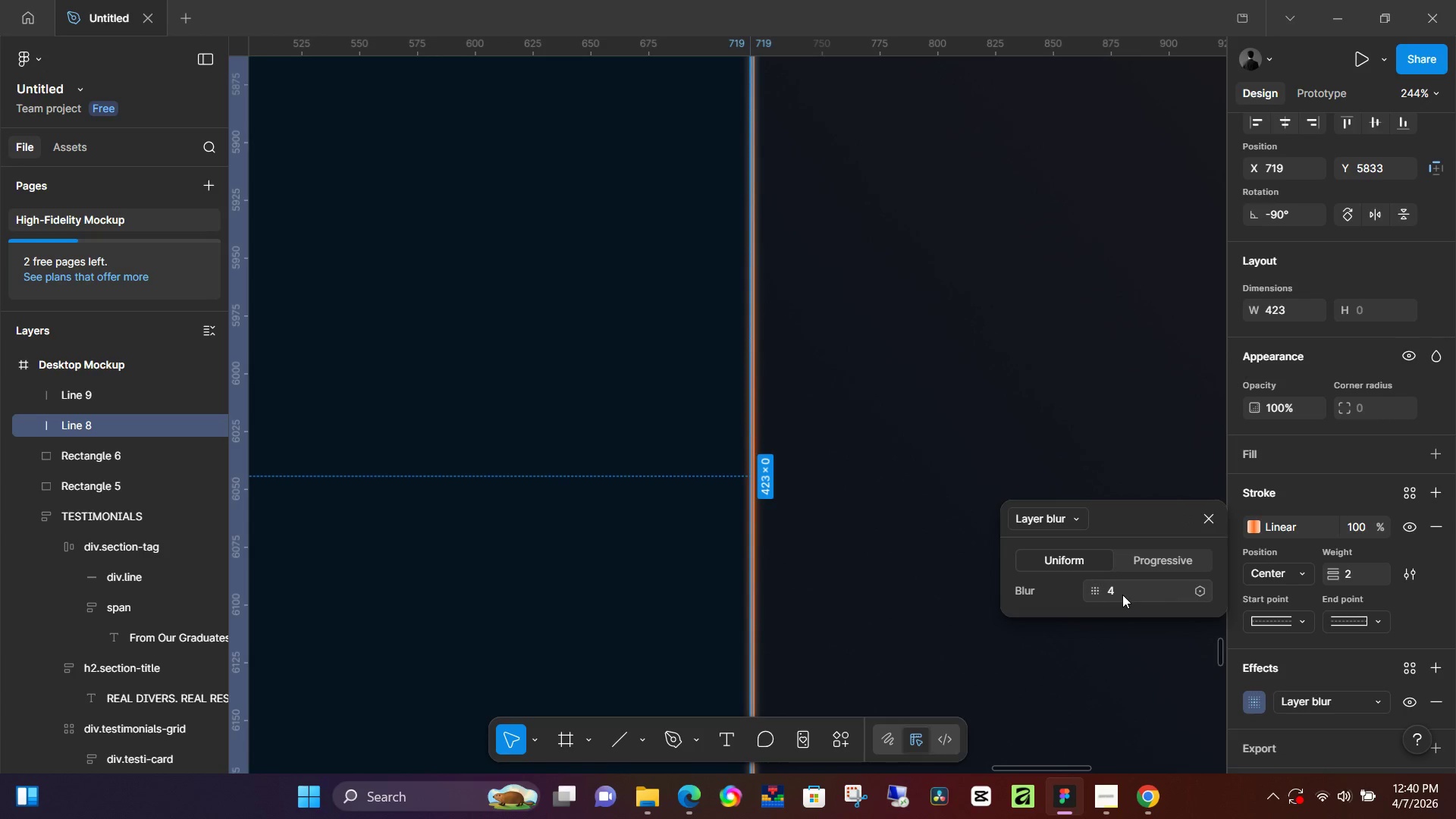 
hold_key(key=ControlLeft, duration=0.94)
scroll: coordinate [912, 563], scroll_direction: down, amount: 13.0
 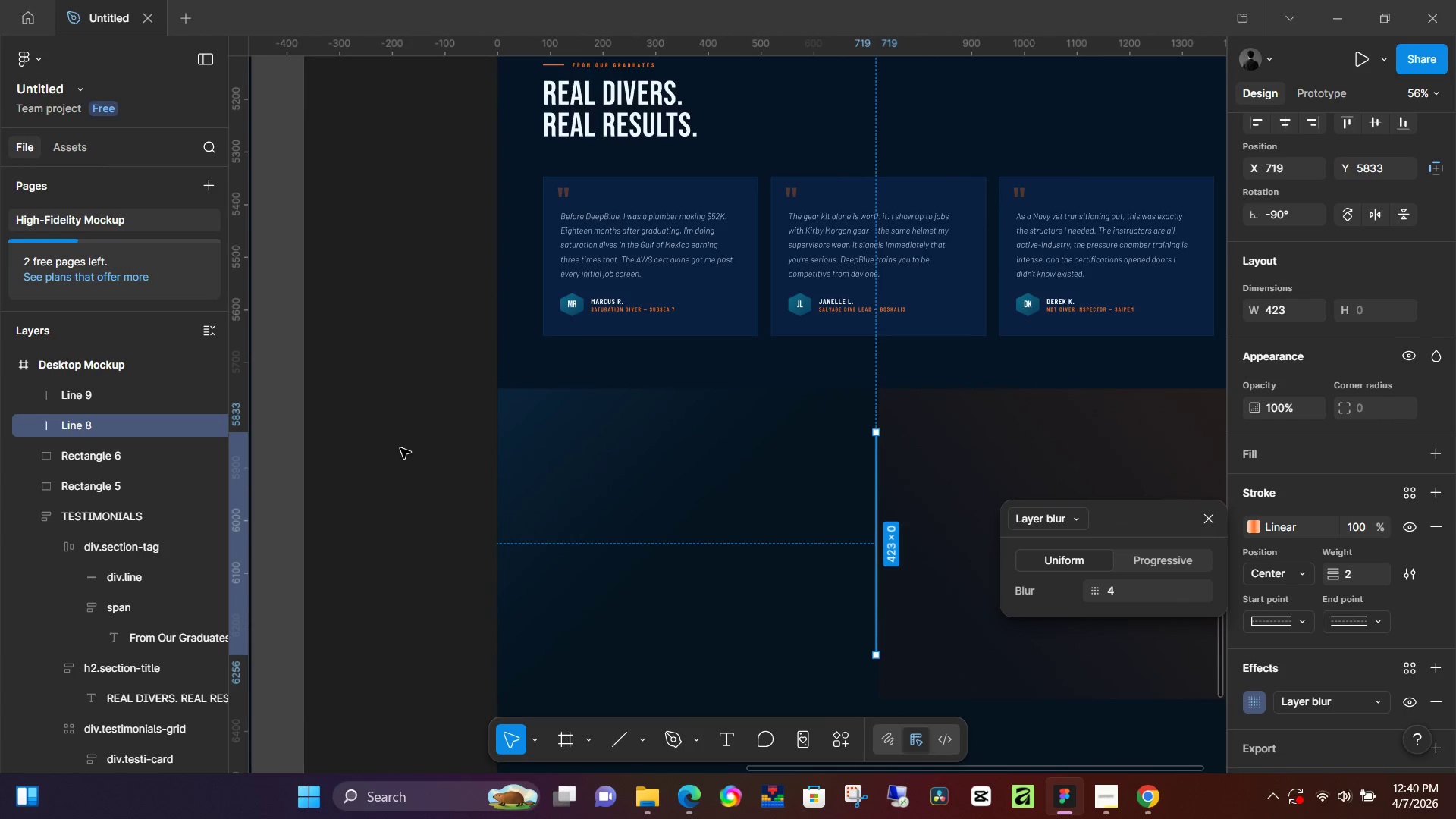 
left_click([400, 449])
 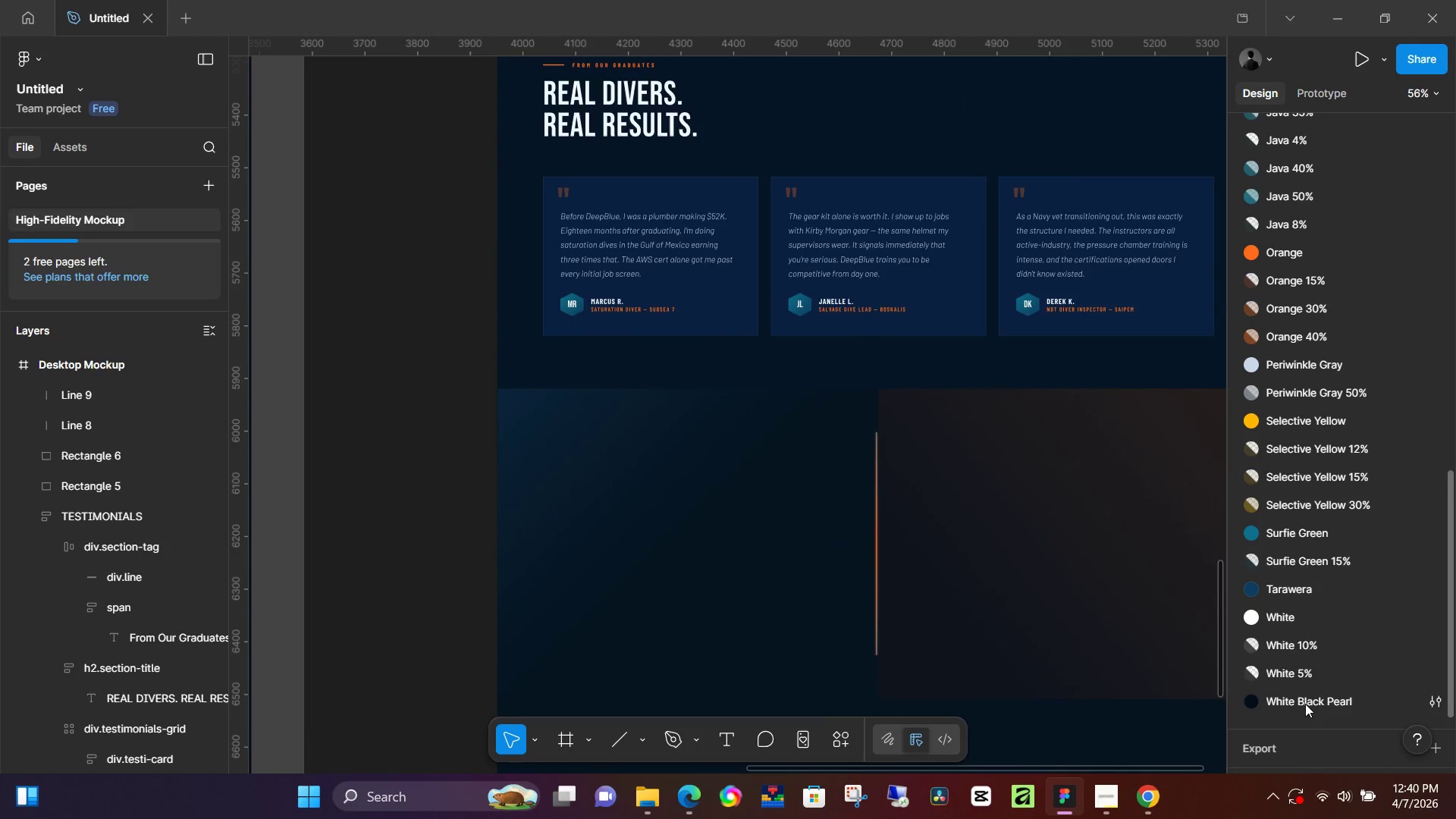 
hold_key(key=ControlLeft, duration=1.52)
scroll: coordinate [1037, 617], scroll_direction: up, amount: 6.0
 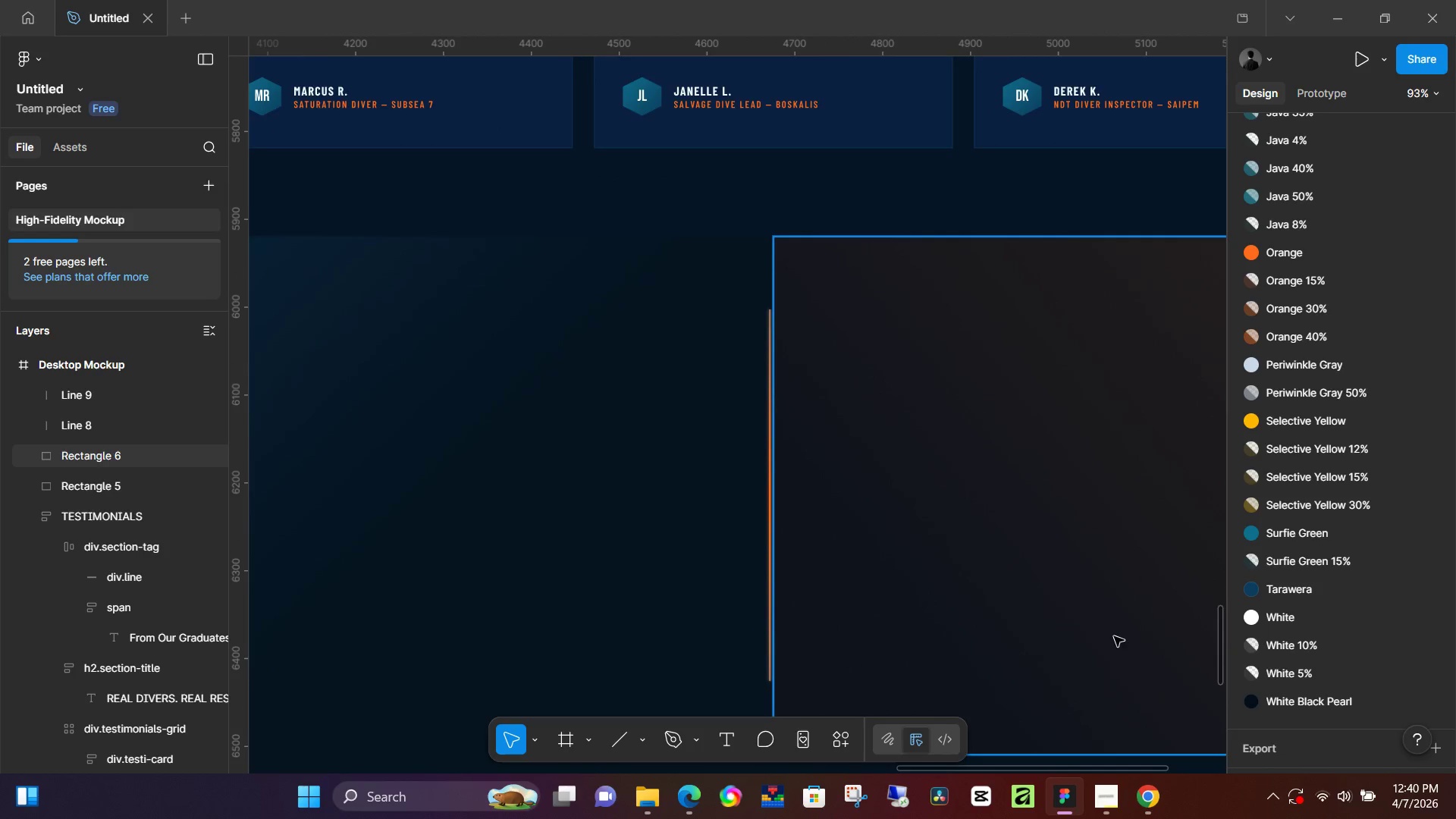 
key(Control+ControlLeft)
 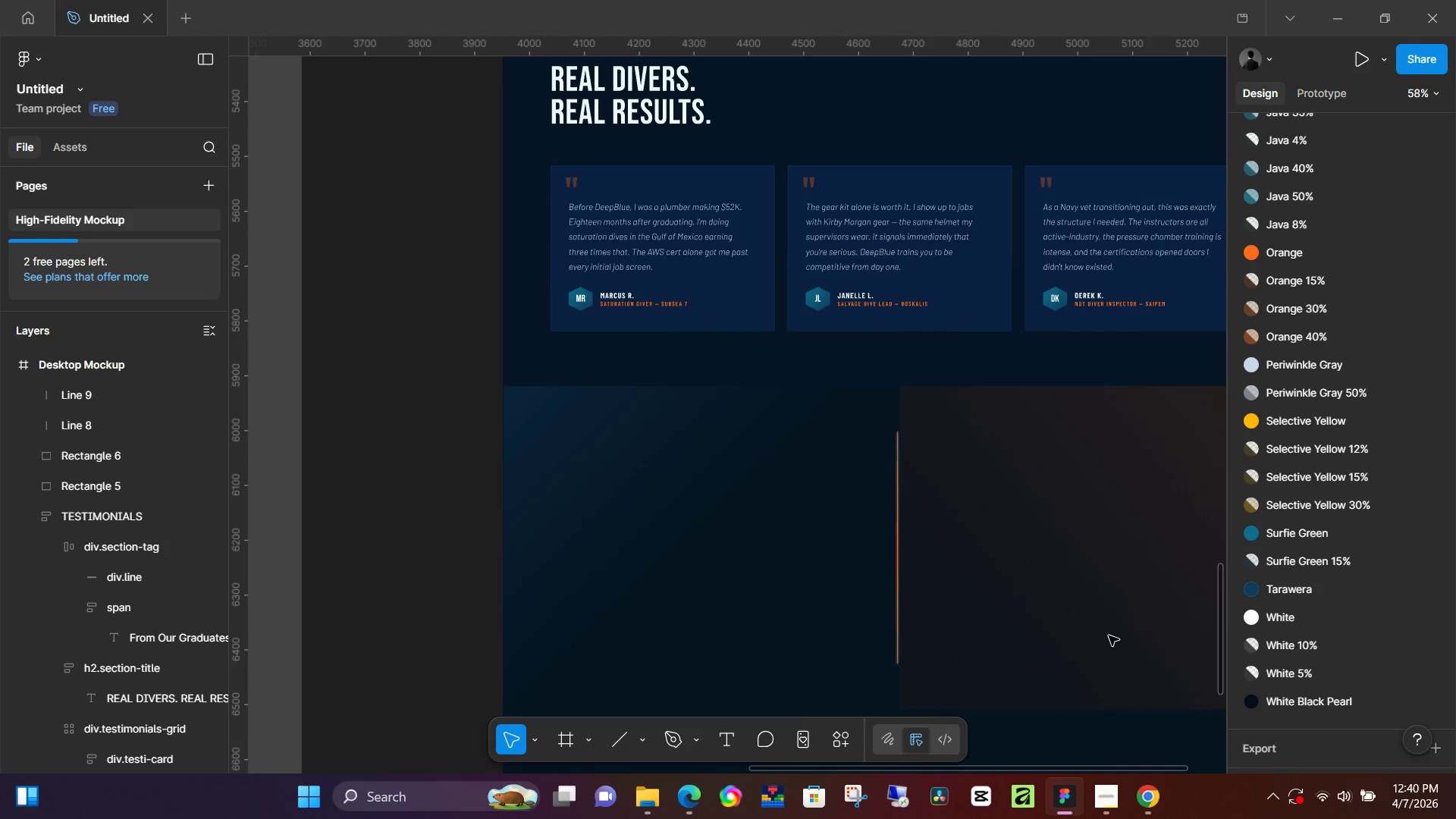 
key(Control+ControlLeft)
 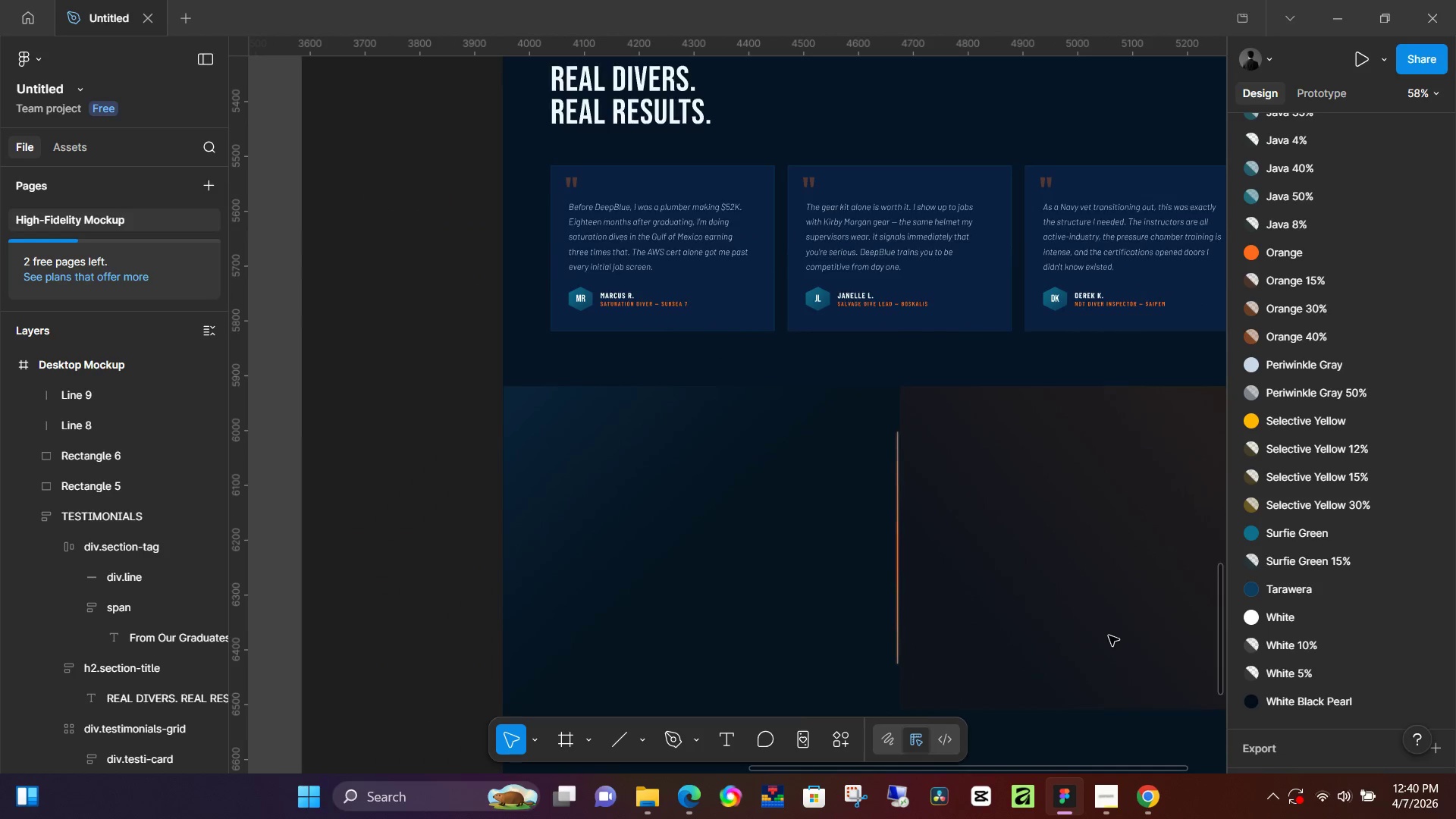 
hold_key(key=ControlLeft, duration=1.94)
 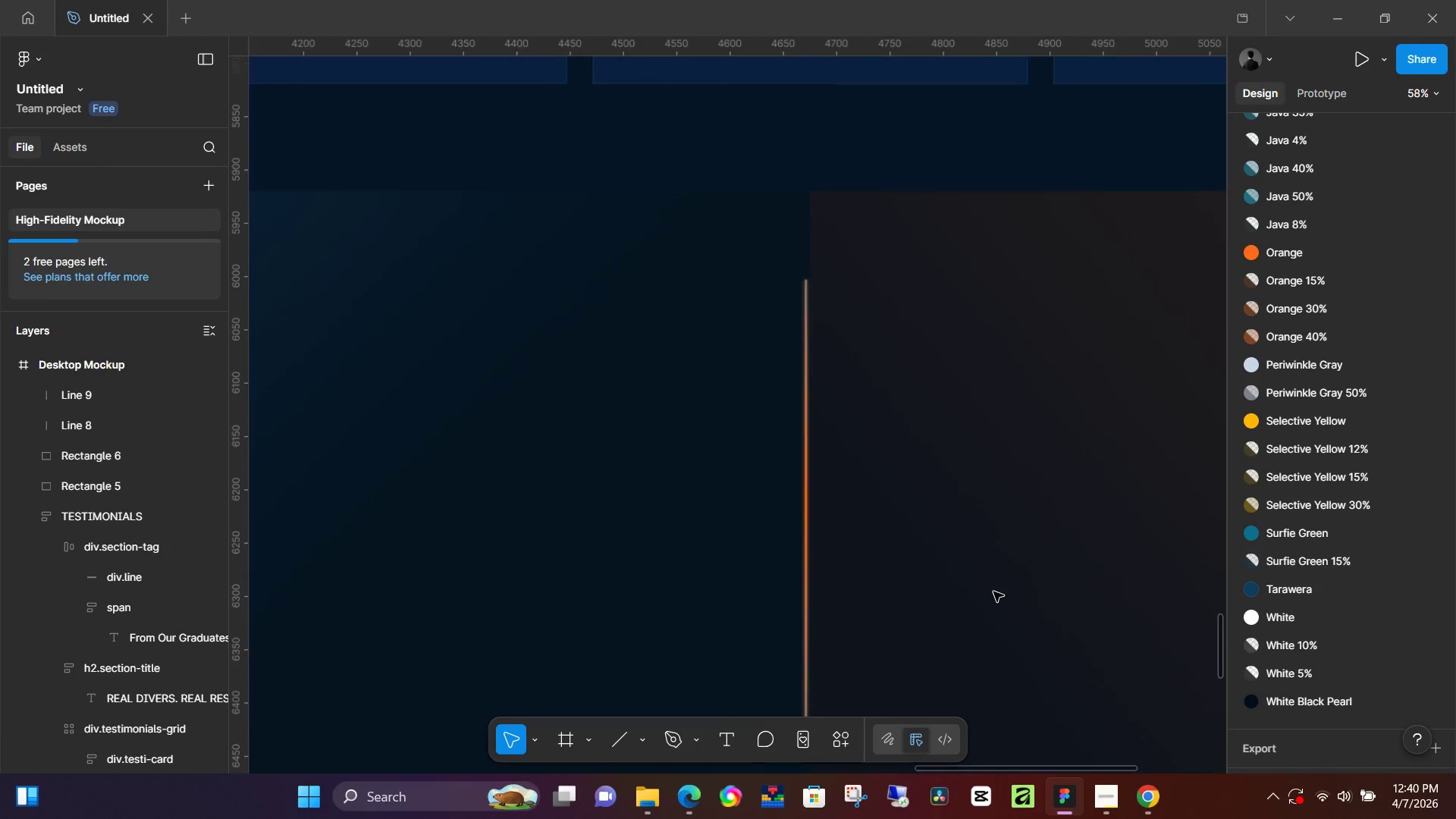 
scroll: coordinate [1109, 635], scroll_direction: down, amount: 4.0
 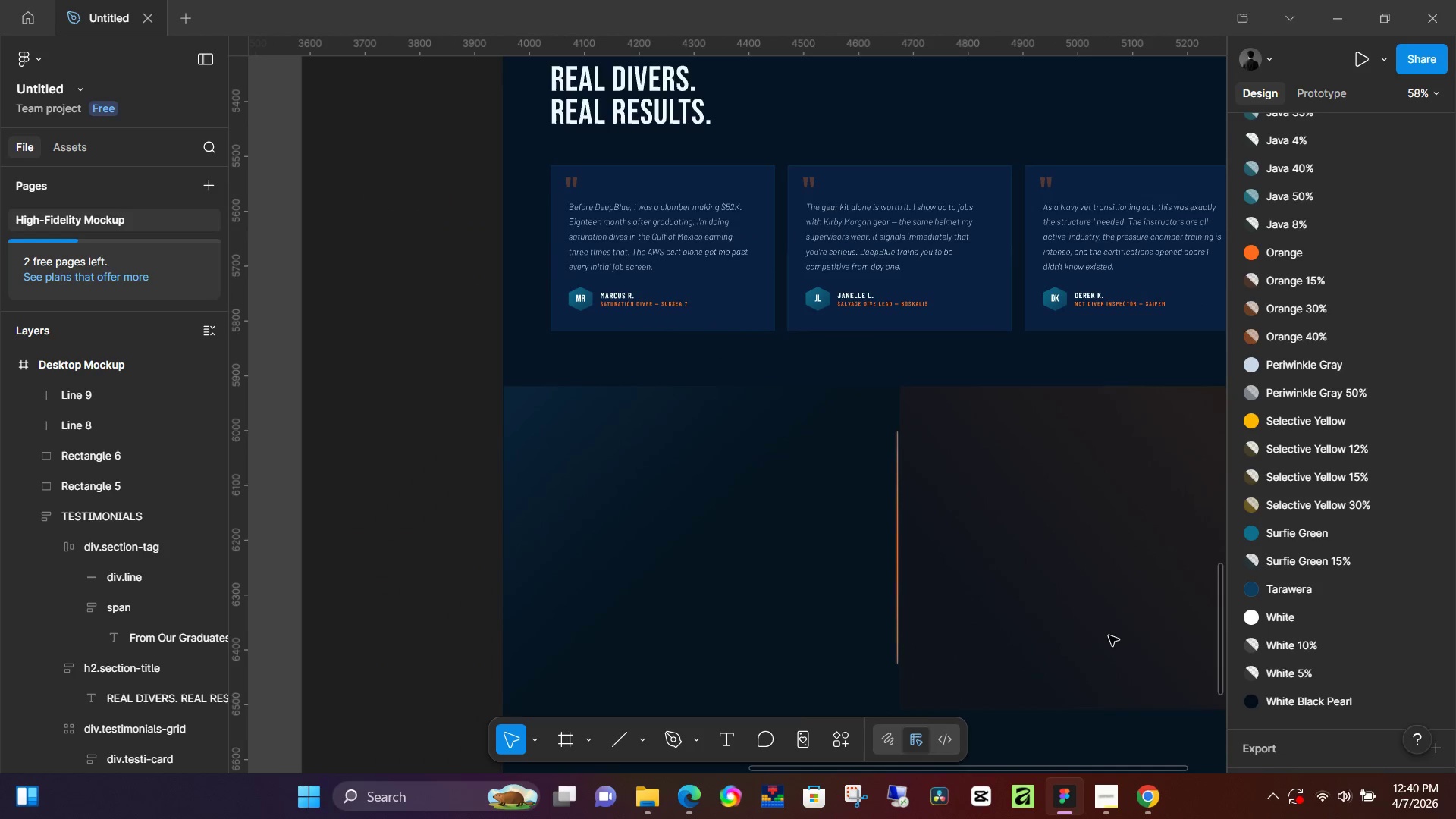 
hold_key(key=ControlLeft, duration=0.91)
 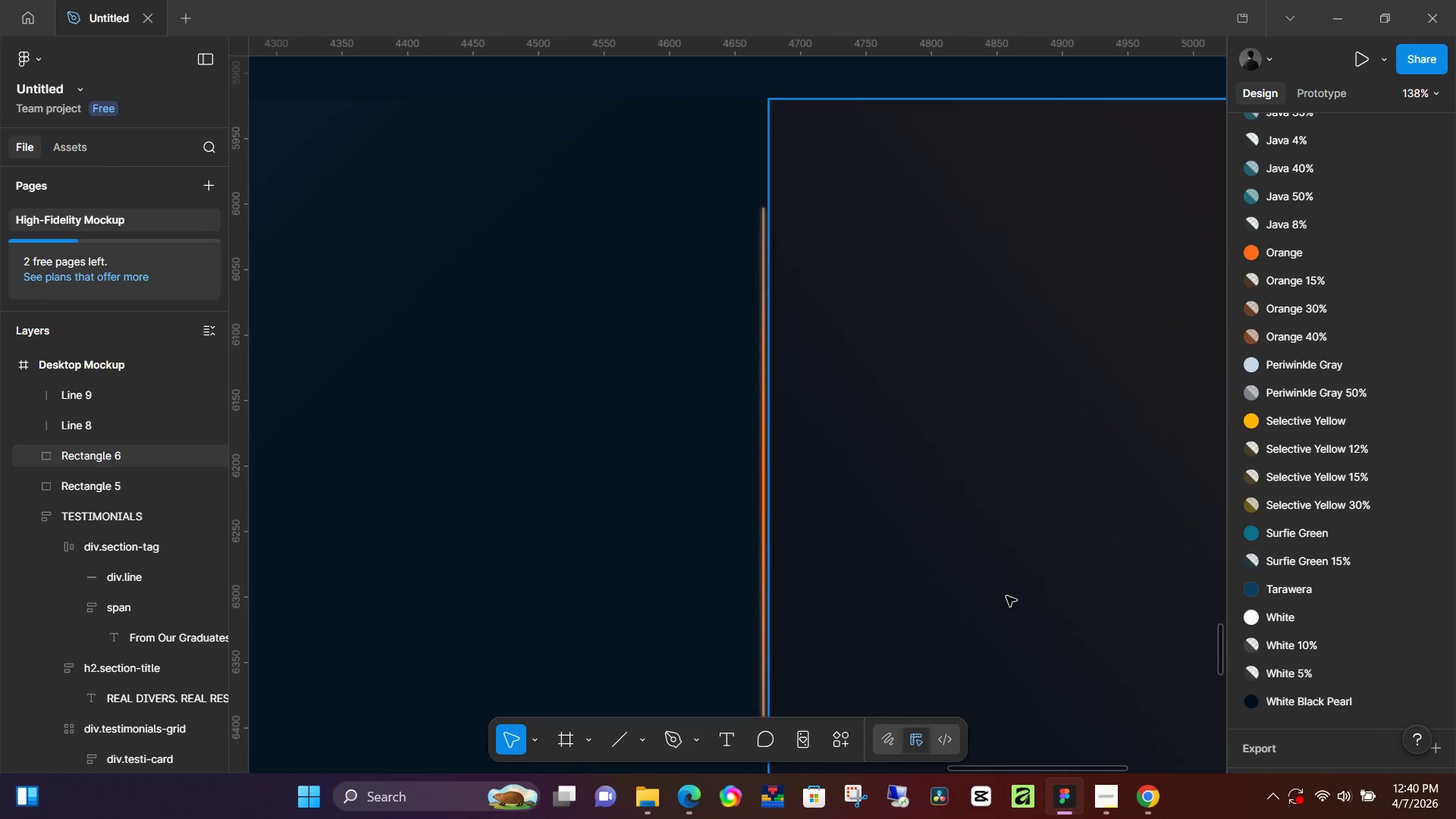 
hold_key(key=ControlLeft, duration=1.24)
 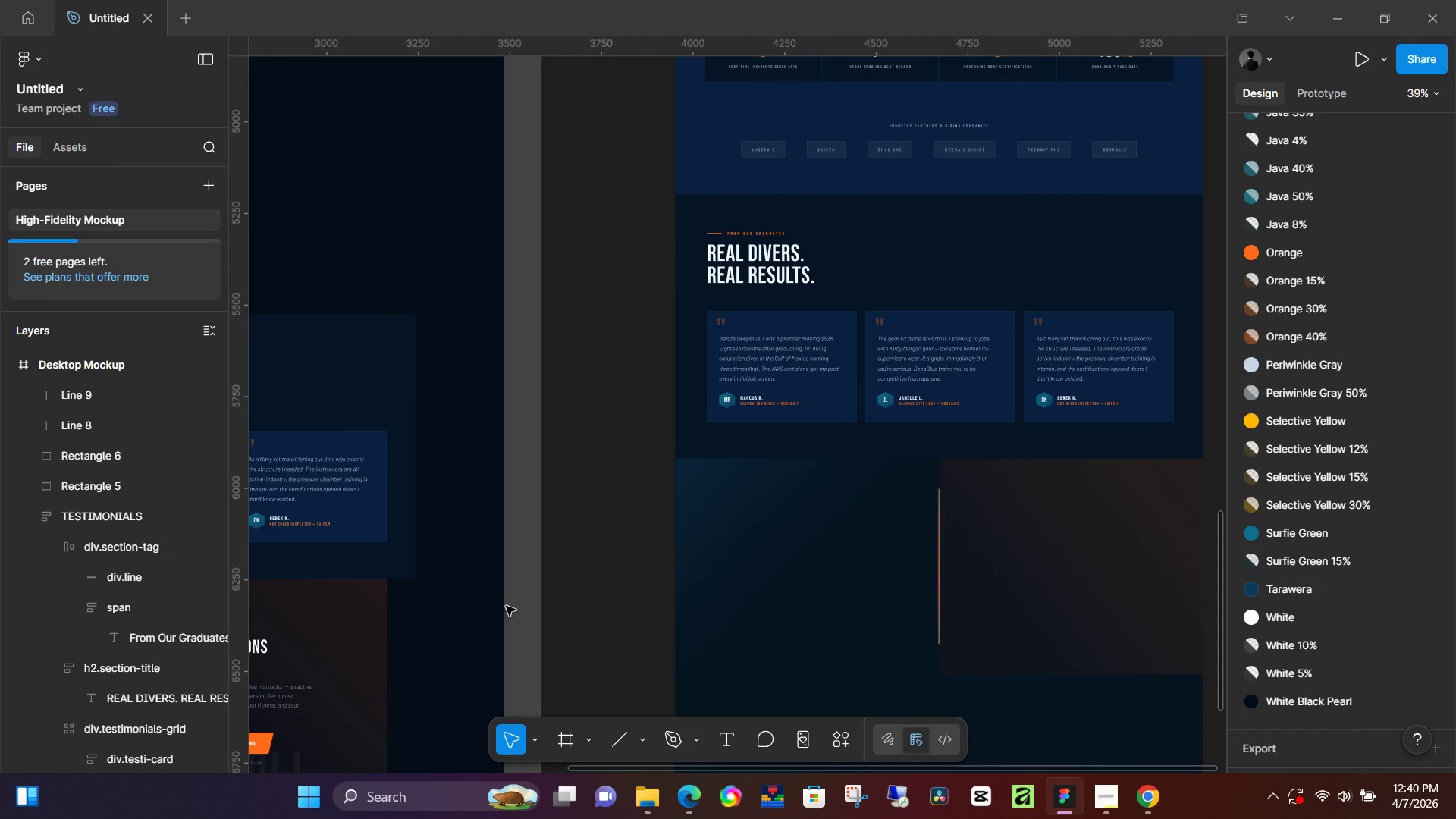 
scroll: coordinate [993, 592], scroll_direction: up, amount: 12.0
 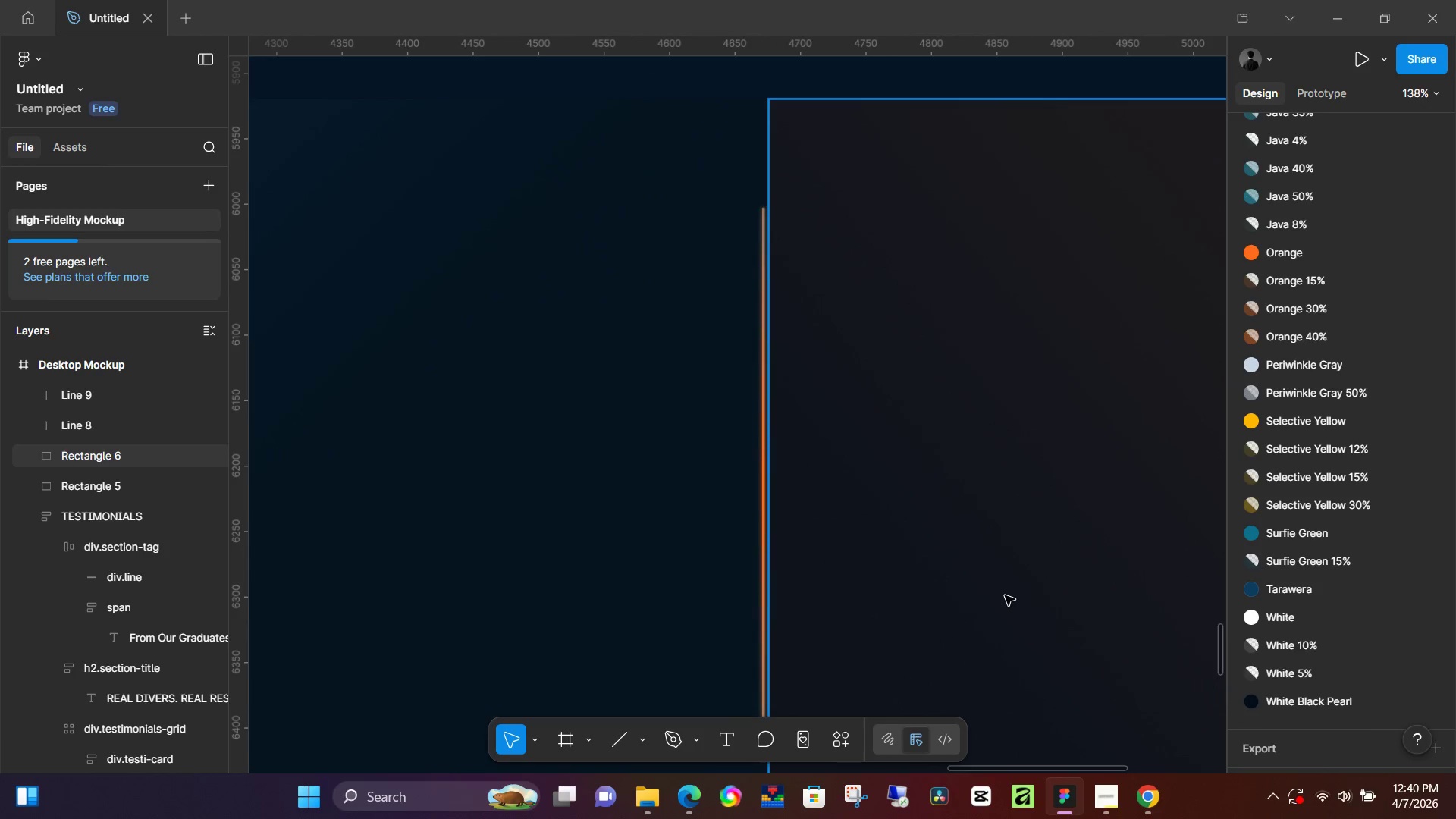 
scroll: coordinate [1007, 598], scroll_direction: down, amount: 10.0
 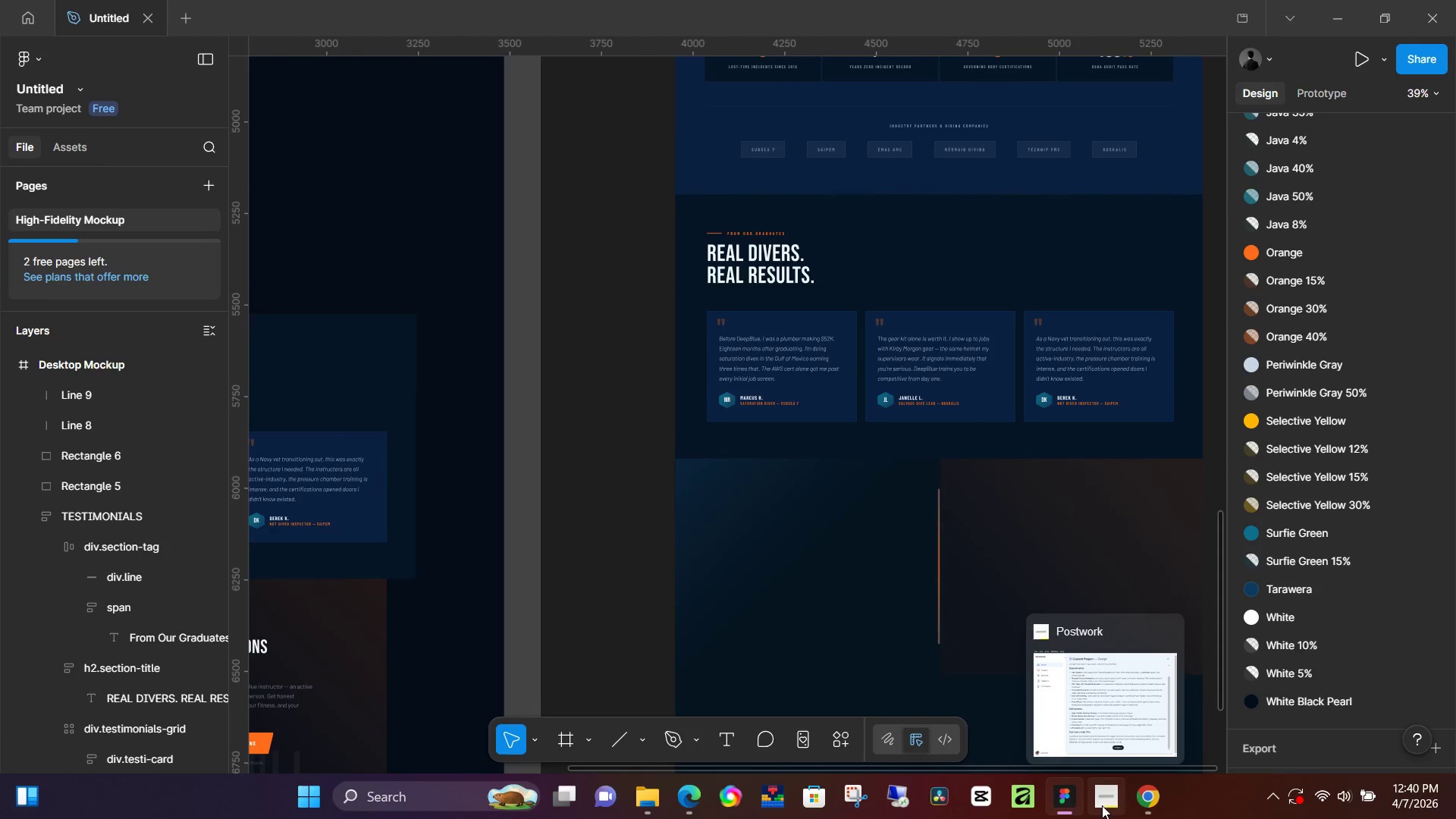 
hold_key(key=ControlLeft, duration=0.33)
scroll: coordinate [701, 595], scroll_direction: down, amount: 4.0
 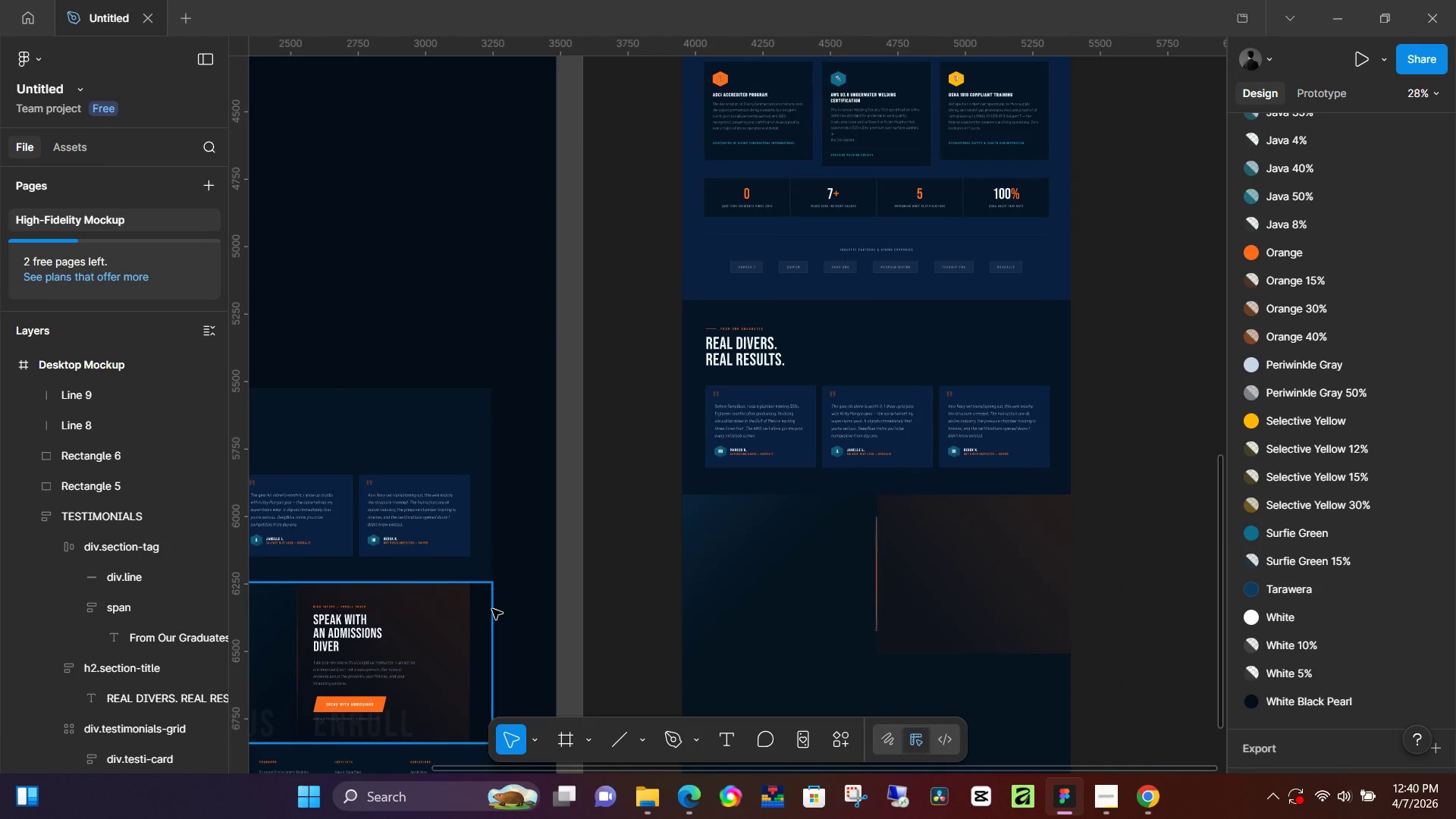 
hold_key(key=Space, duration=0.42)
 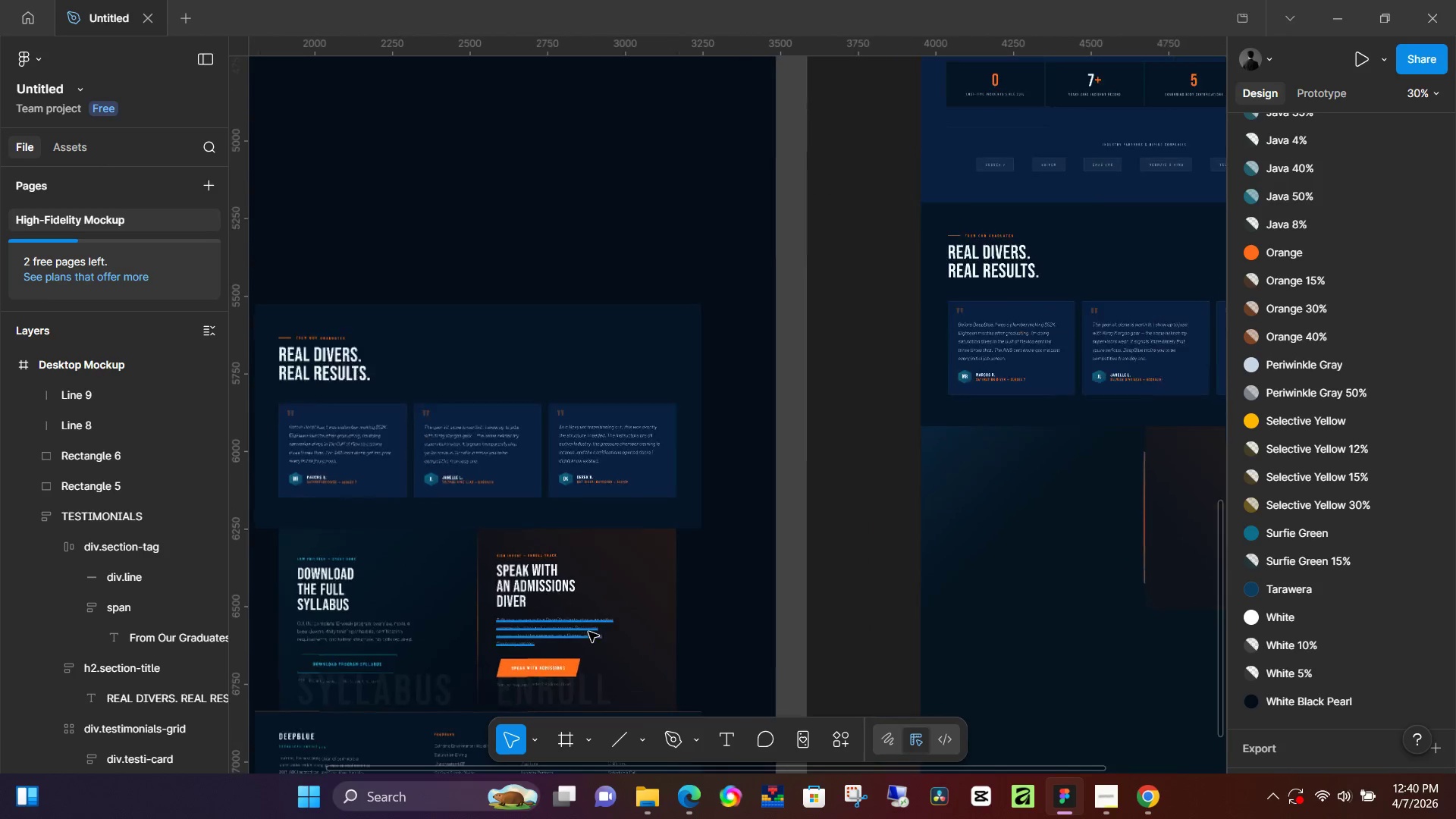 
left_click_drag(start_coordinate=[455, 635], to_coordinate=[633, 589])
 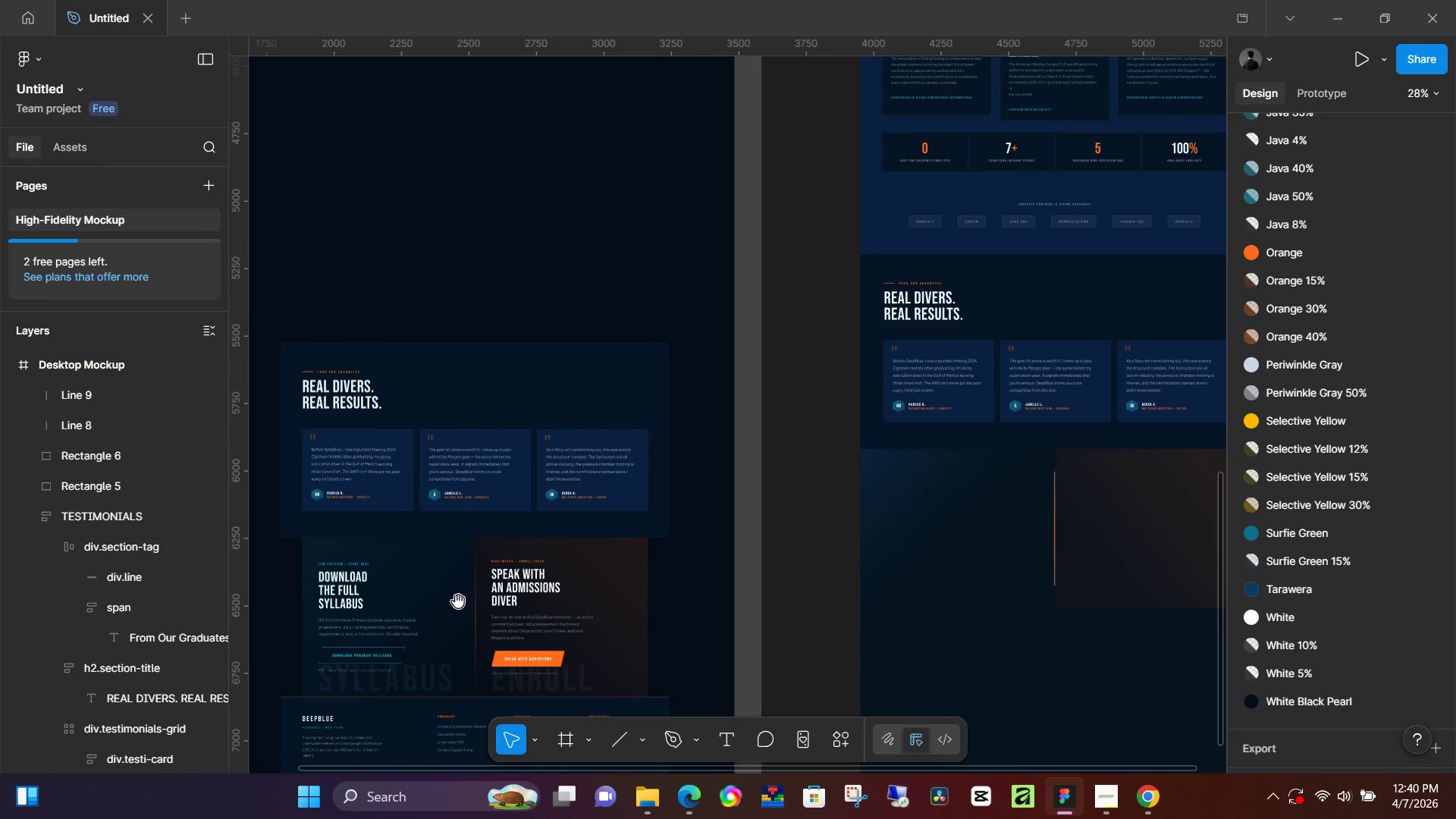 
hold_key(key=ControlLeft, duration=1.52)
scroll: coordinate [526, 625], scroll_direction: up, amount: 17.0
 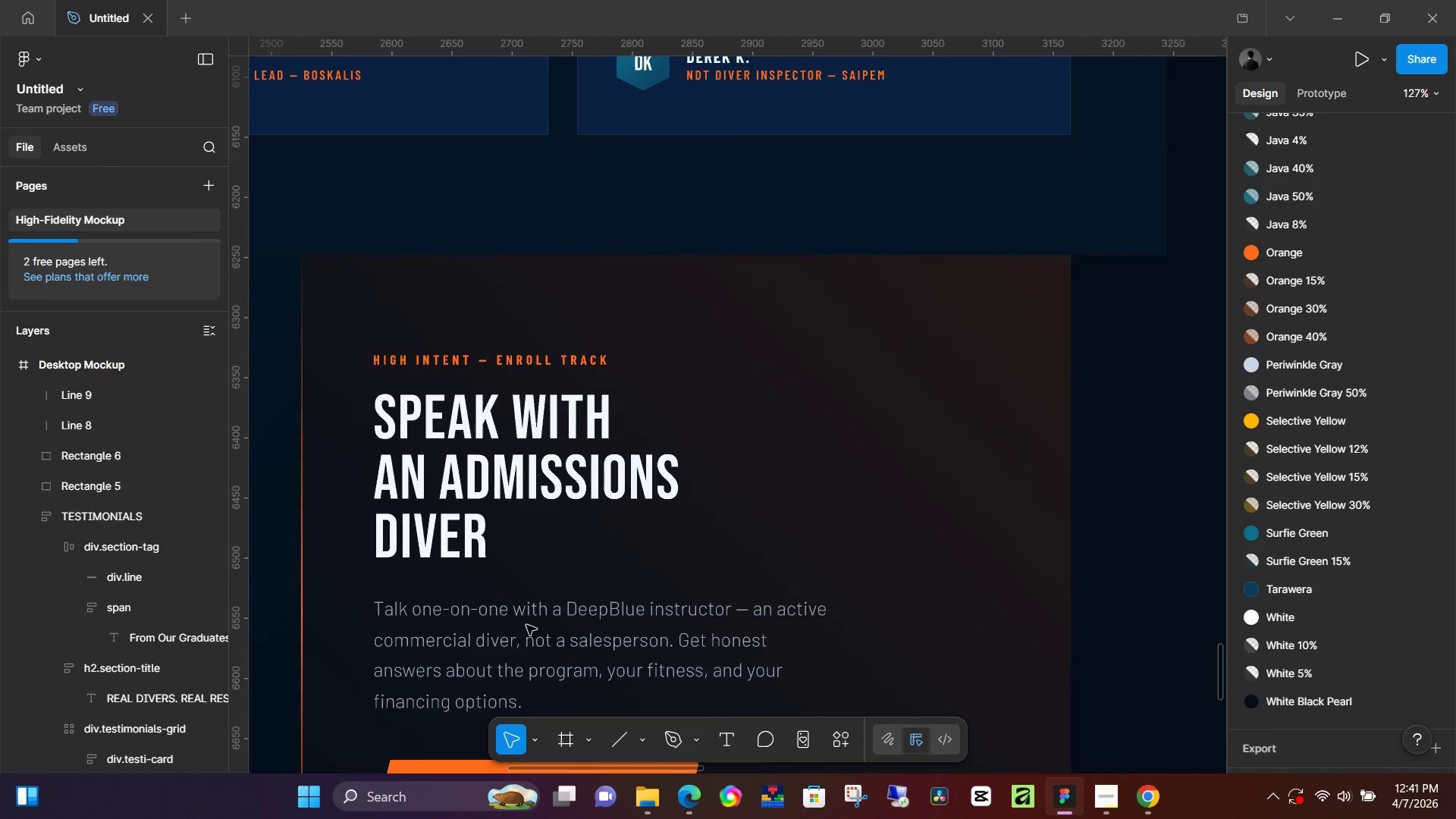 
hold_key(key=ControlLeft, duration=0.66)
 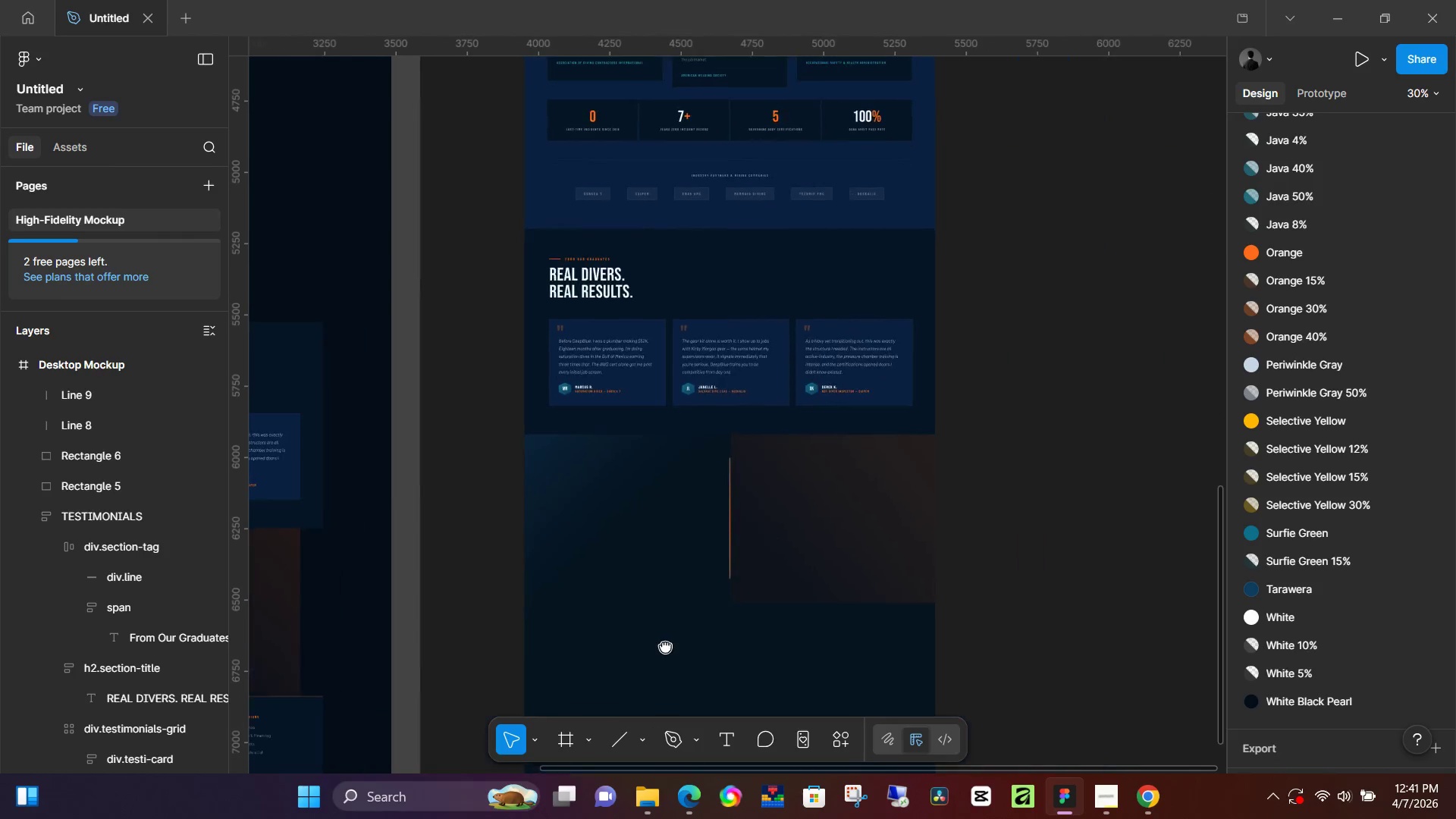 
hold_key(key=Space, duration=0.5)
 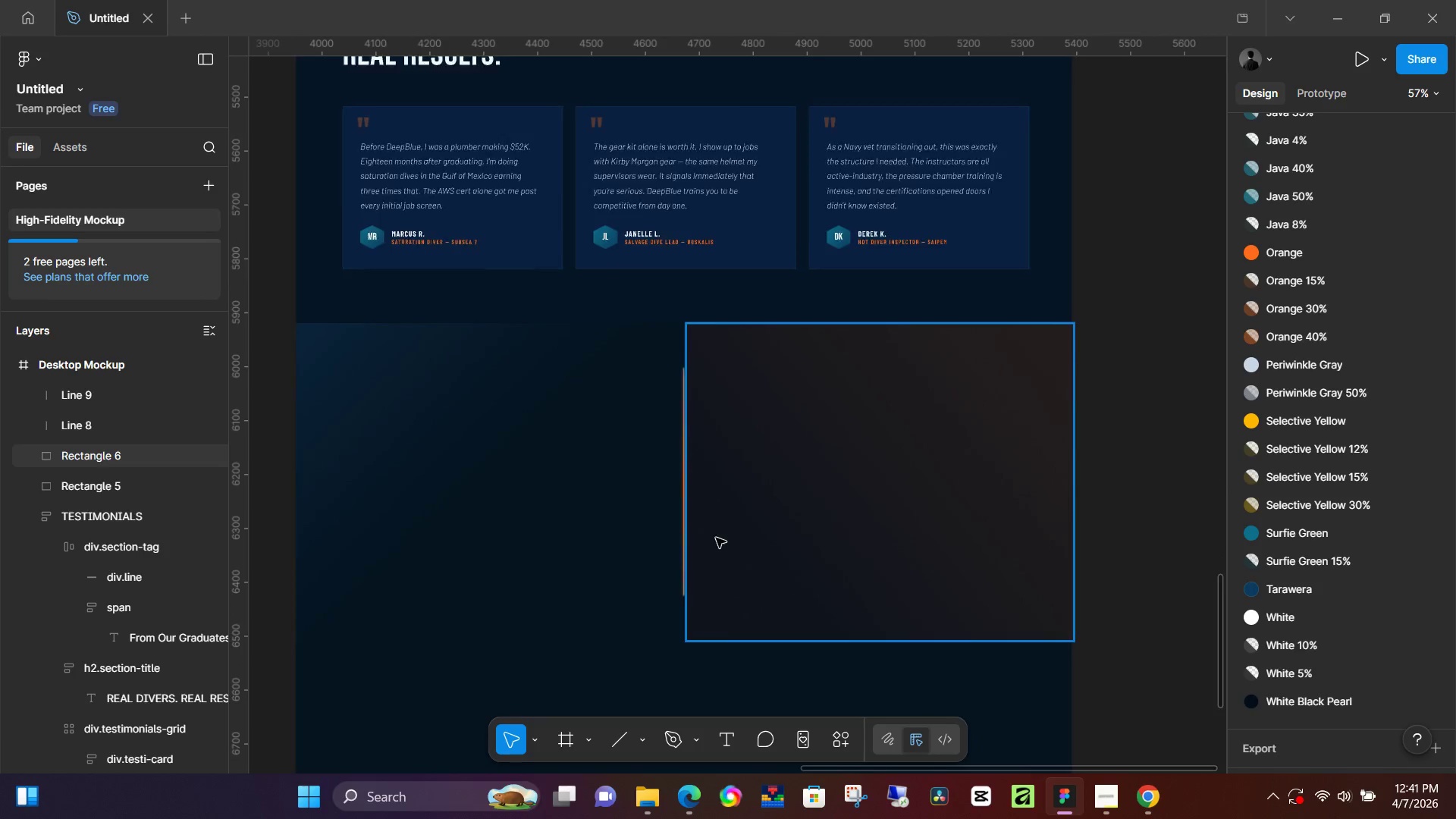 
left_click_drag(start_coordinate=[1048, 662], to_coordinate=[665, 646])
 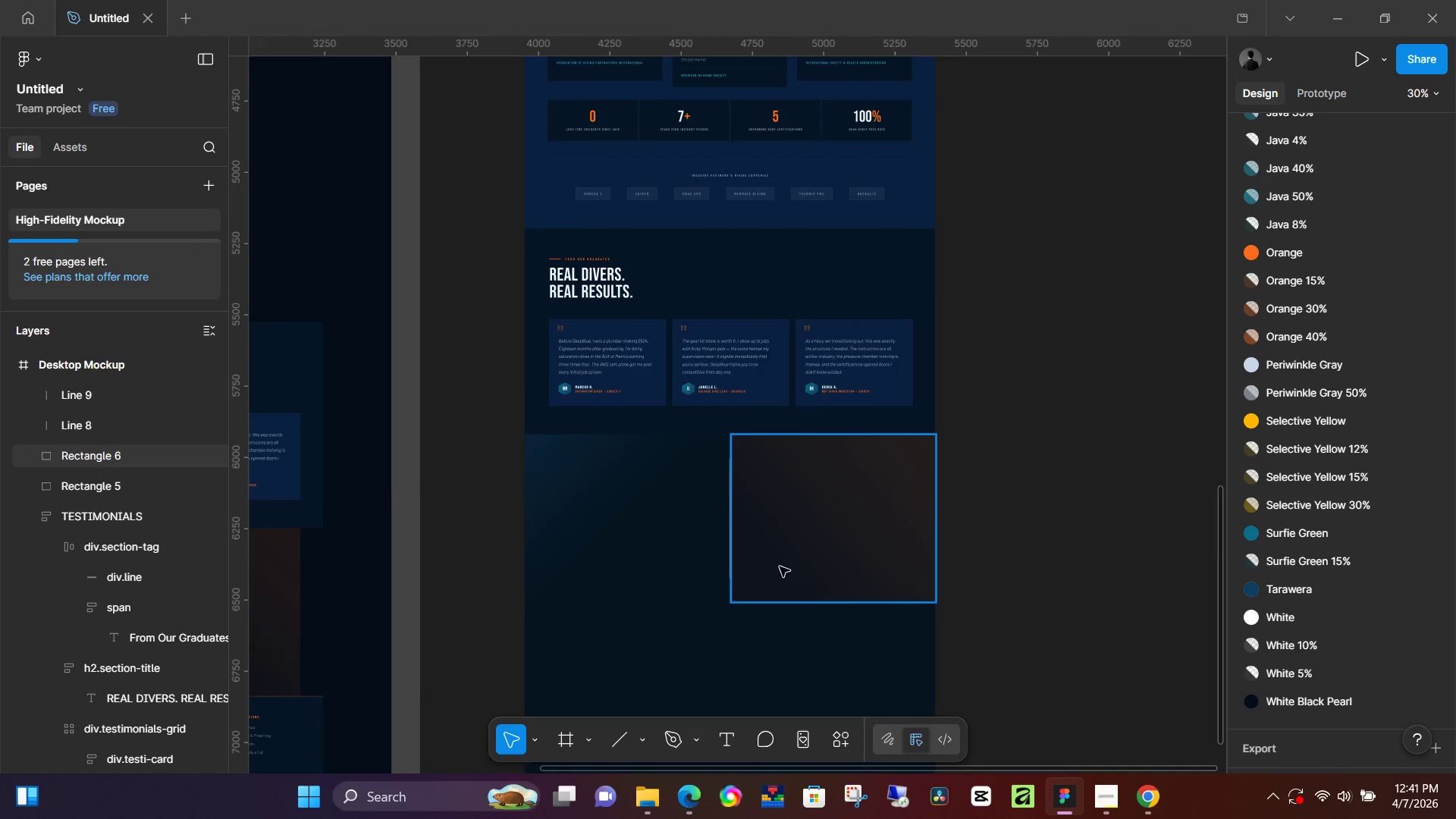 
scroll: coordinate [612, 642], scroll_direction: down, amount: 11.0
 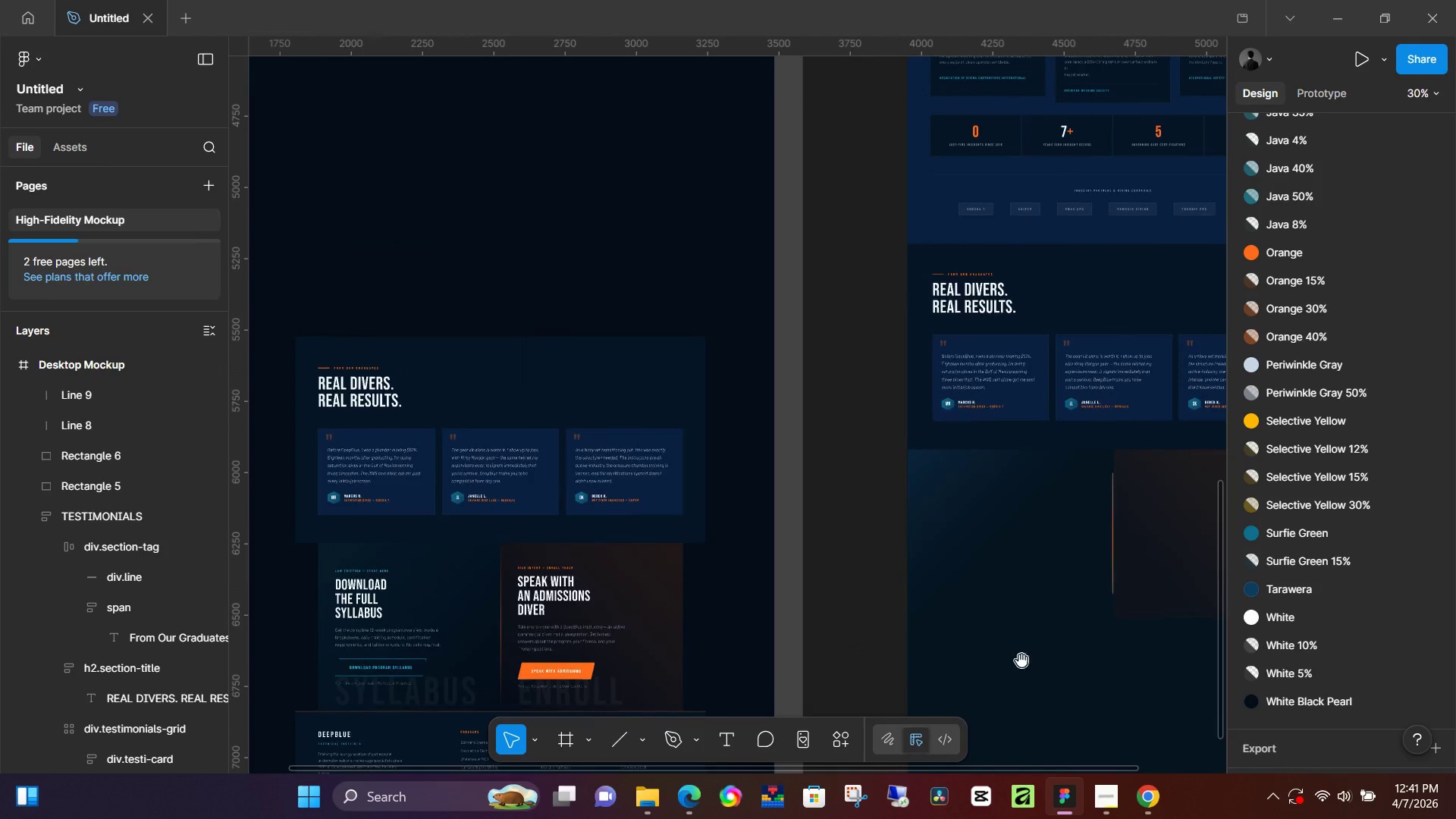 
hold_key(key=ControlLeft, duration=0.72)
scroll: coordinate [714, 538], scroll_direction: up, amount: 11.0
 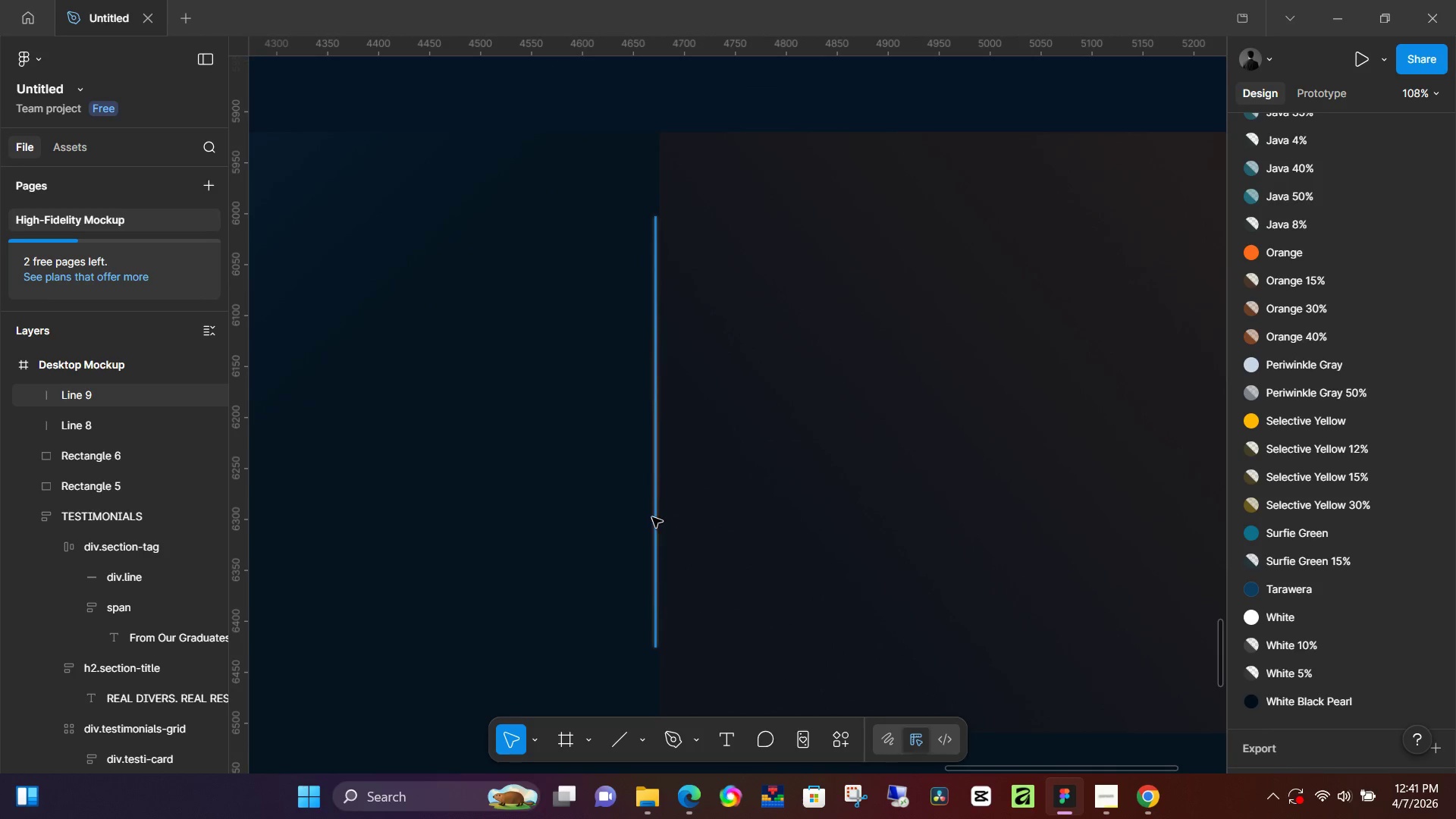 
left_click([652, 517])
 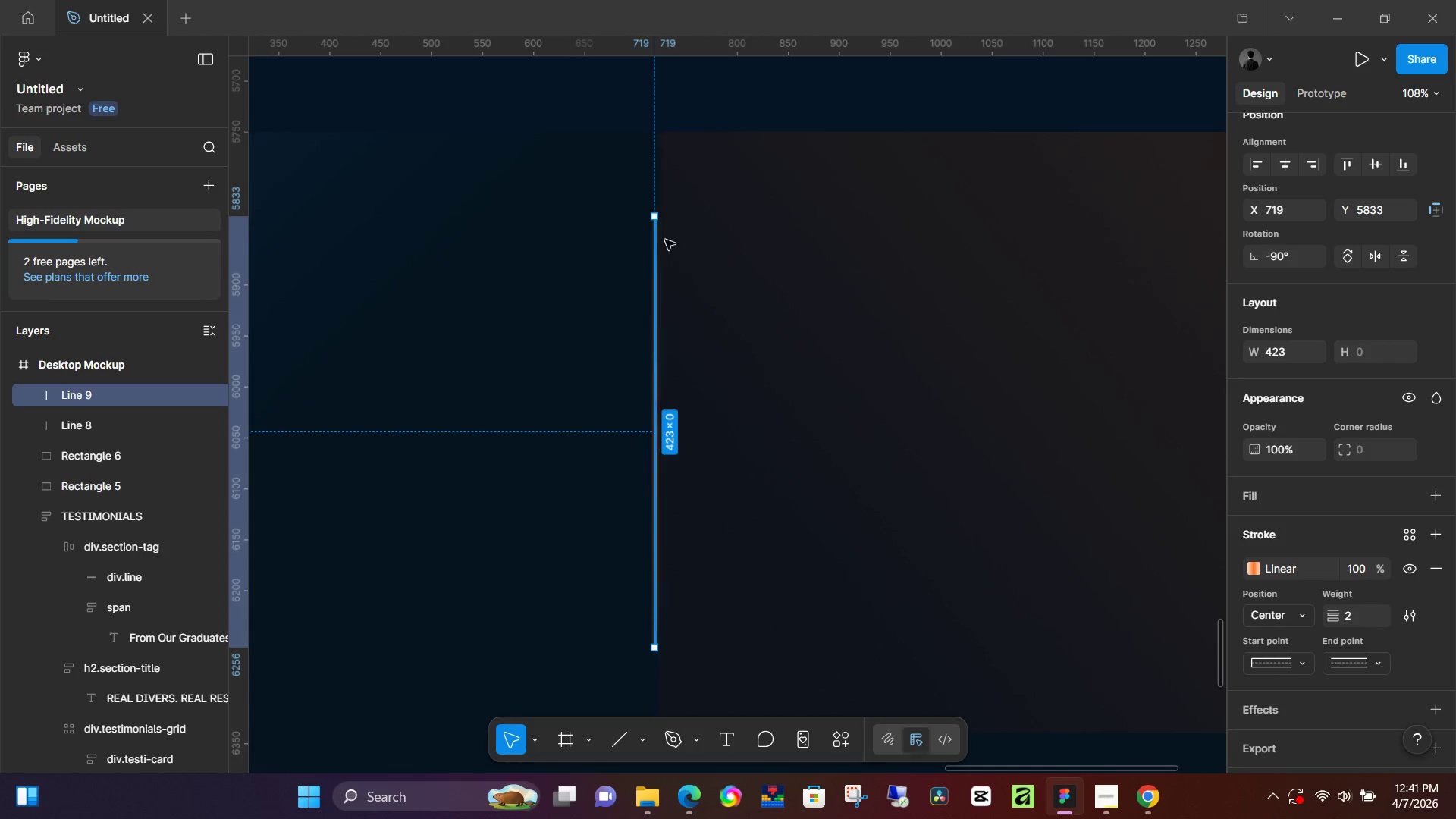 
hold_key(key=ShiftLeft, duration=1.5)
left_click_drag(start_coordinate=[653, 219], to_coordinate=[654, 136])
 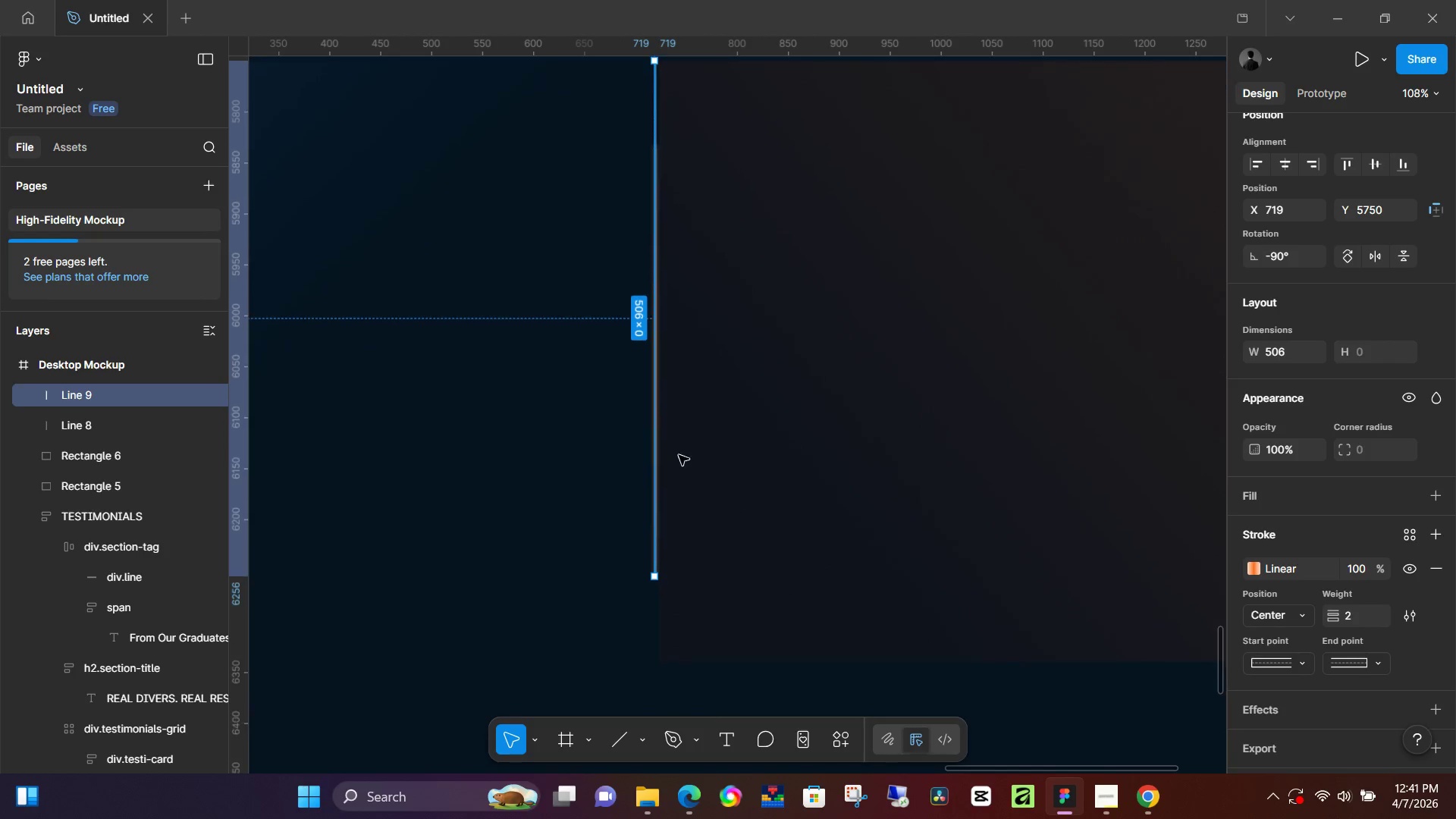 
hold_key(key=ShiftLeft, duration=0.34)
 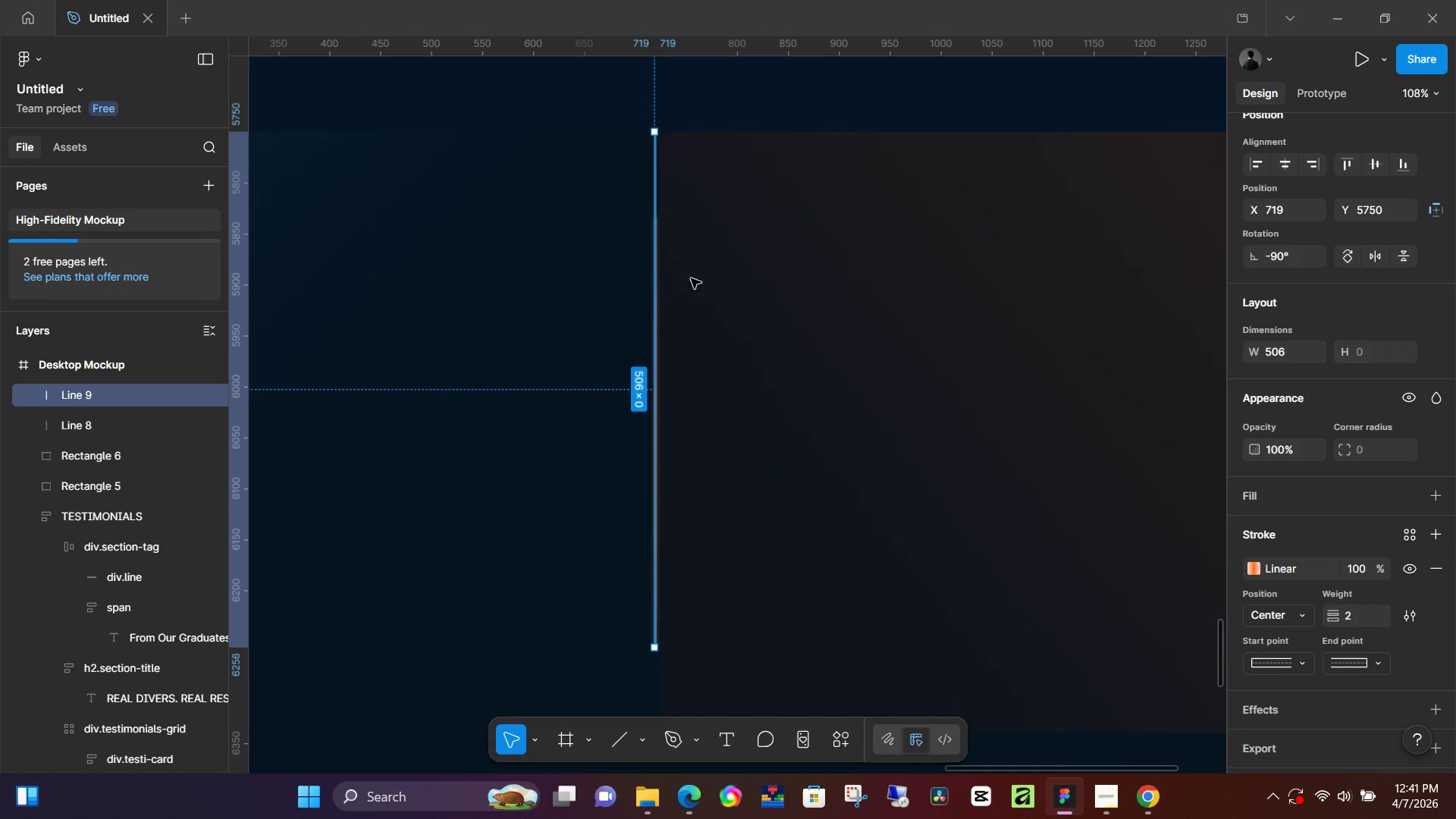 
scroll: coordinate [690, 339], scroll_direction: down, amount: 6.0
 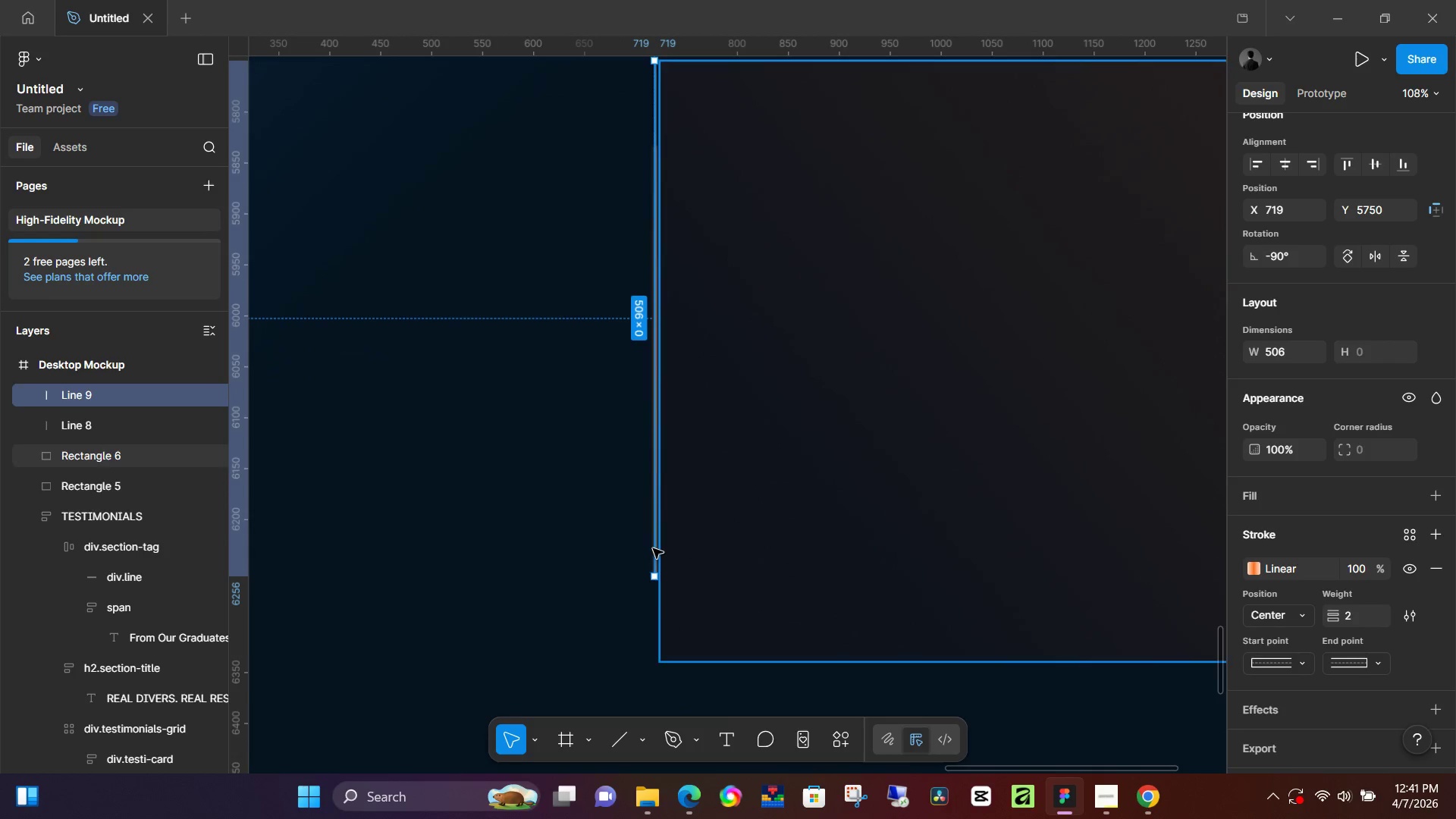 
hold_key(key=ShiftLeft, duration=1.5)
left_click_drag(start_coordinate=[653, 578], to_coordinate=[654, 666])
 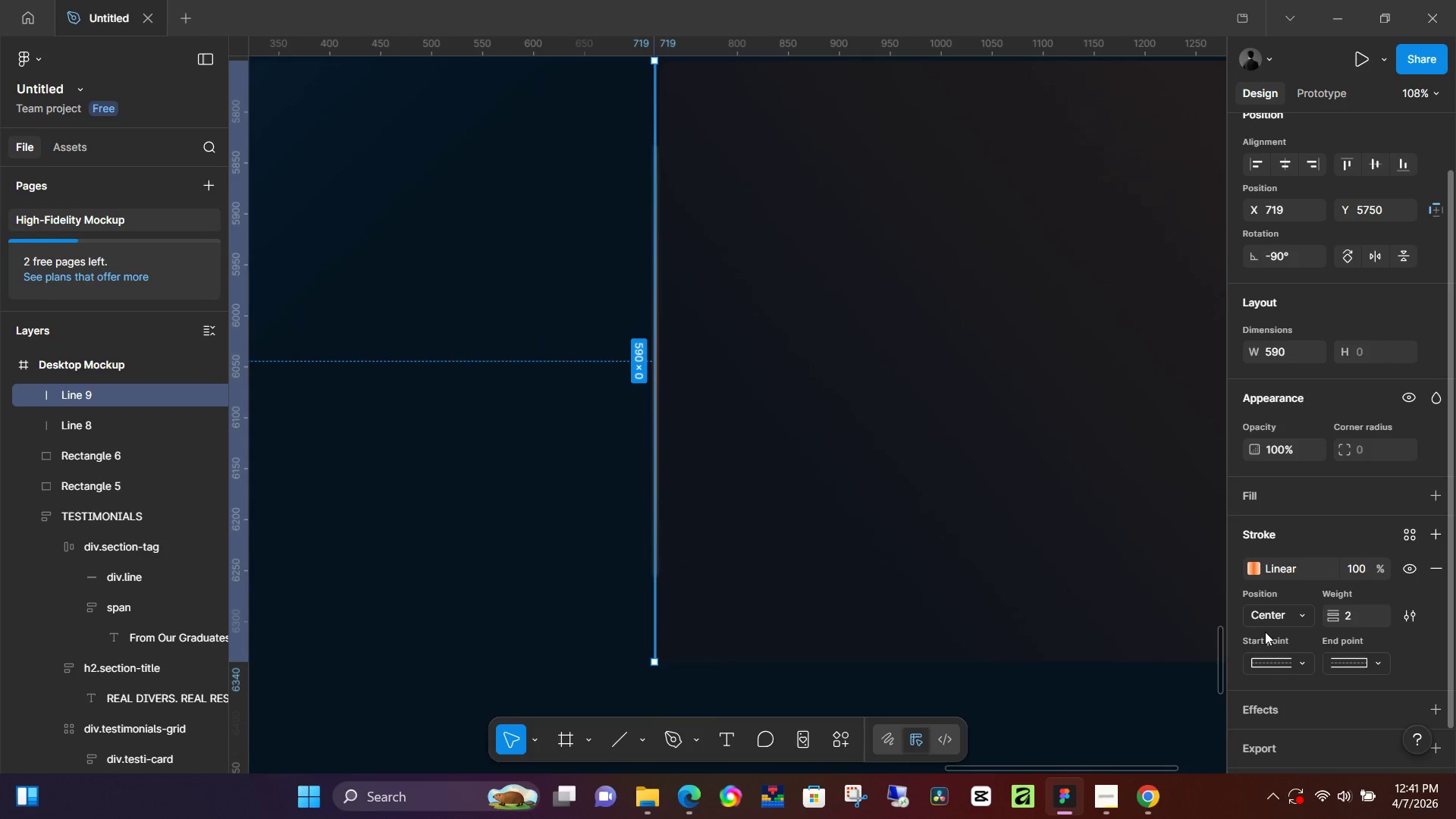 
hold_key(key=ShiftLeft, duration=1.06)
 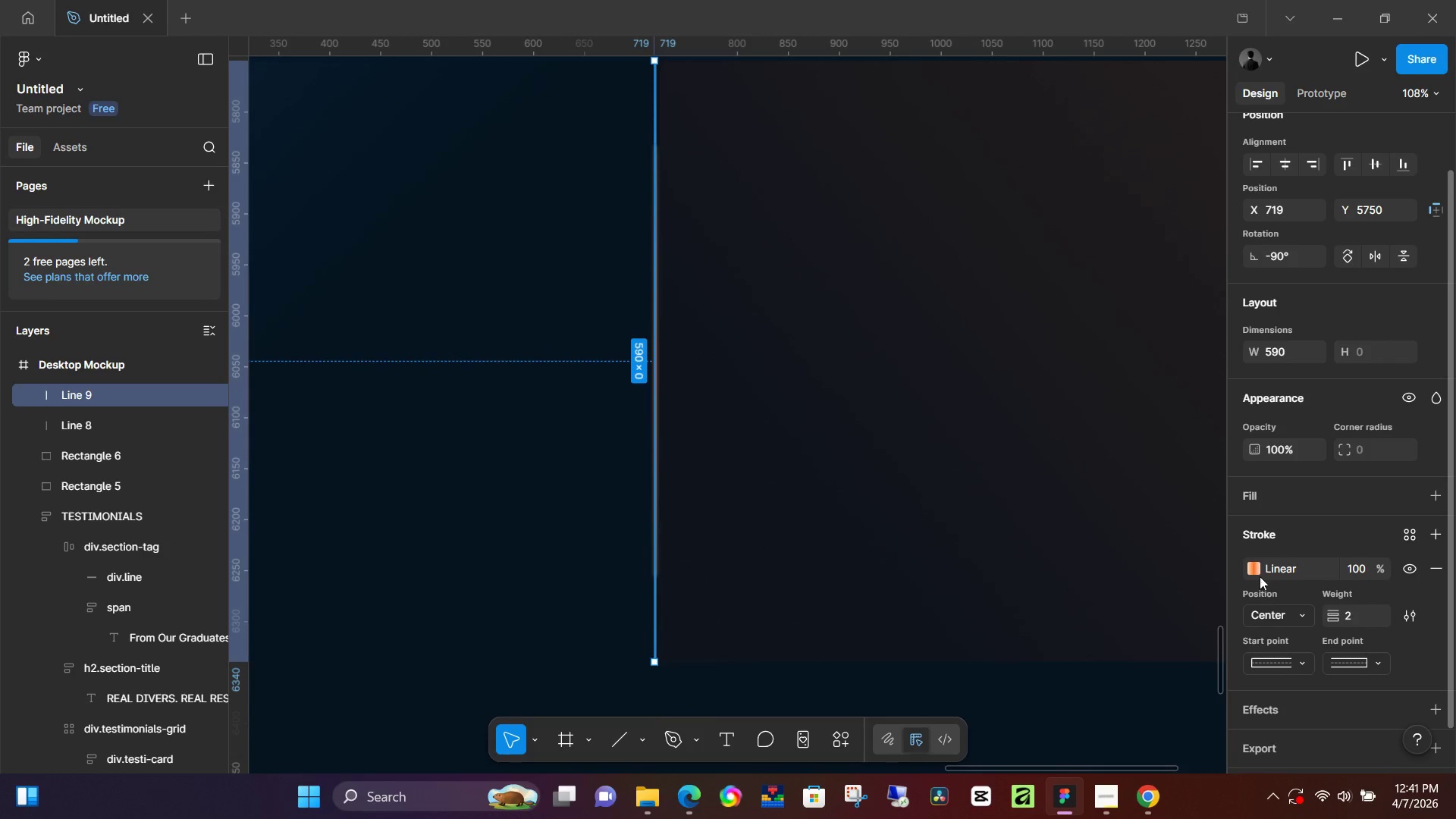 
left_click([1256, 566])
 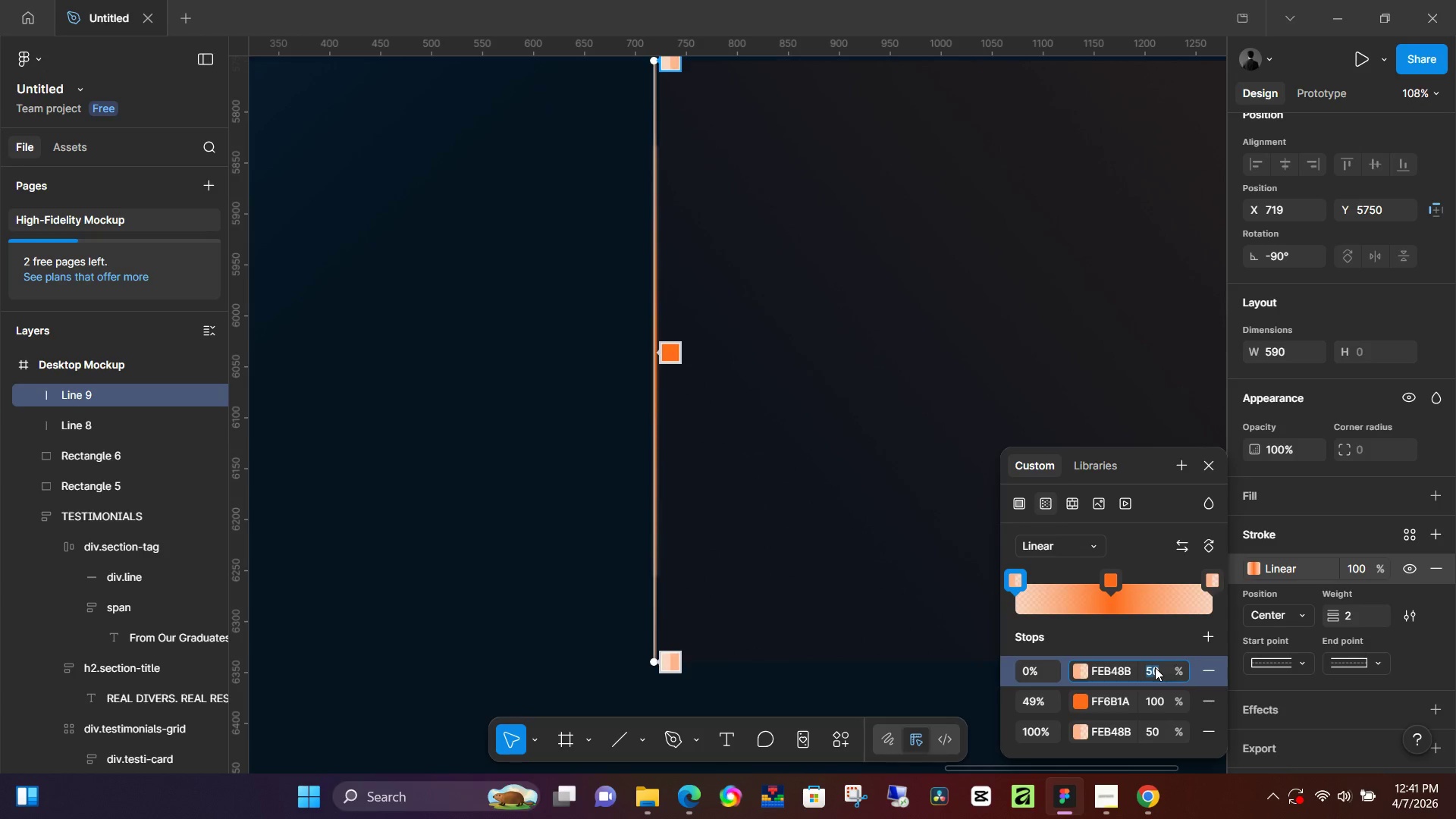 
key(Numpad0)
 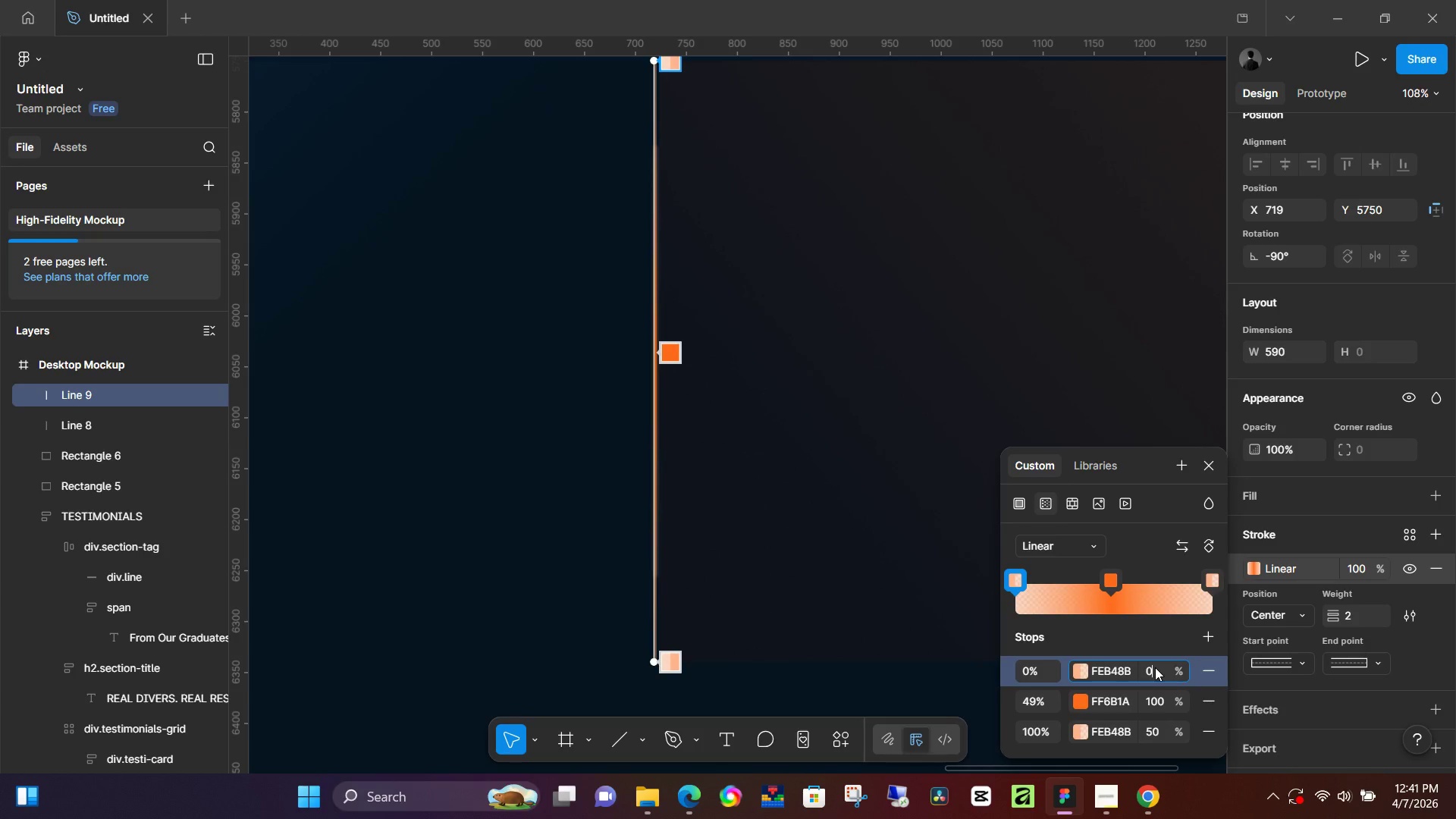 
key(NumpadEnter)
 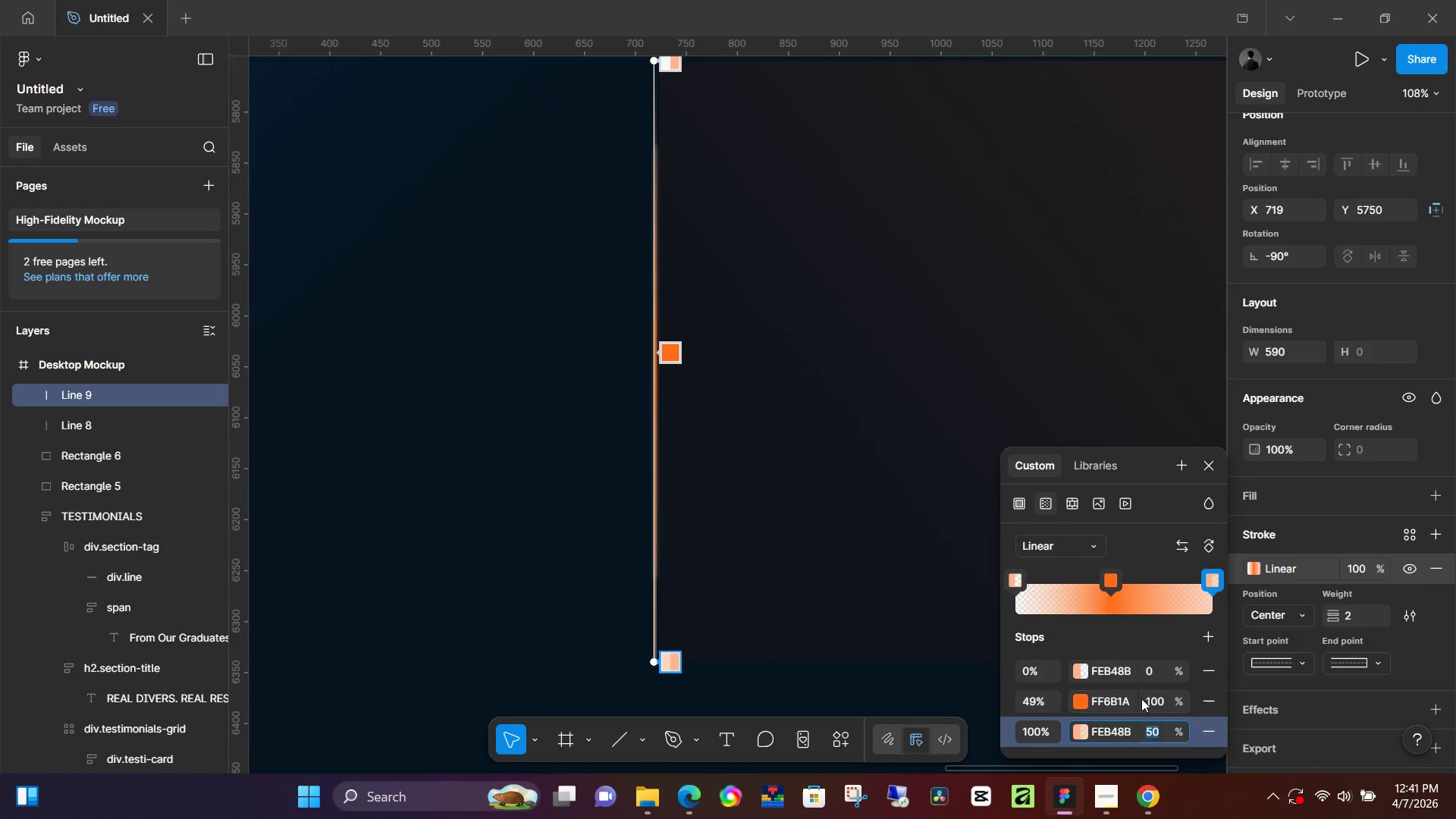 
key(Numpad0)
 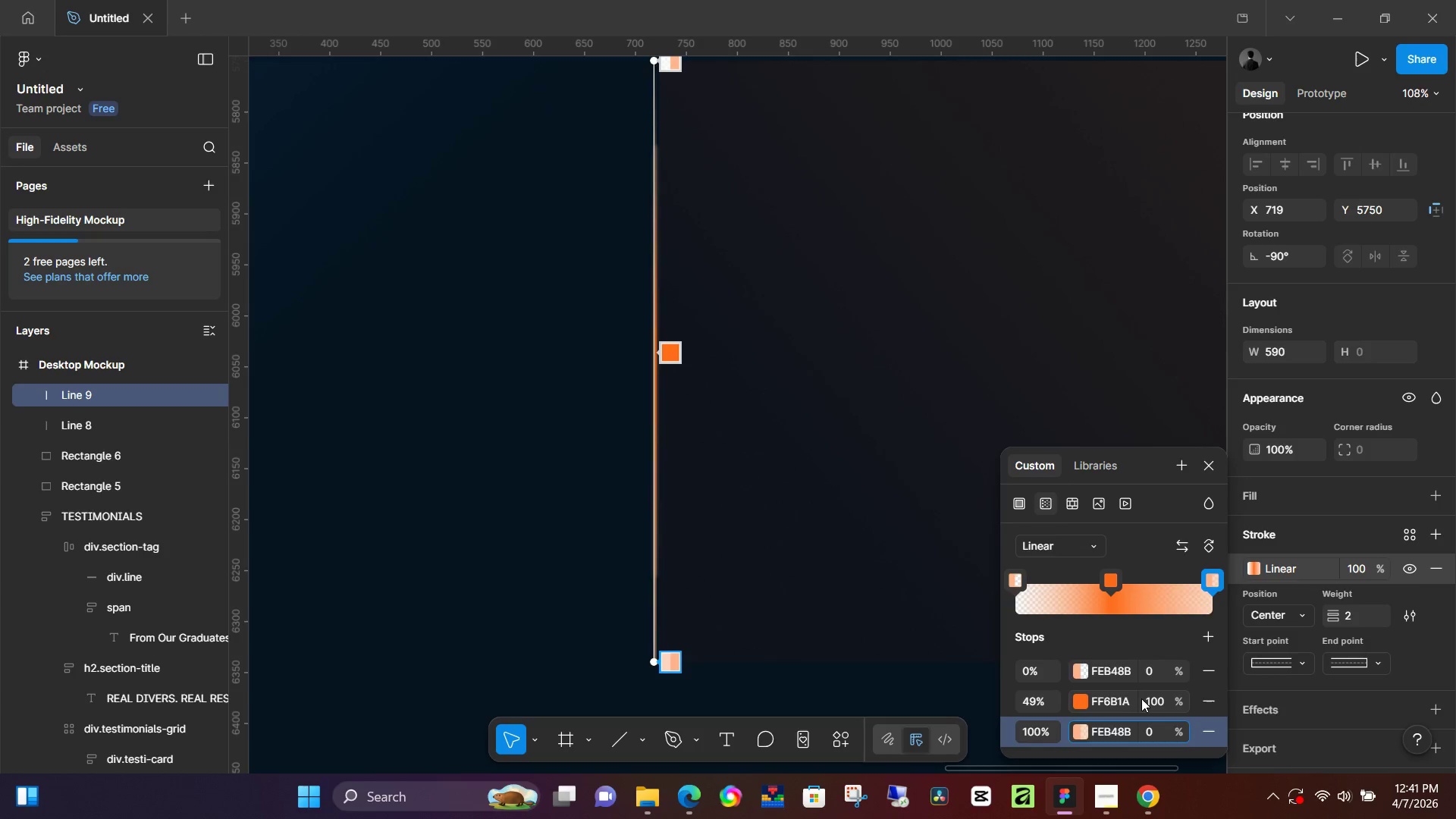 
key(NumpadEnter)
 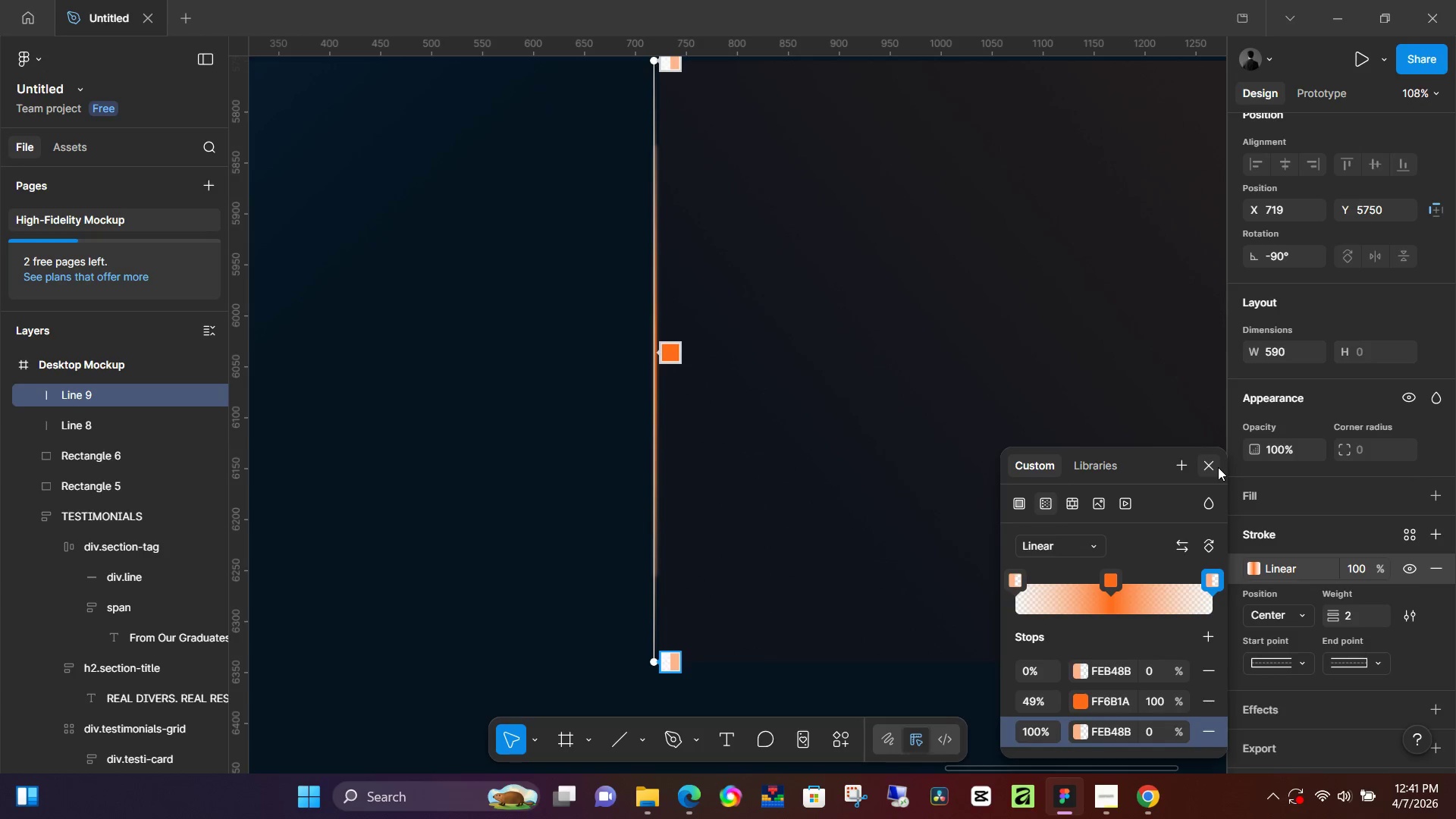 
double_click([995, 463])
 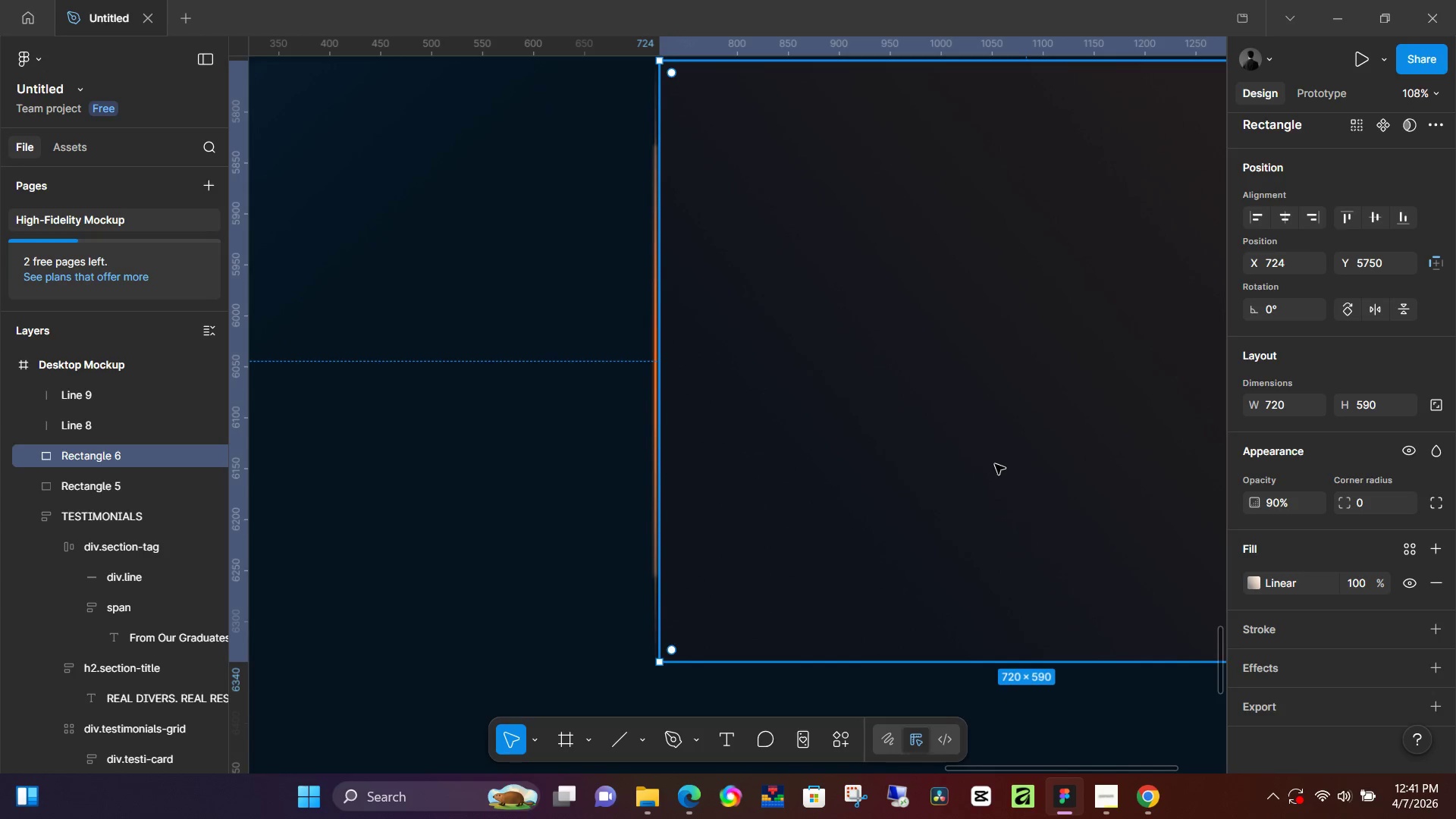 
hold_key(key=ControlLeft, duration=0.77)
scroll: coordinate [998, 474], scroll_direction: down, amount: 6.0
 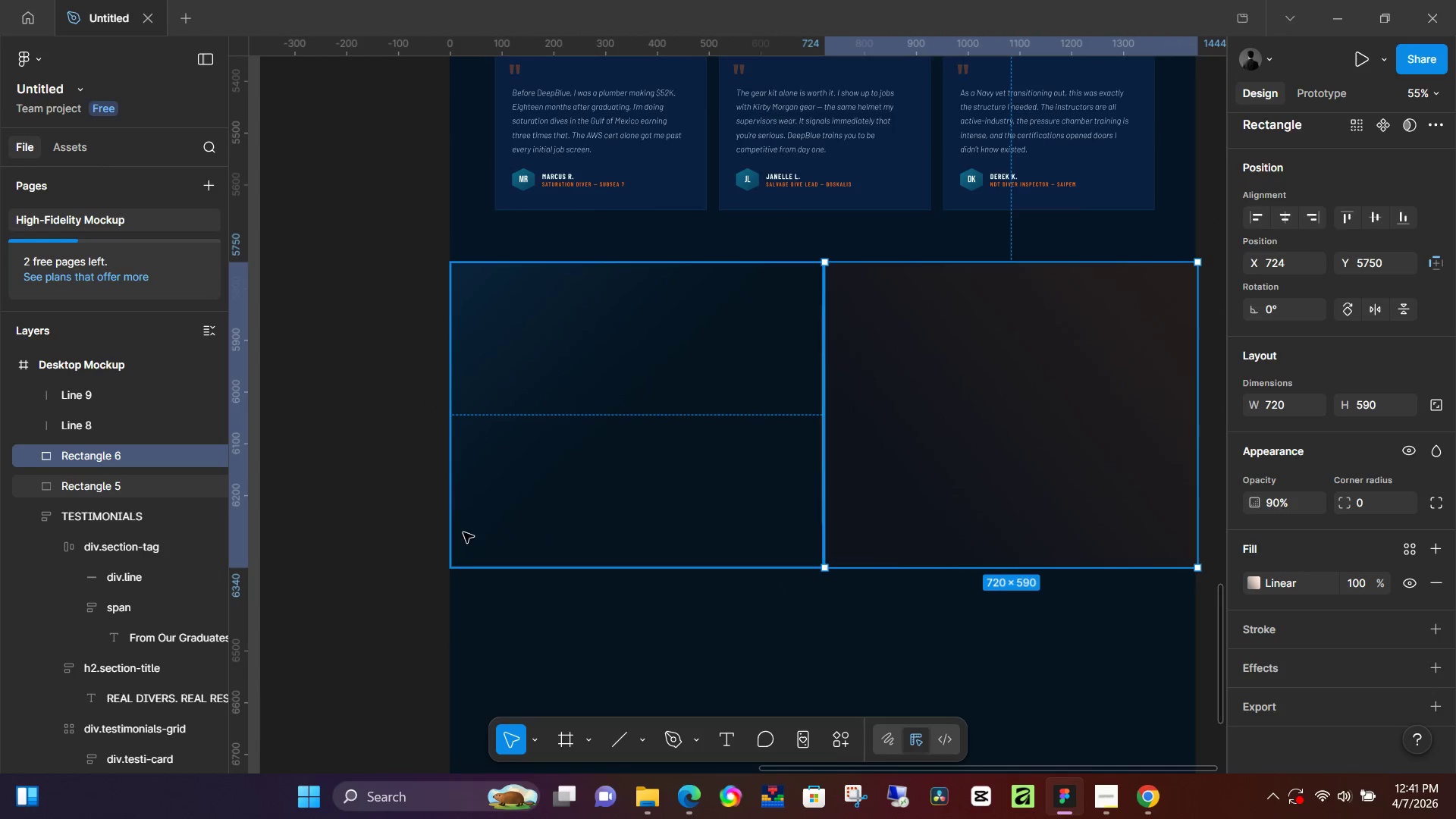 
left_click([368, 538])
 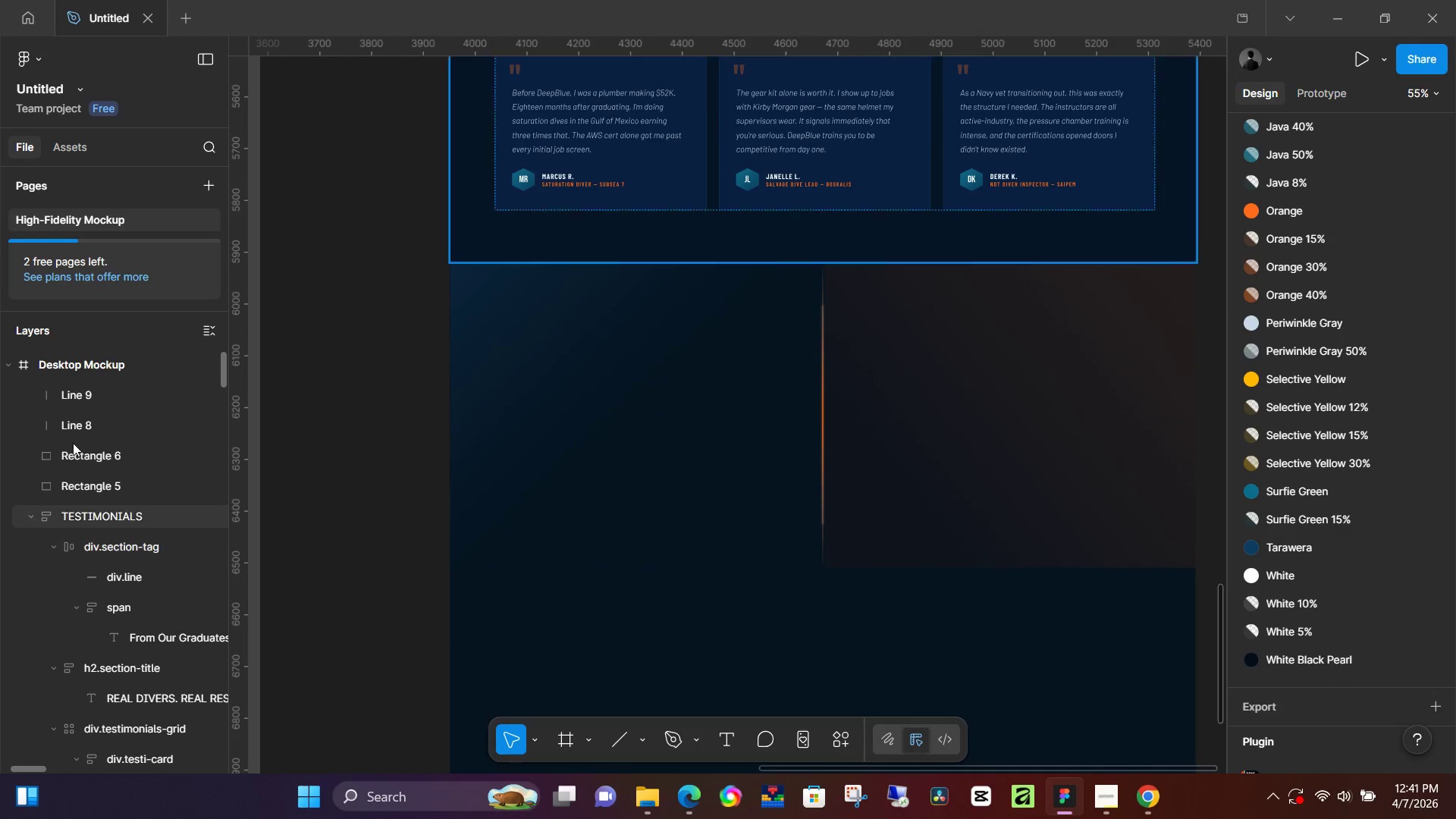 
left_click([81, 395])
 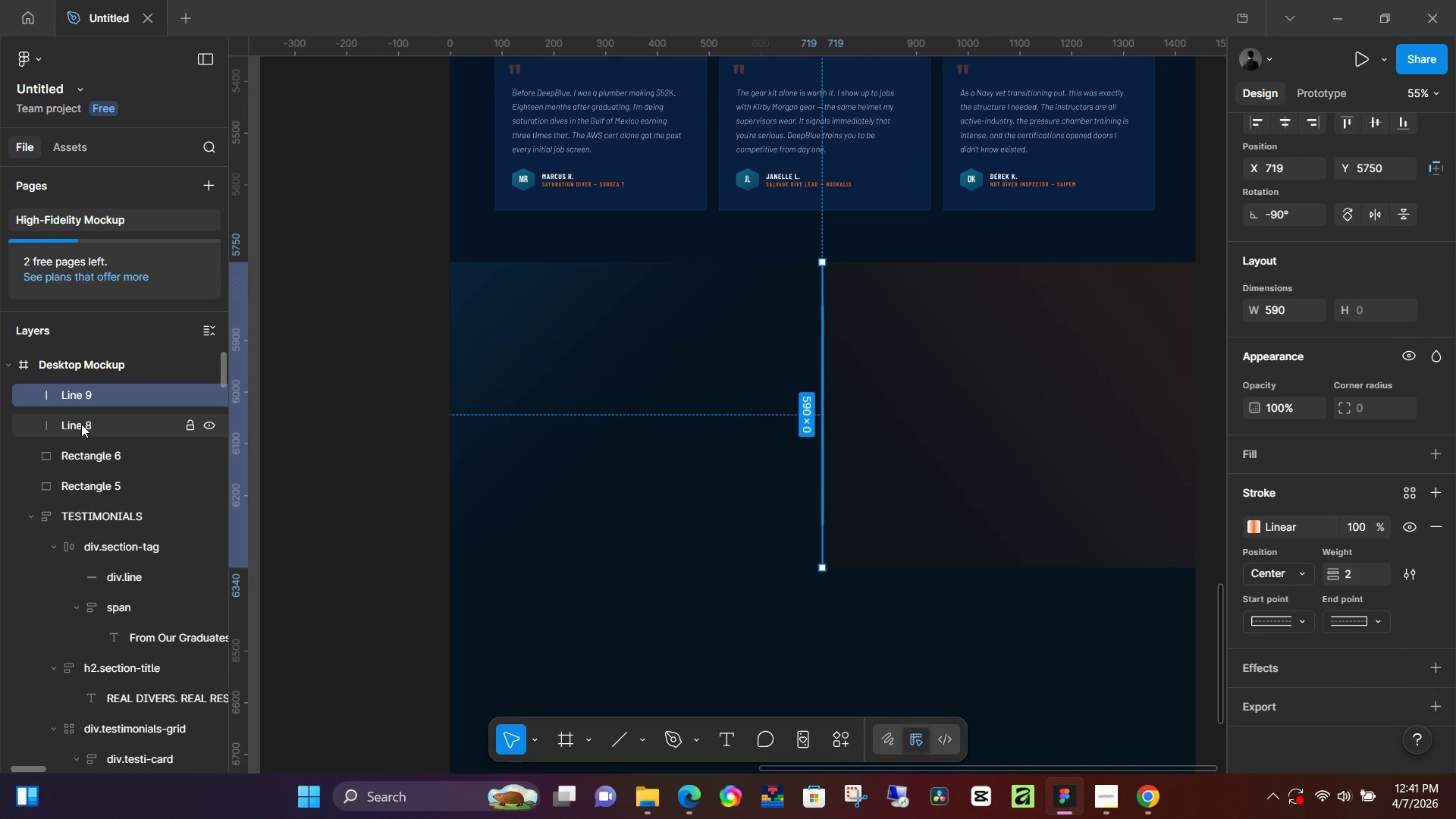 
left_click([81, 424])
 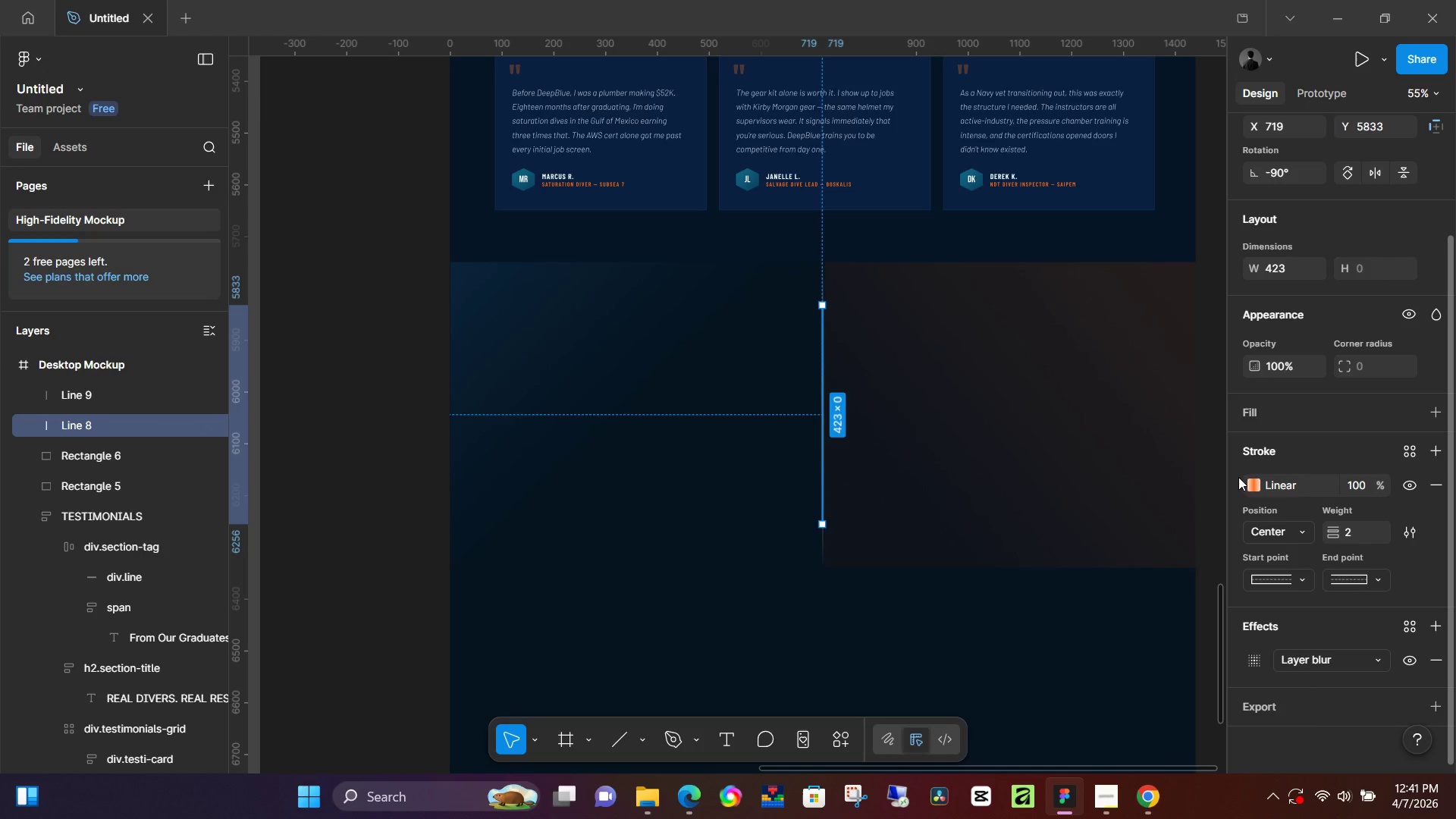 
left_click([1254, 484])
 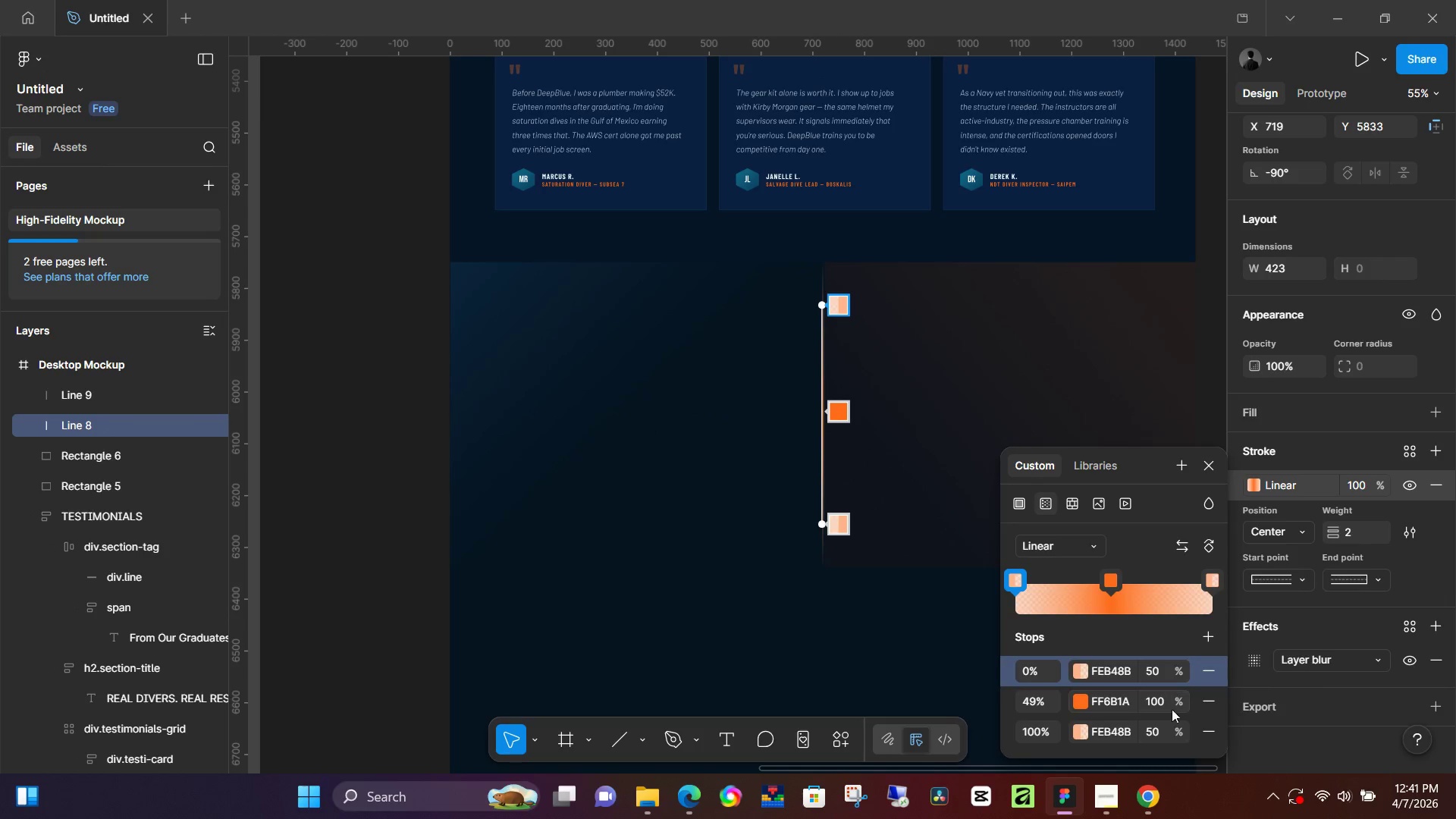 
left_click([1153, 739])
 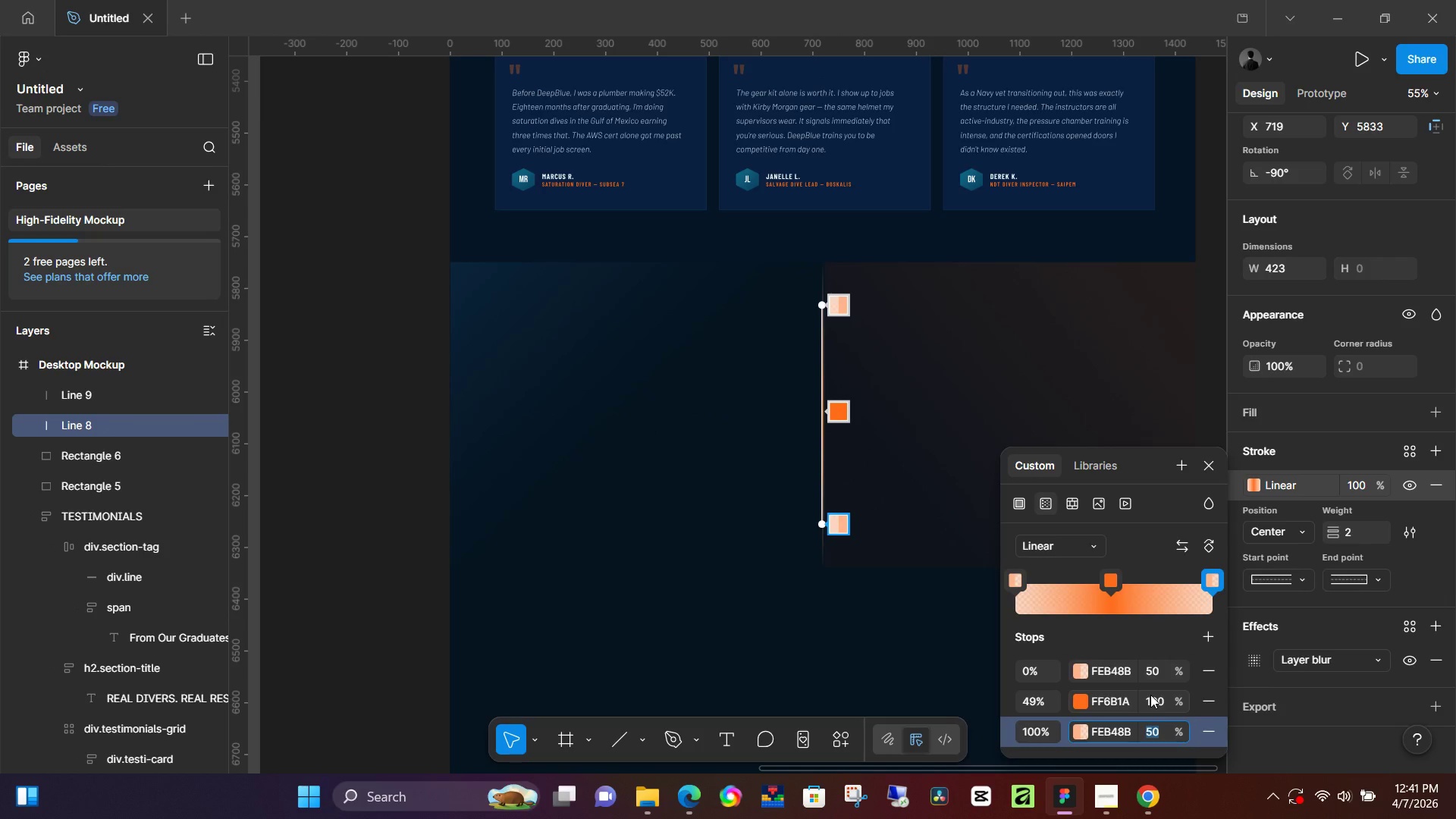 
key(Numpad0)
 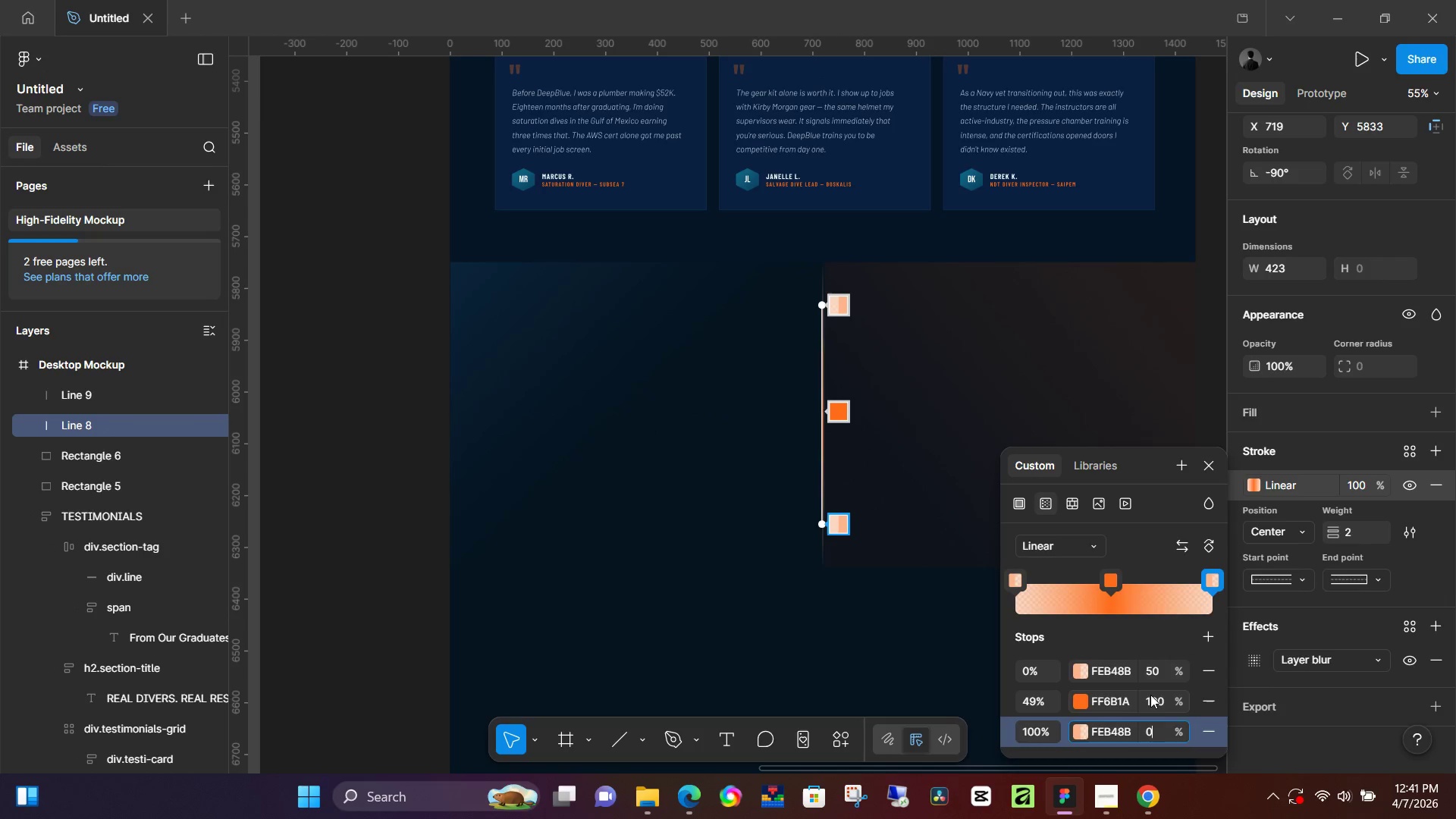 
key(NumpadEnter)
 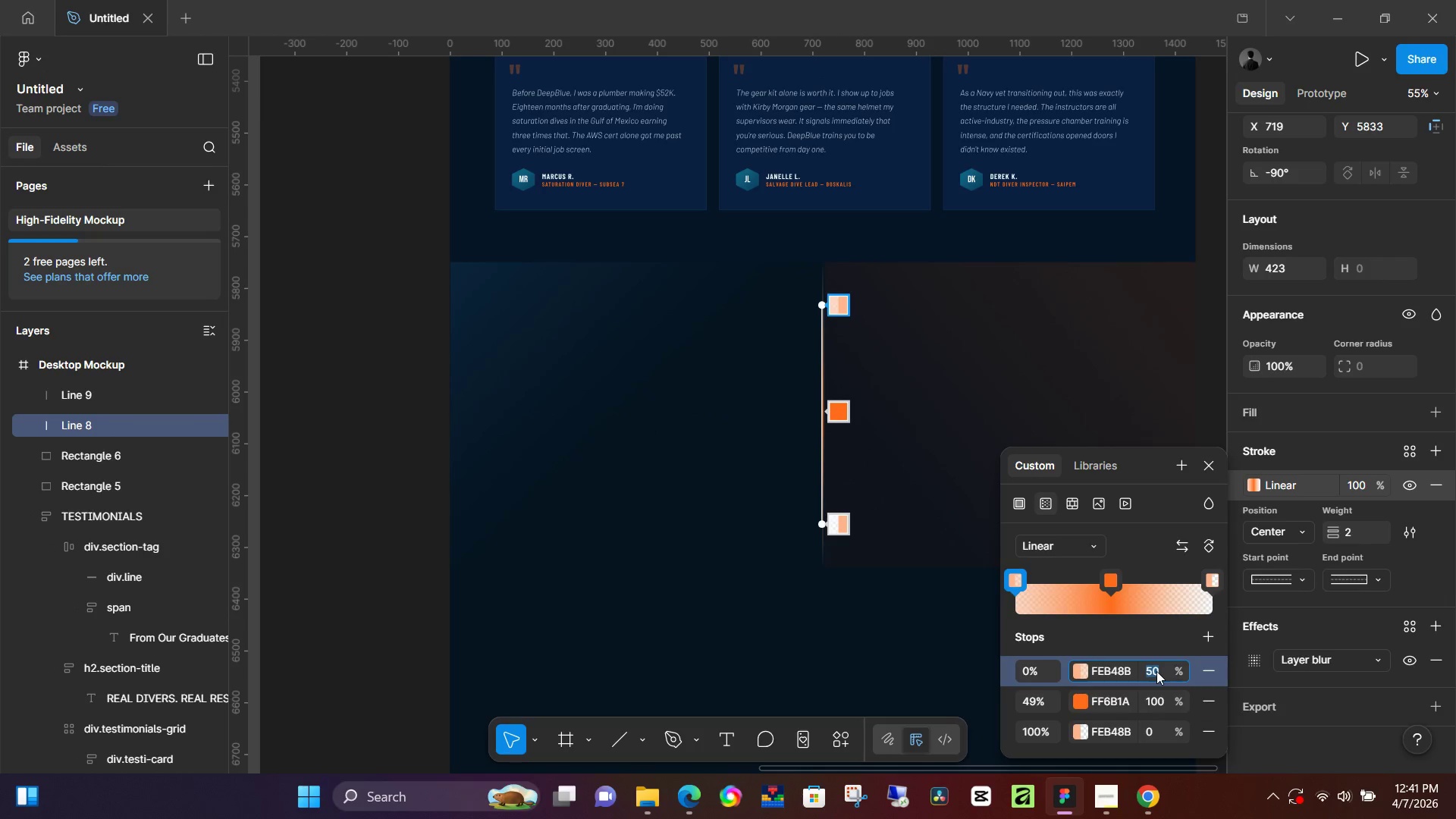 
key(Numpad0)
 